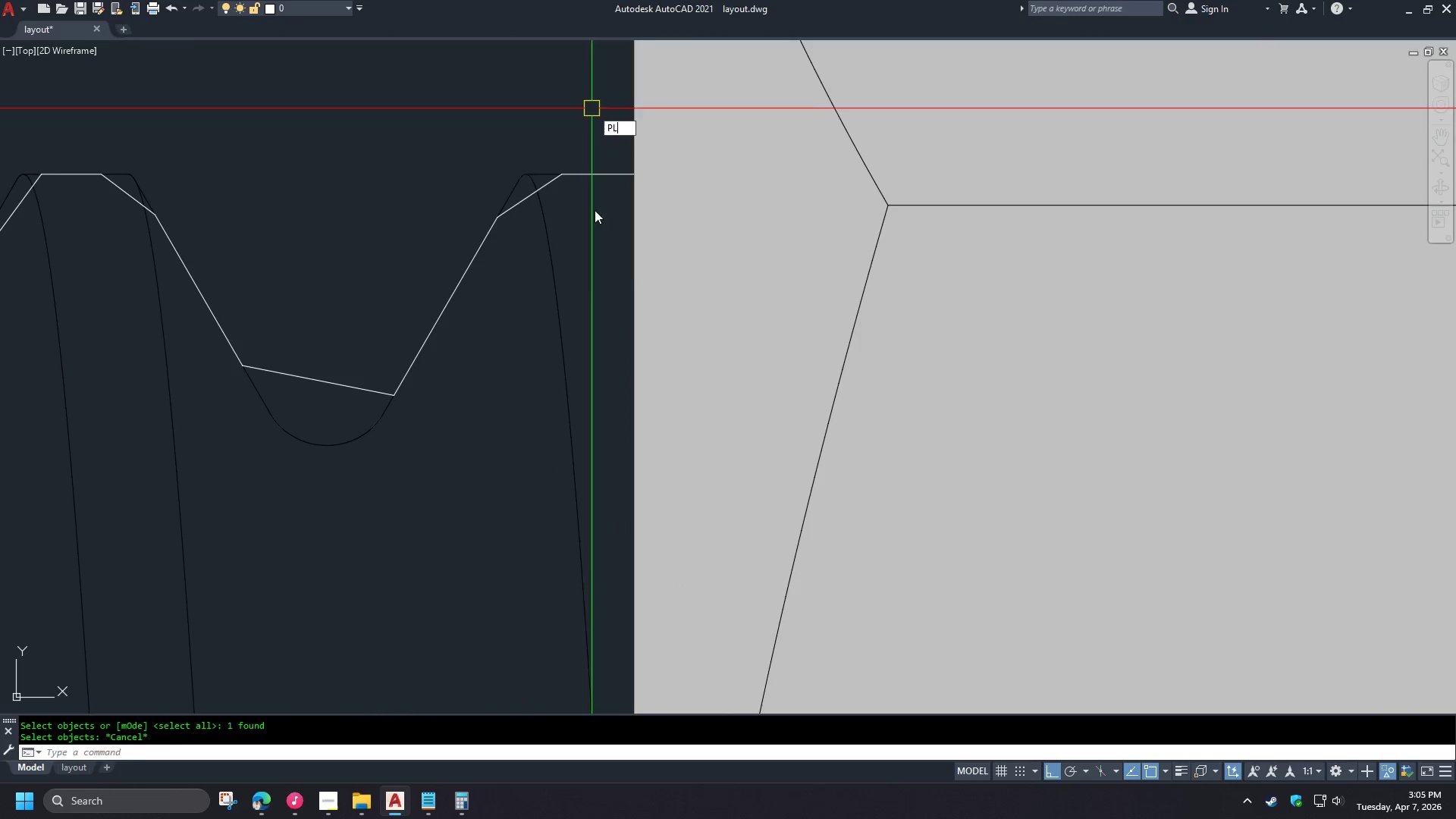 
key(Space)
 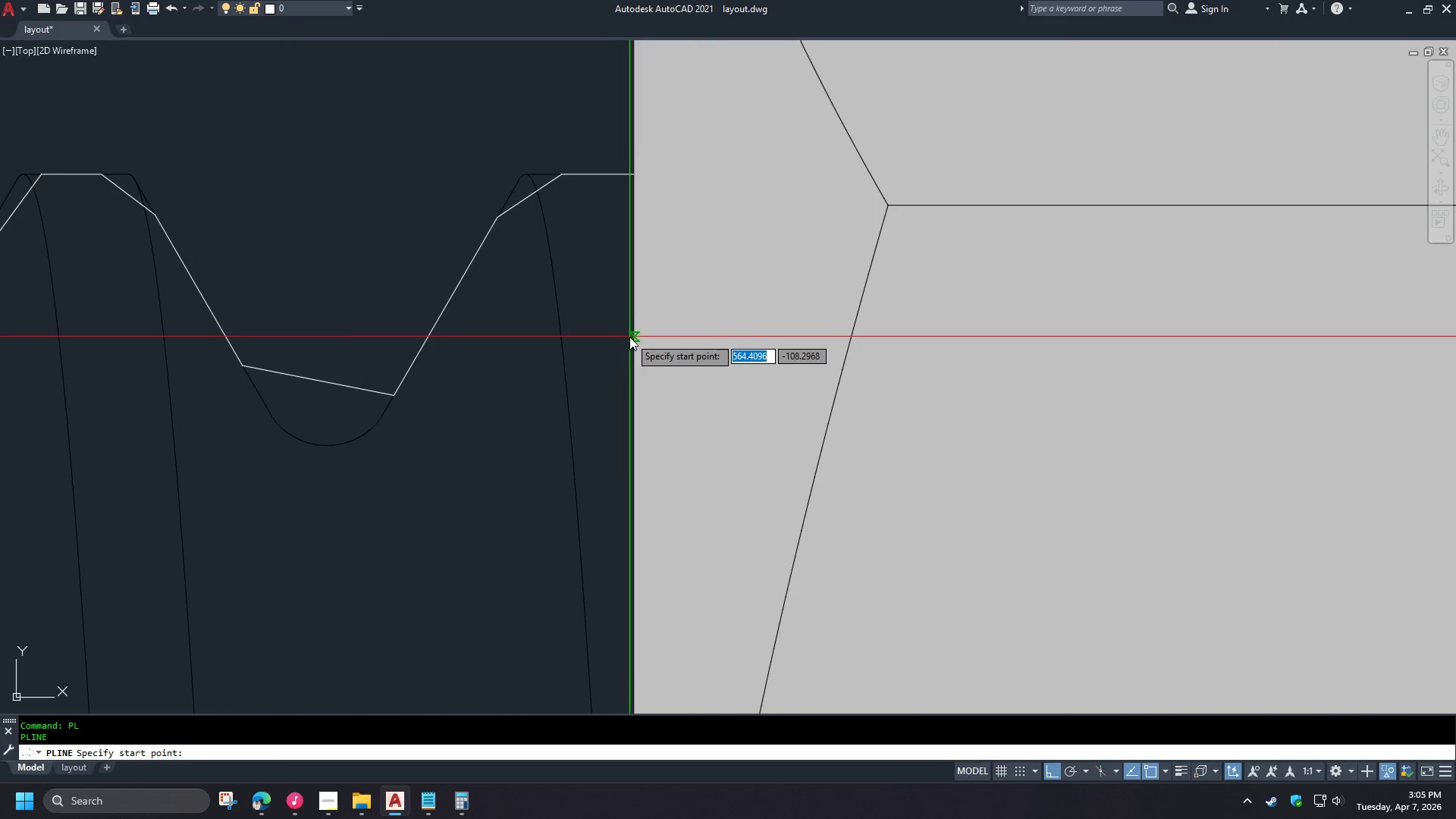 
scroll: coordinate [653, 335], scroll_direction: up, amount: 3.0
 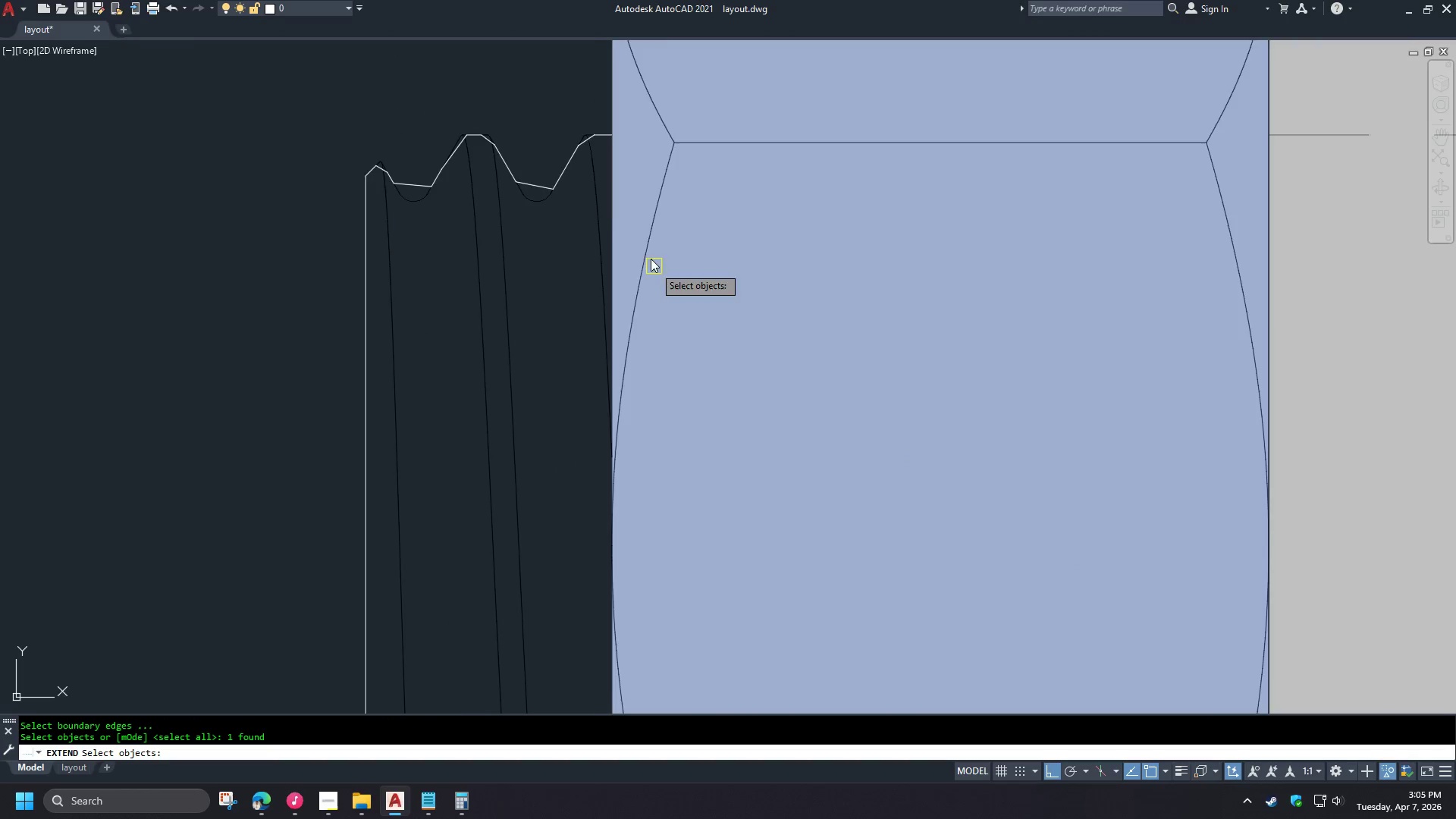 
left_click([630, 337])
 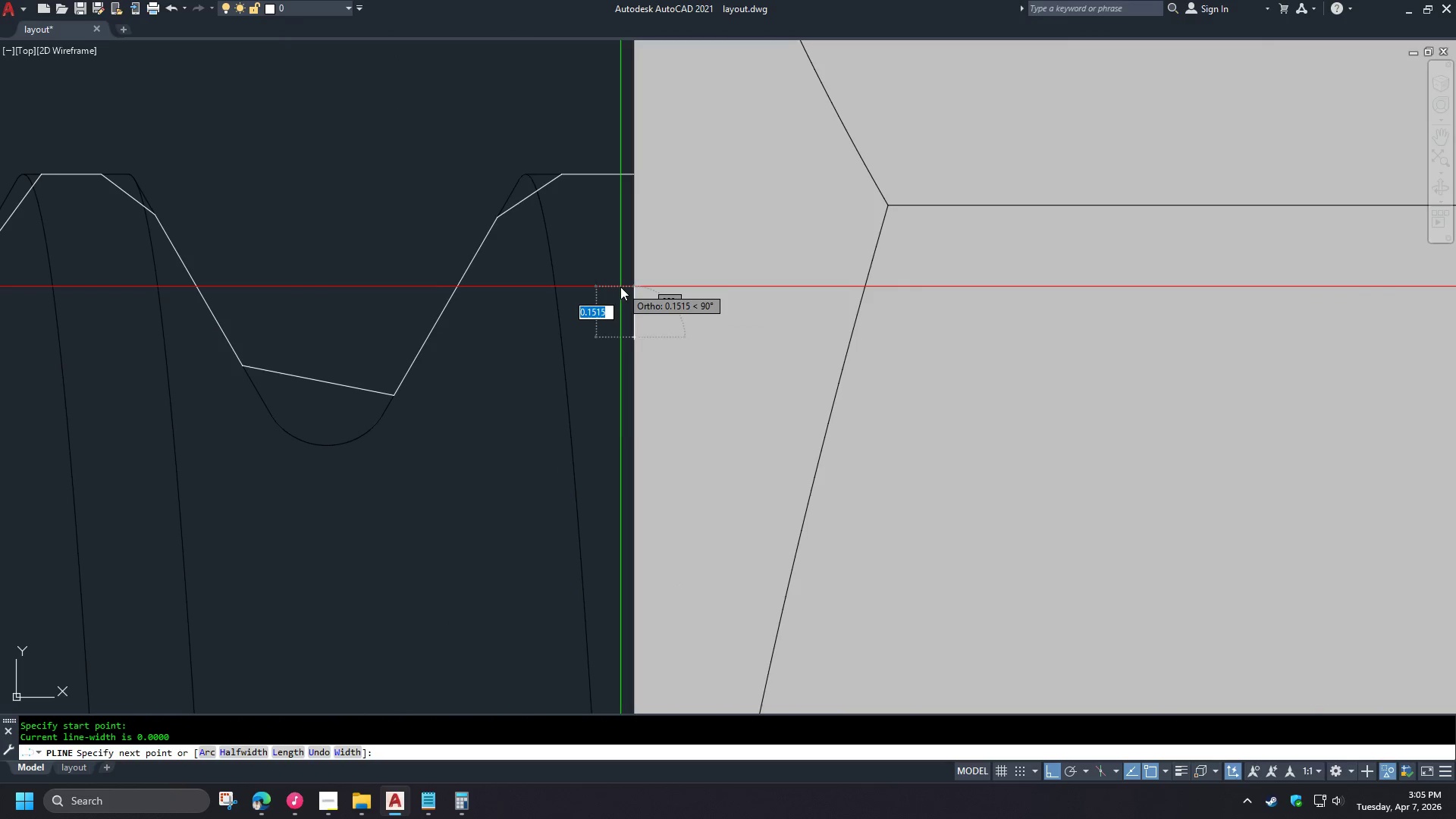 
scroll: coordinate [594, 110], scroll_direction: up, amount: 3.0
 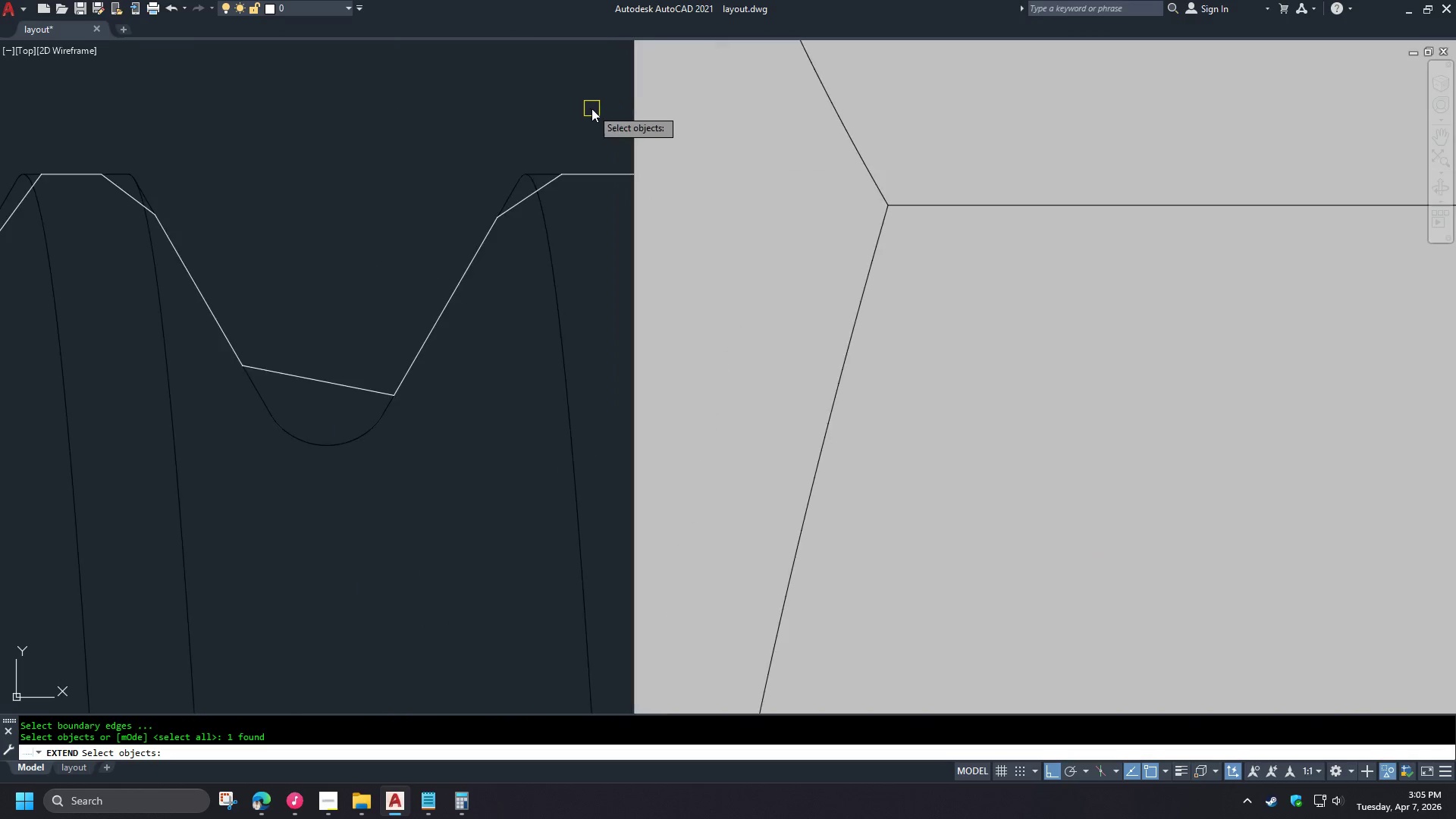 
left_click([620, 284])
 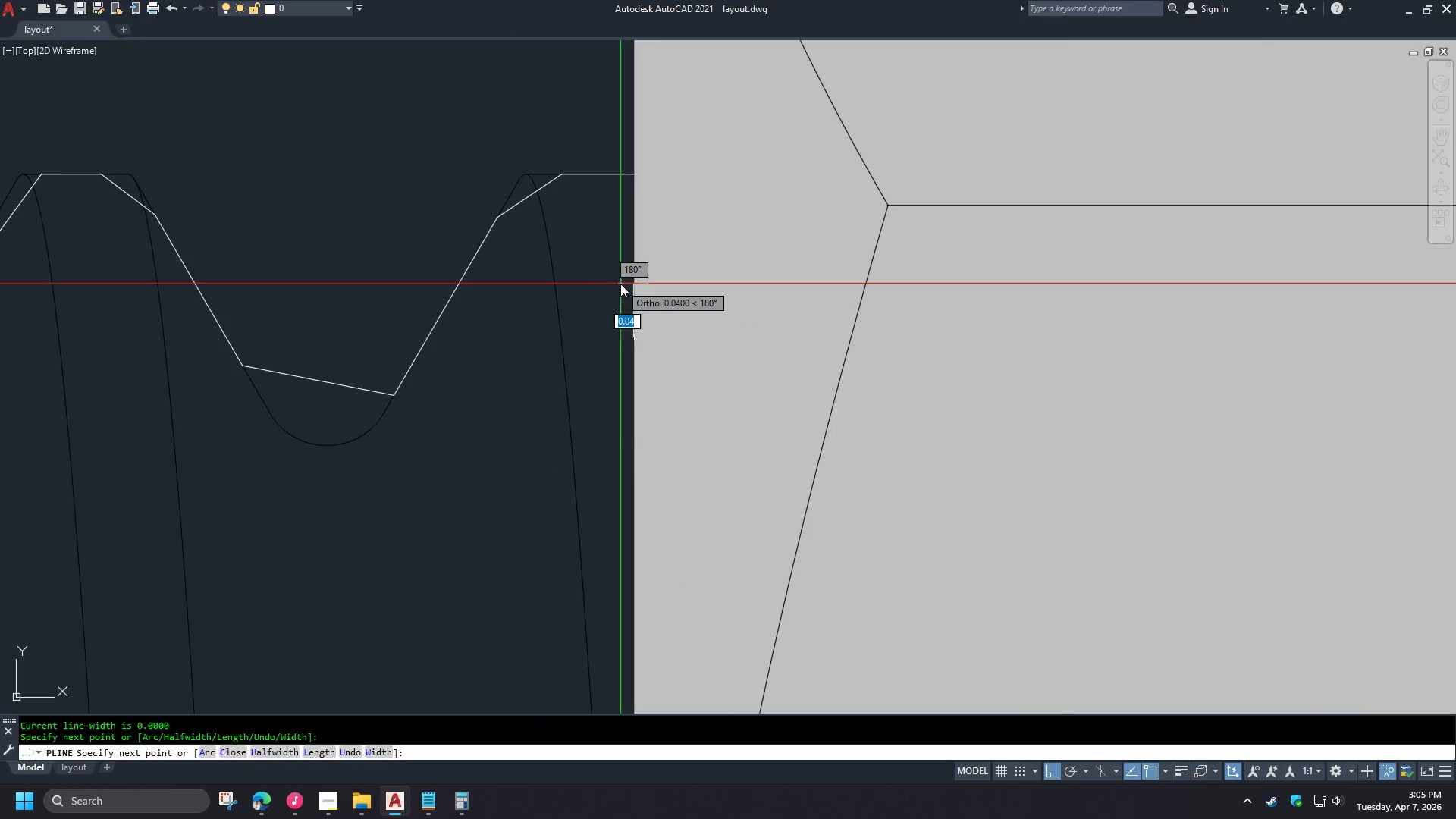 
key(Space)
 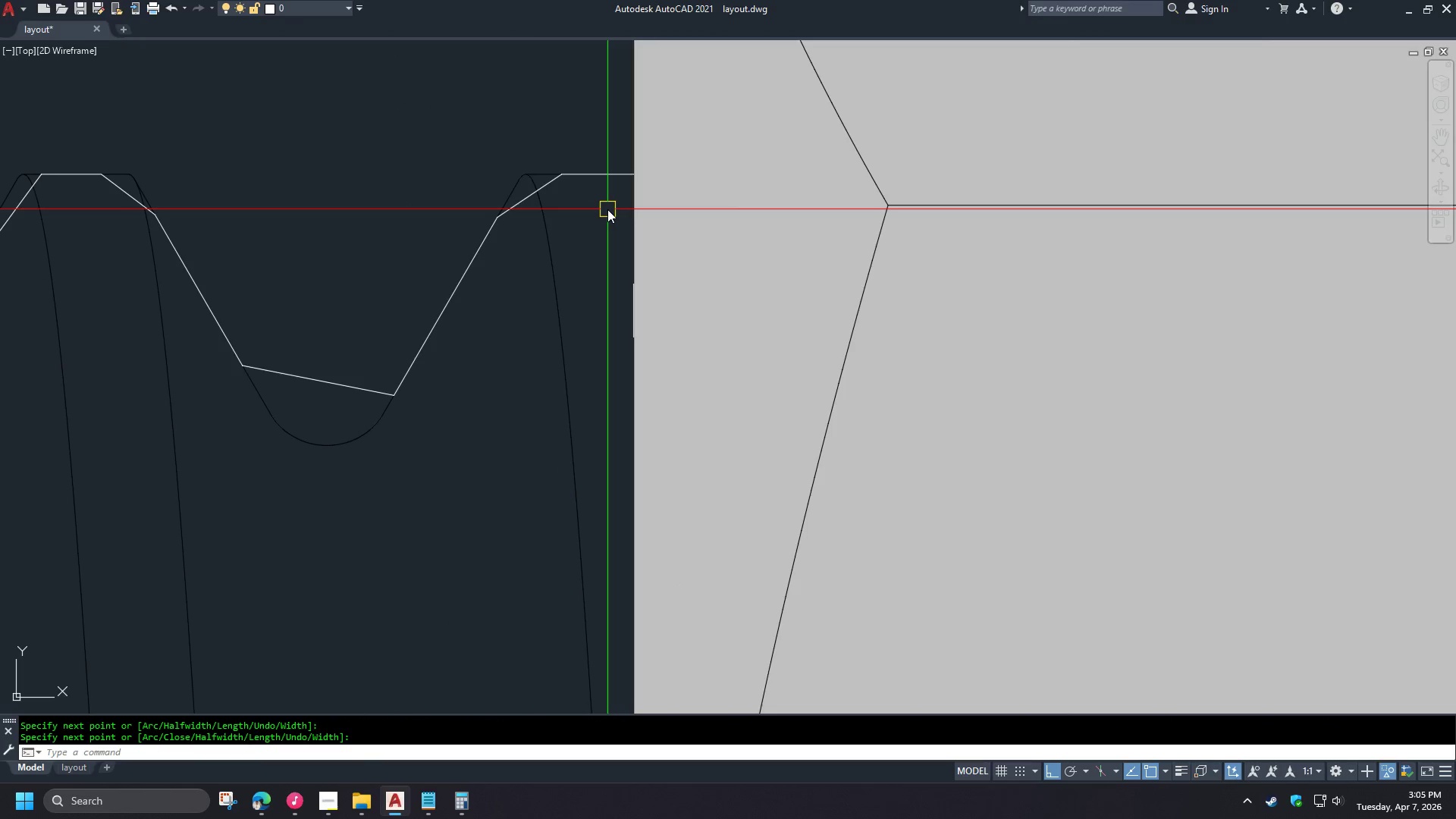 
key(F)
 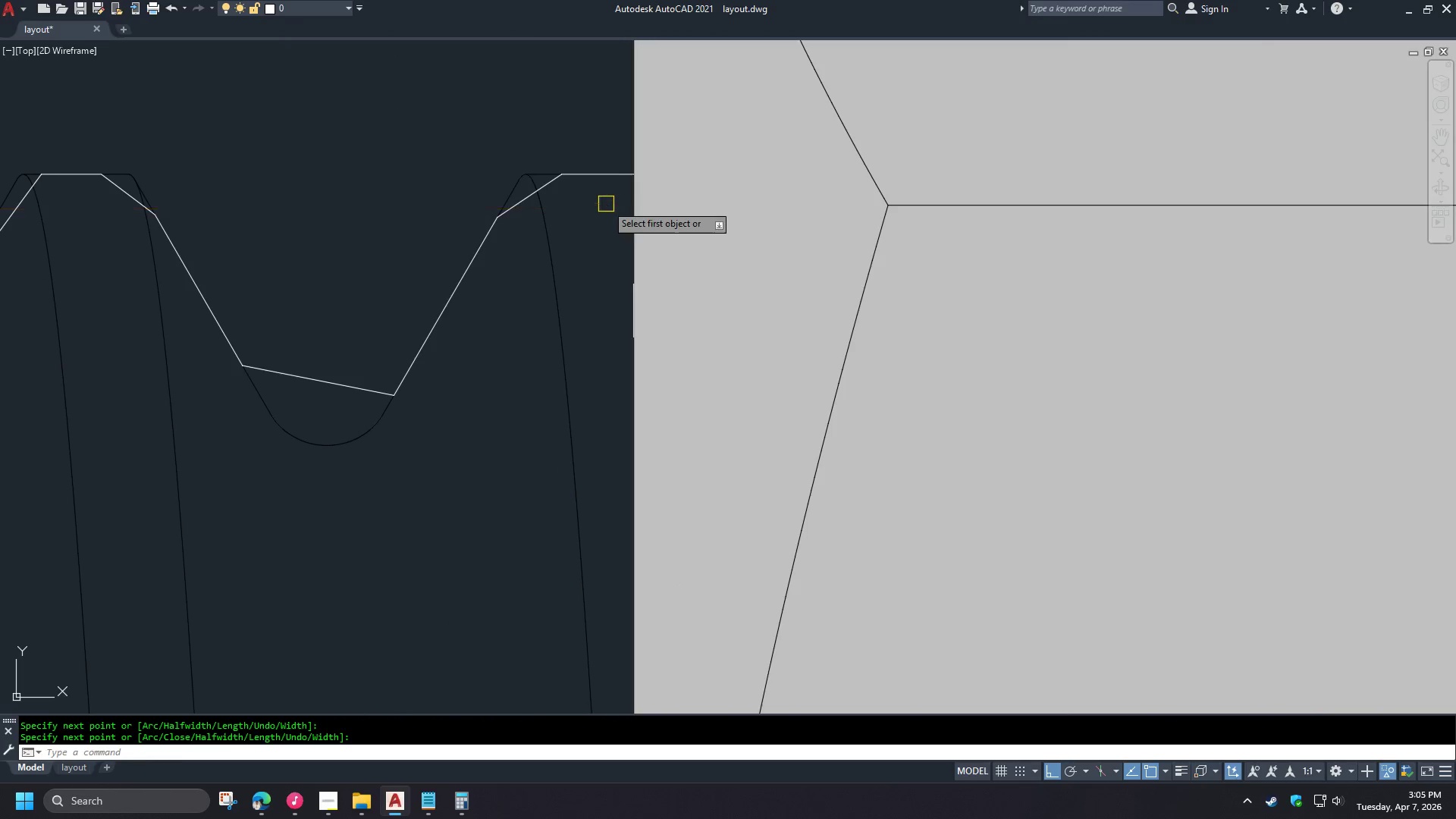 
key(Space)
 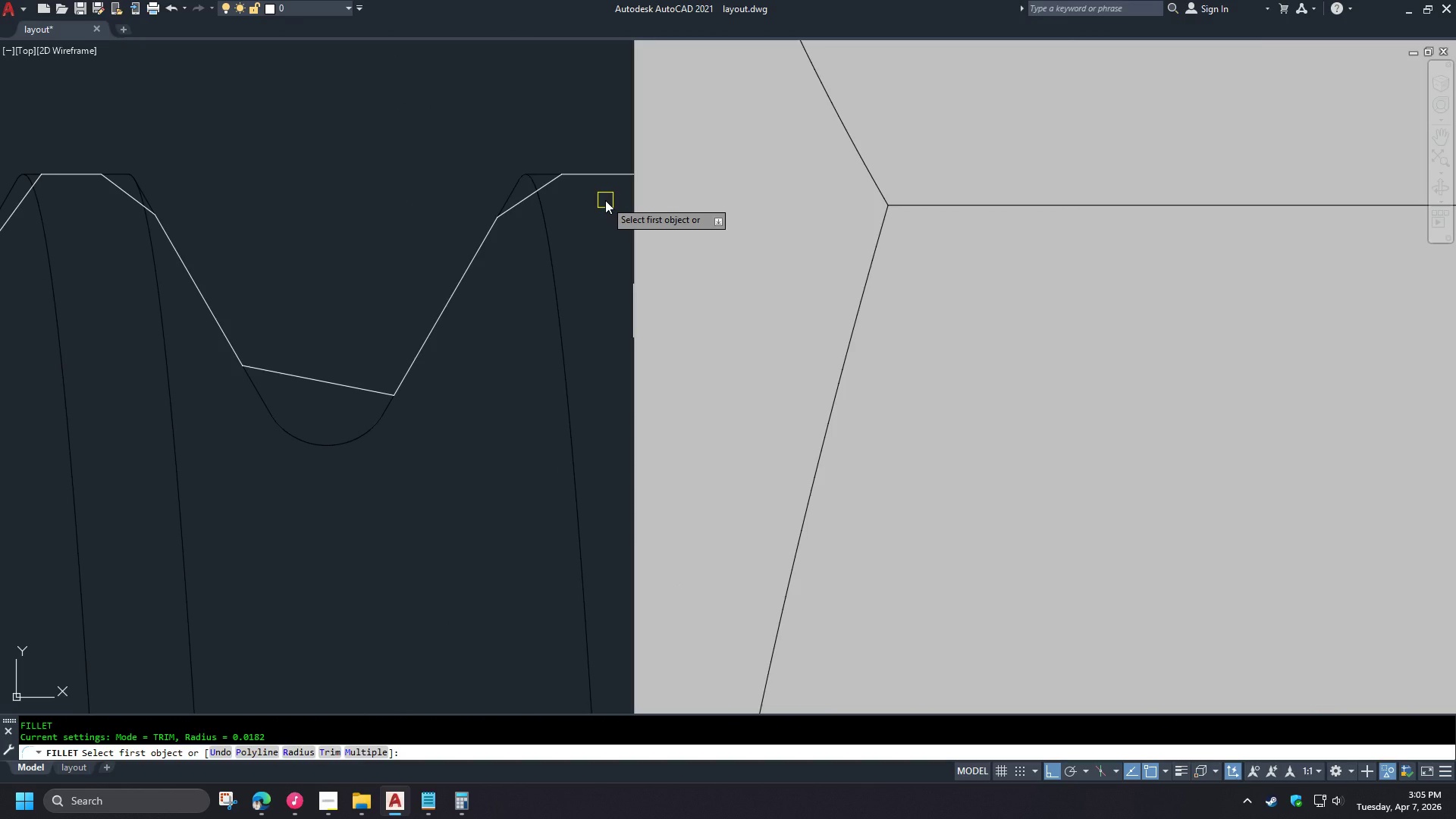 
key(R)
 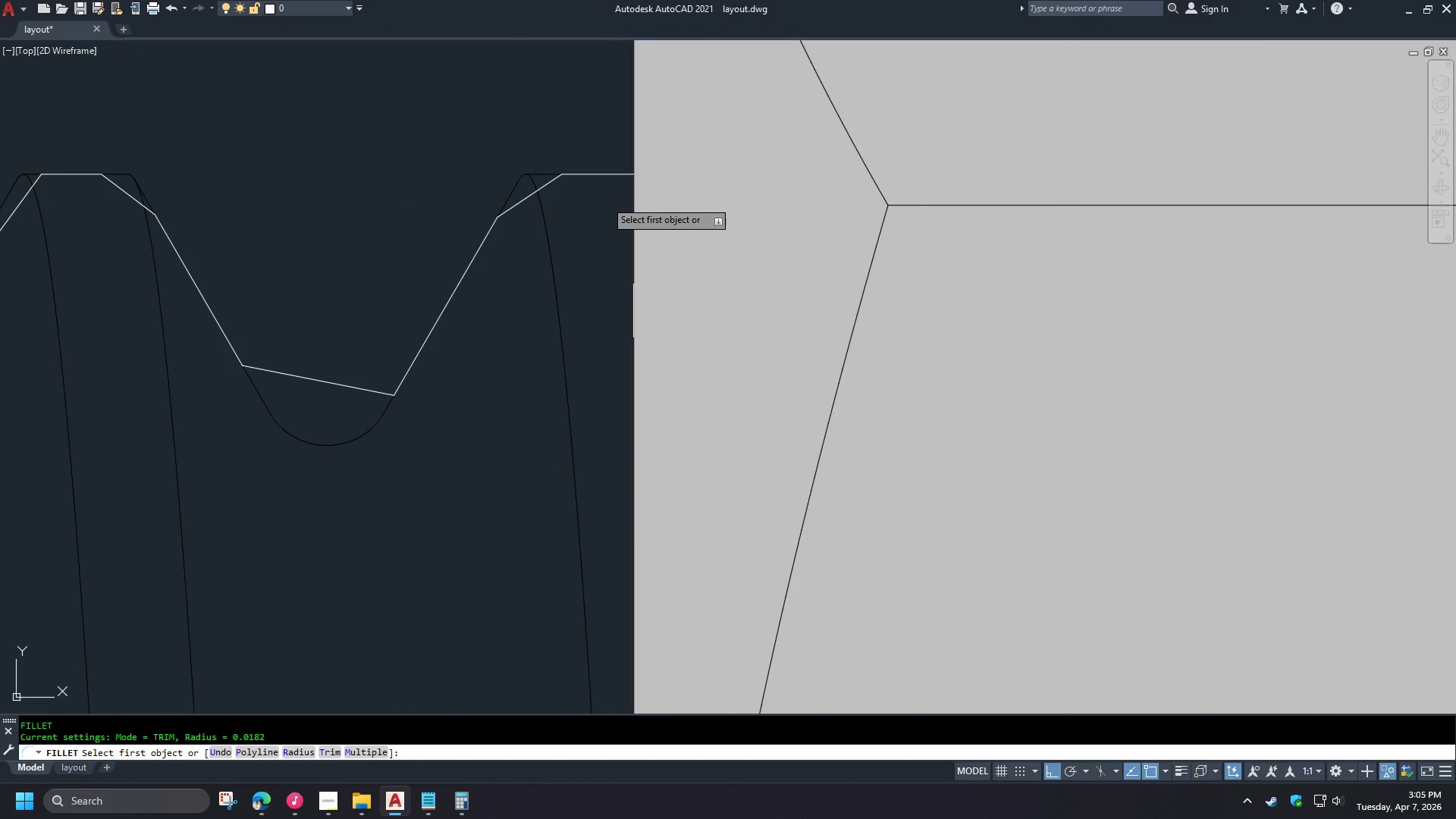 
key(Space)
 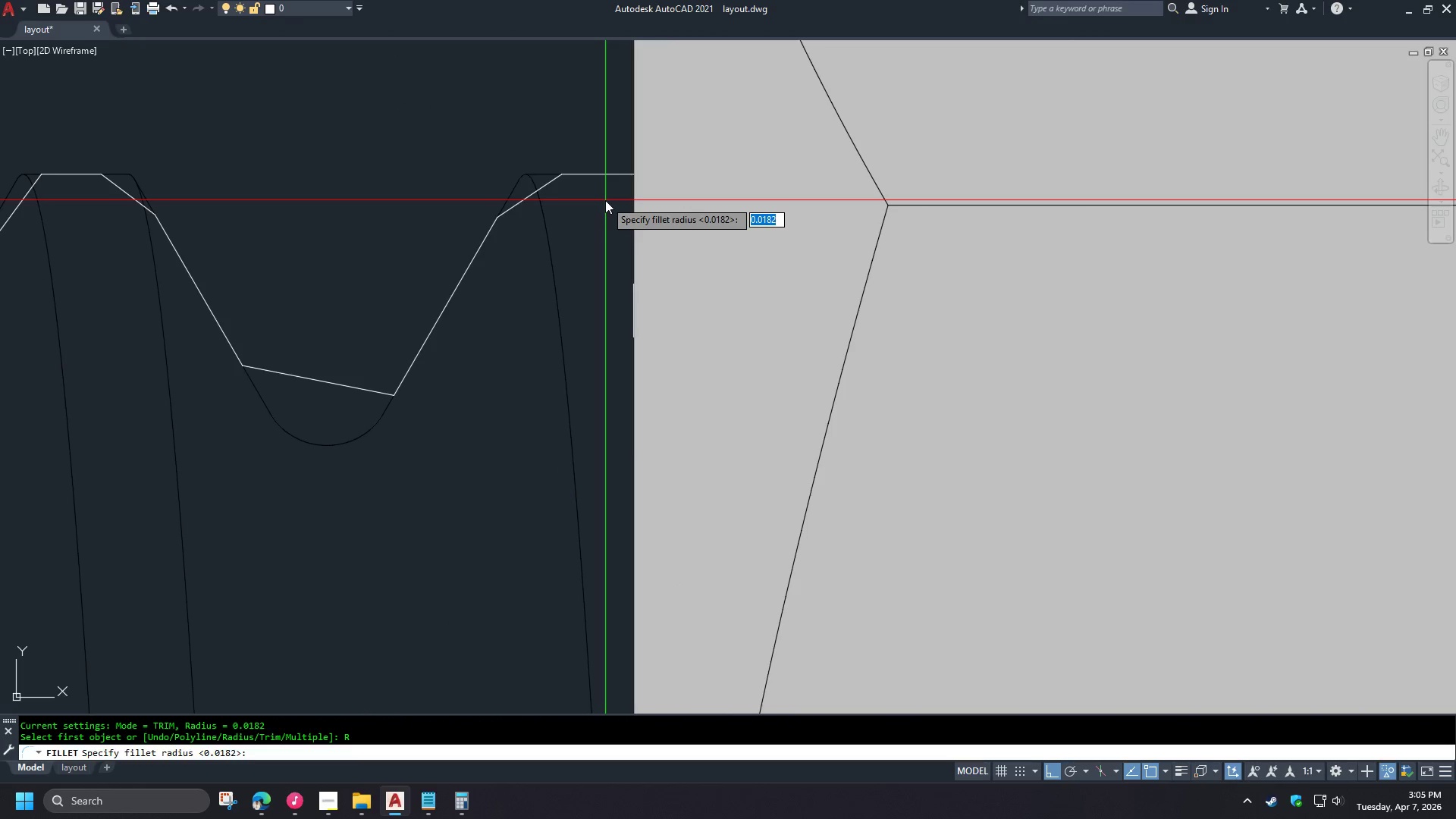 
key(0)
 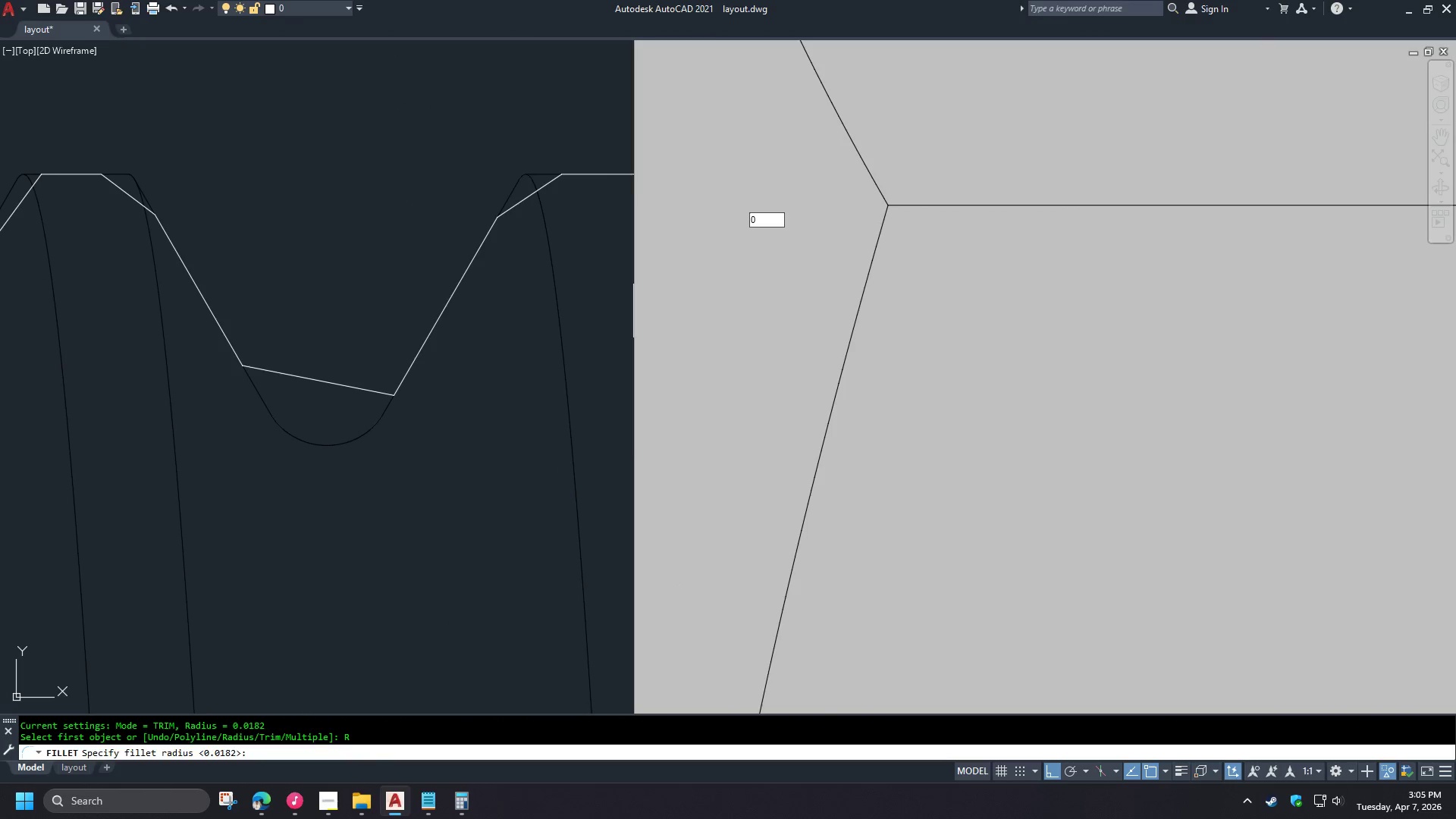 
key(Space)
 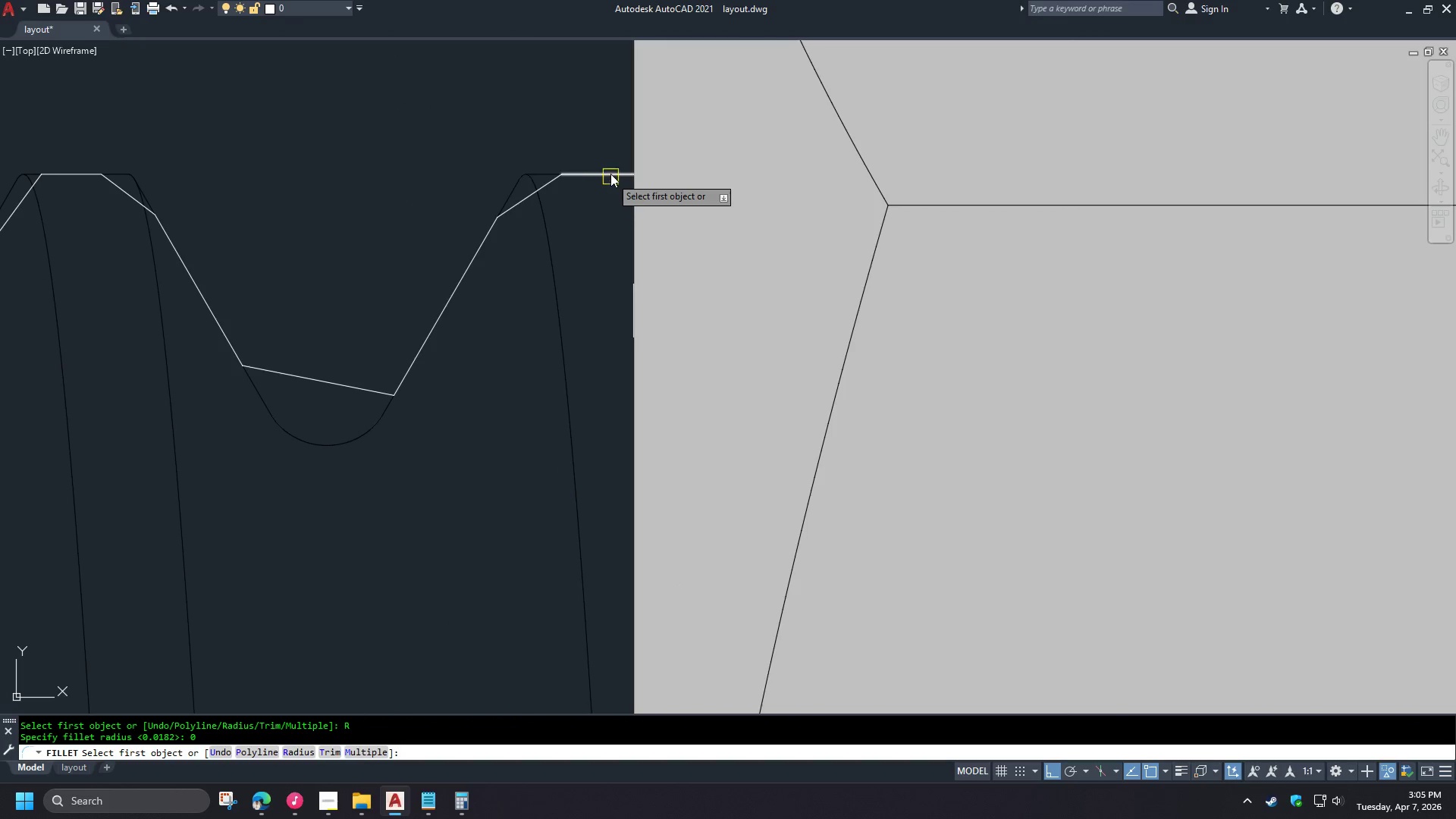 
left_click([610, 169])
 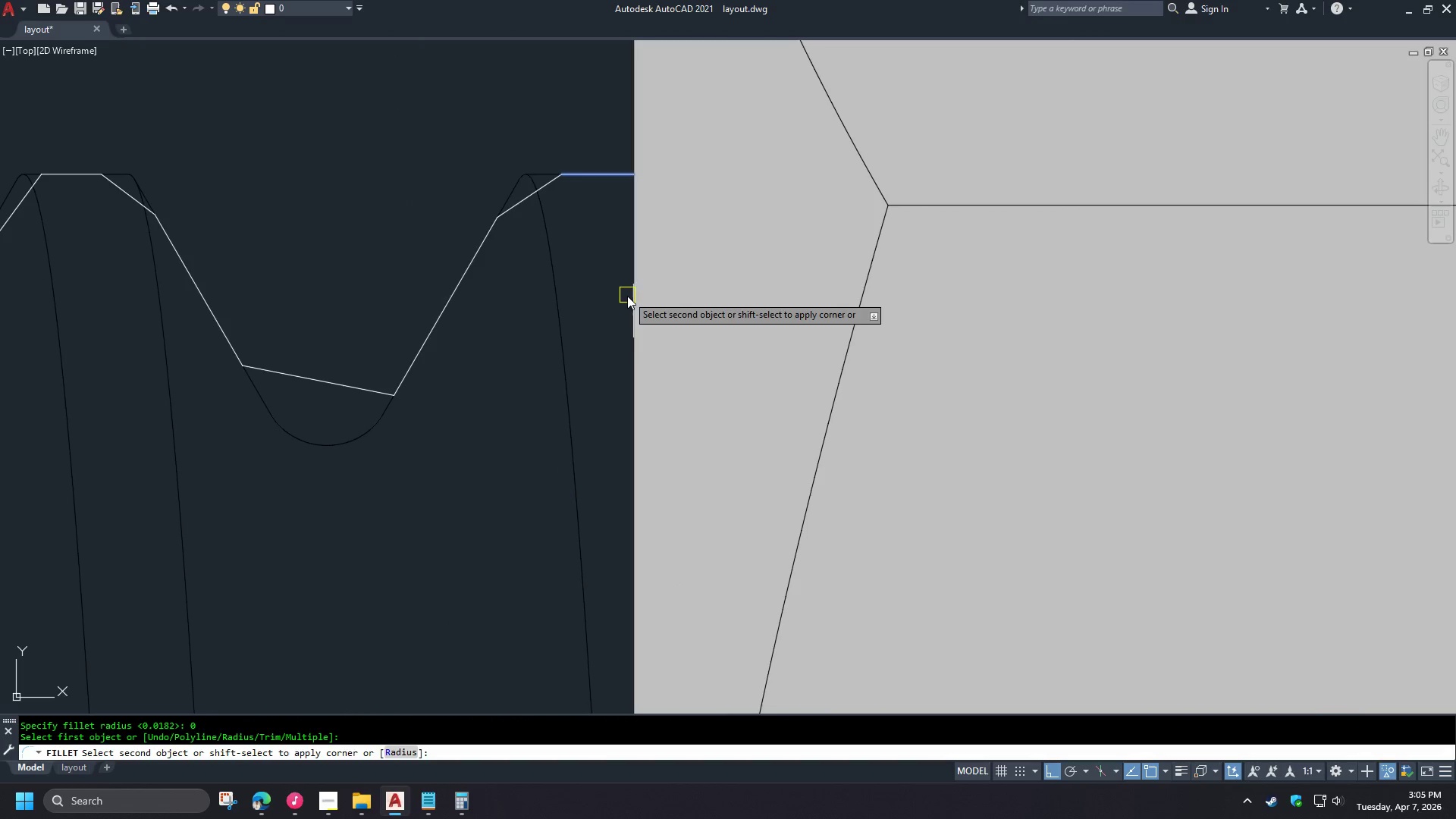 
left_click([630, 298])
 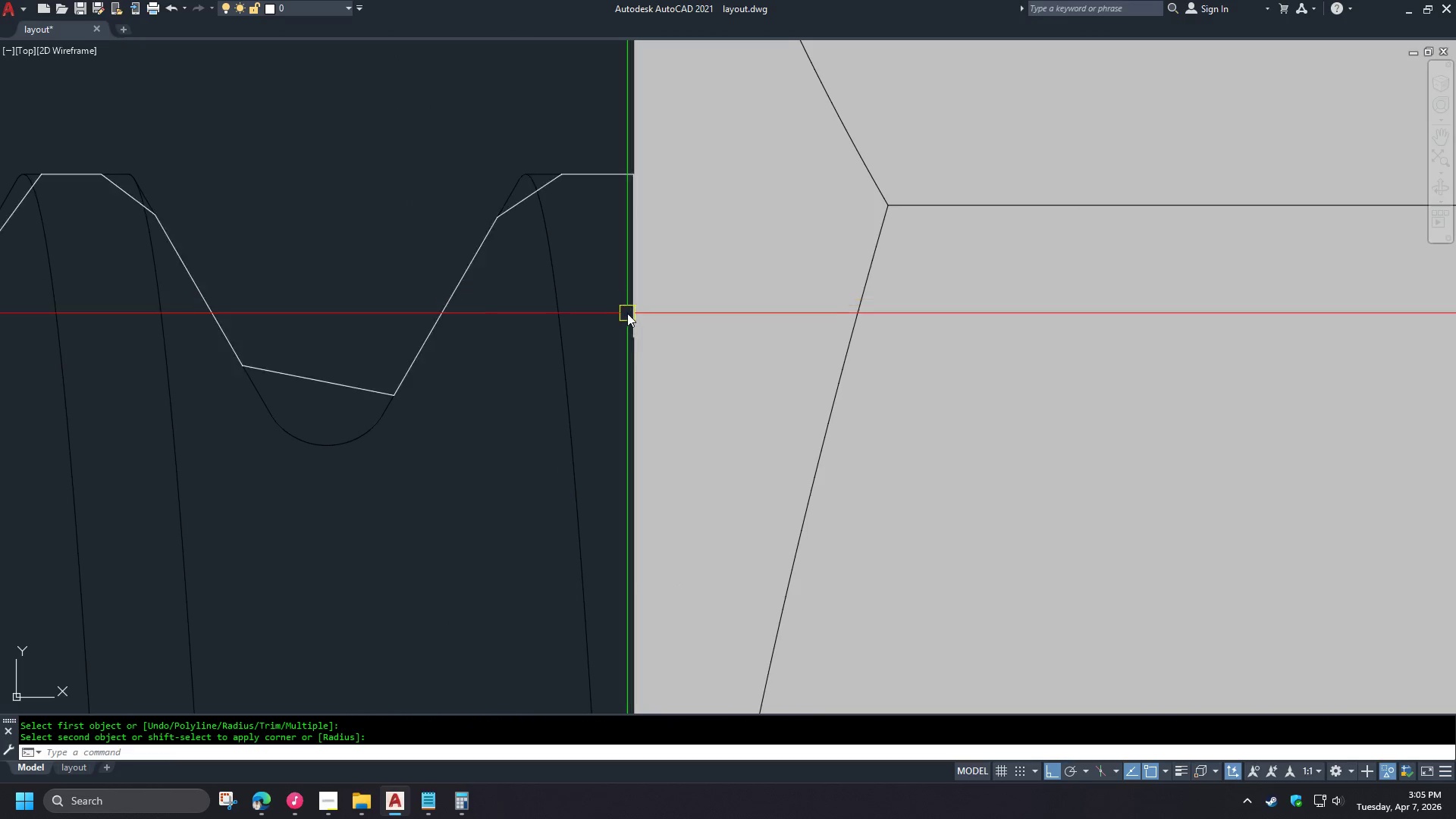 
key(F)
 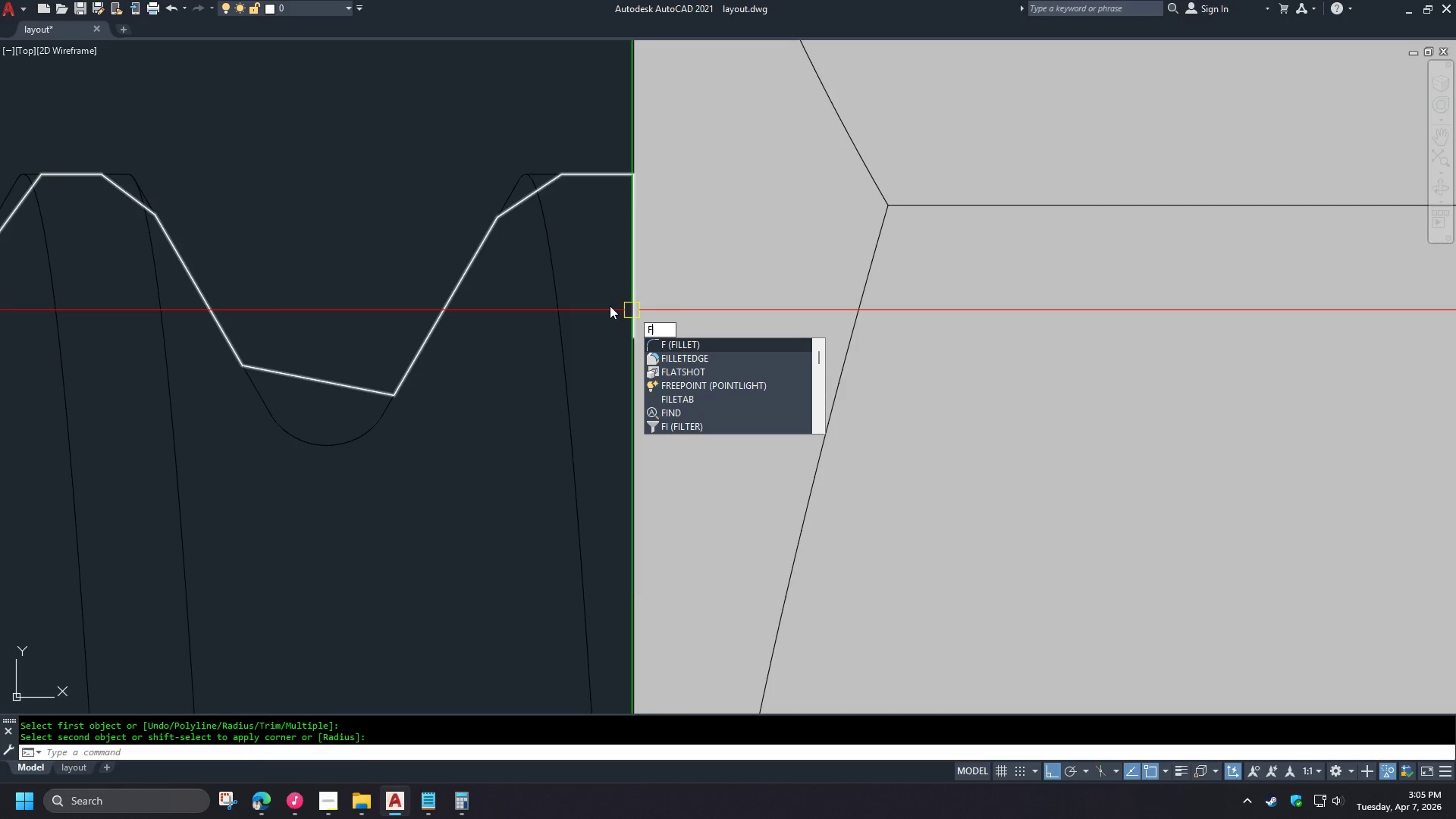 
key(Escape)
type(EX  )
 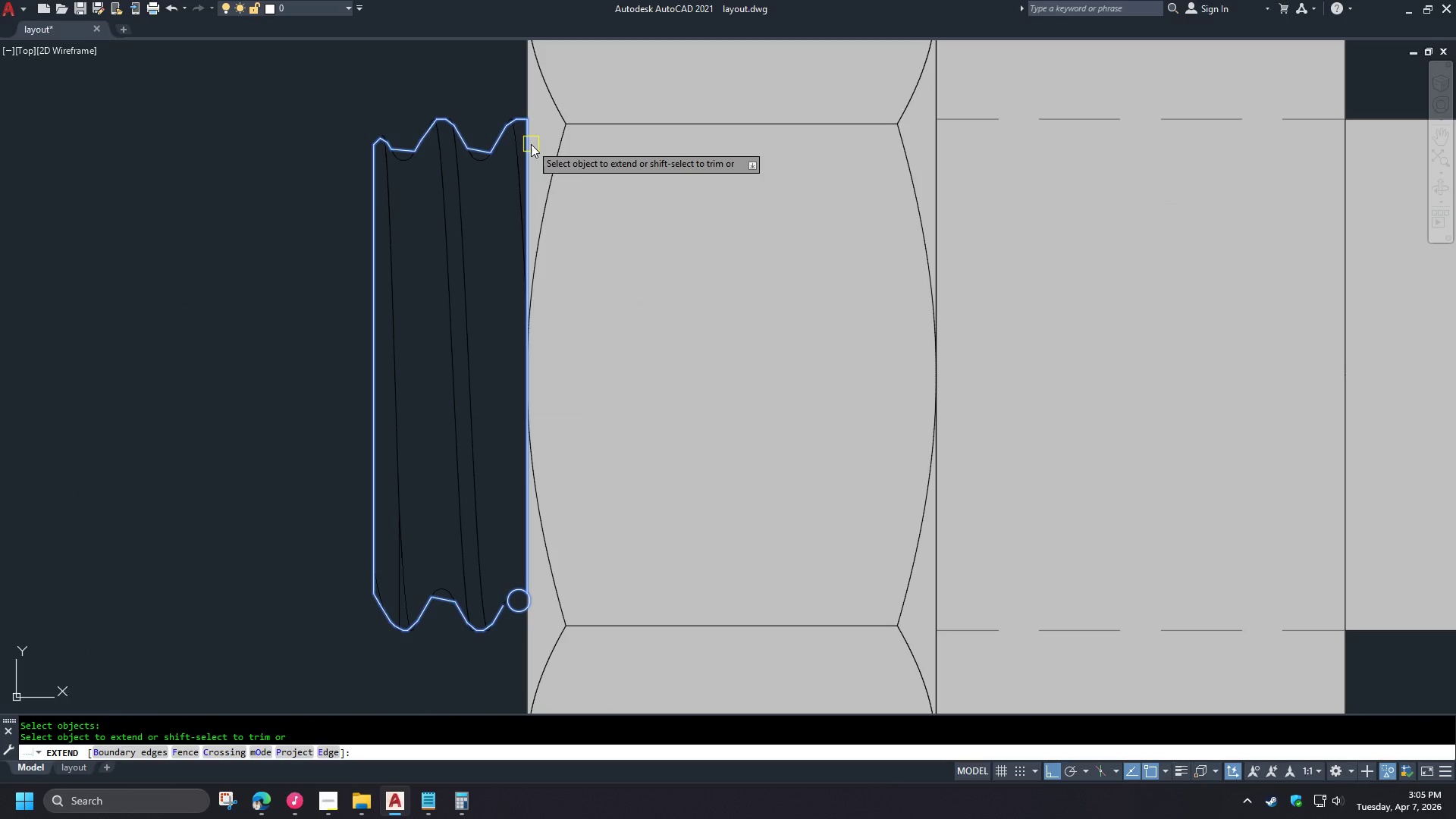 
scroll: coordinate [590, 265], scroll_direction: down, amount: 3.0
 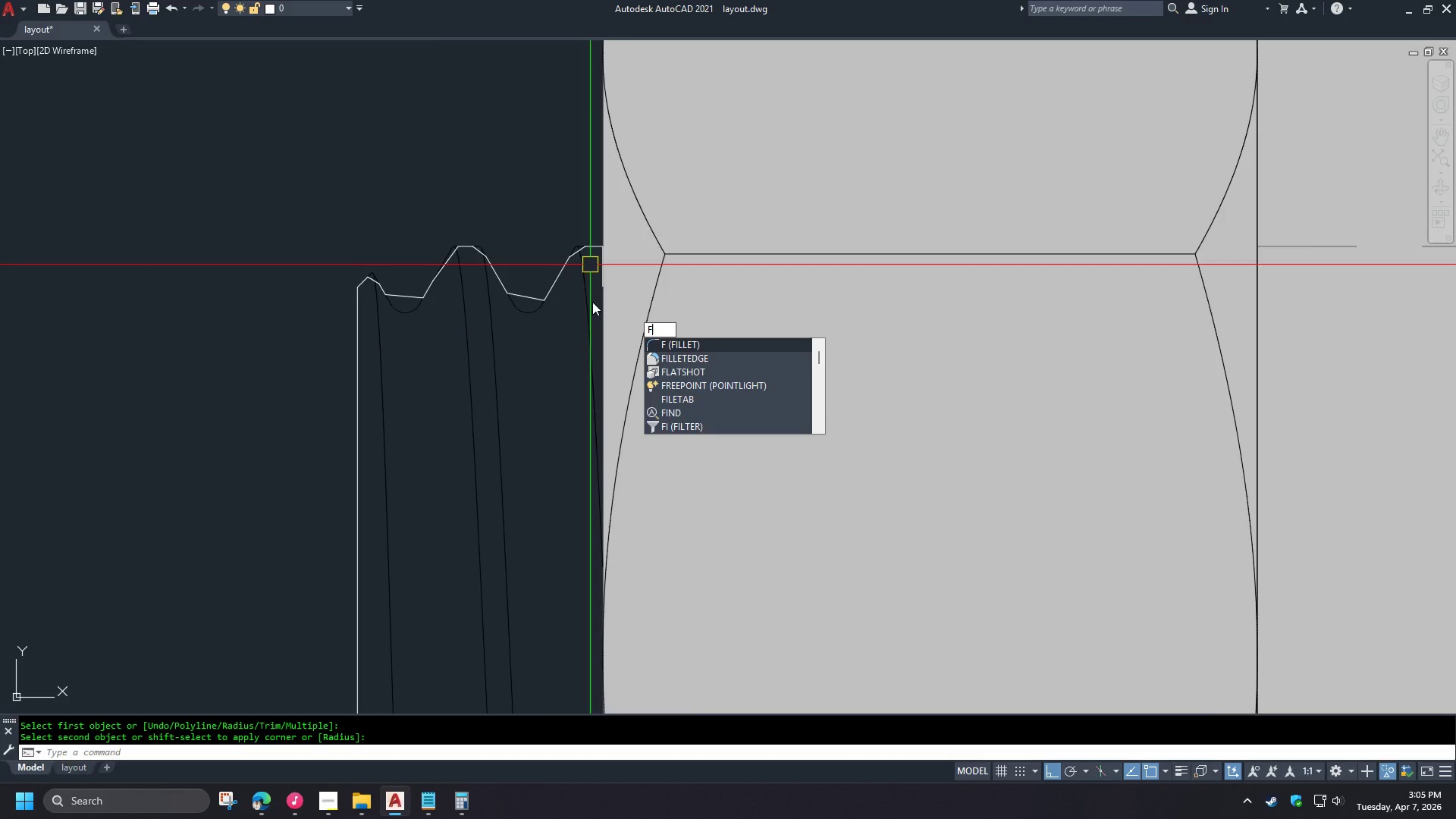 
left_click([531, 146])
 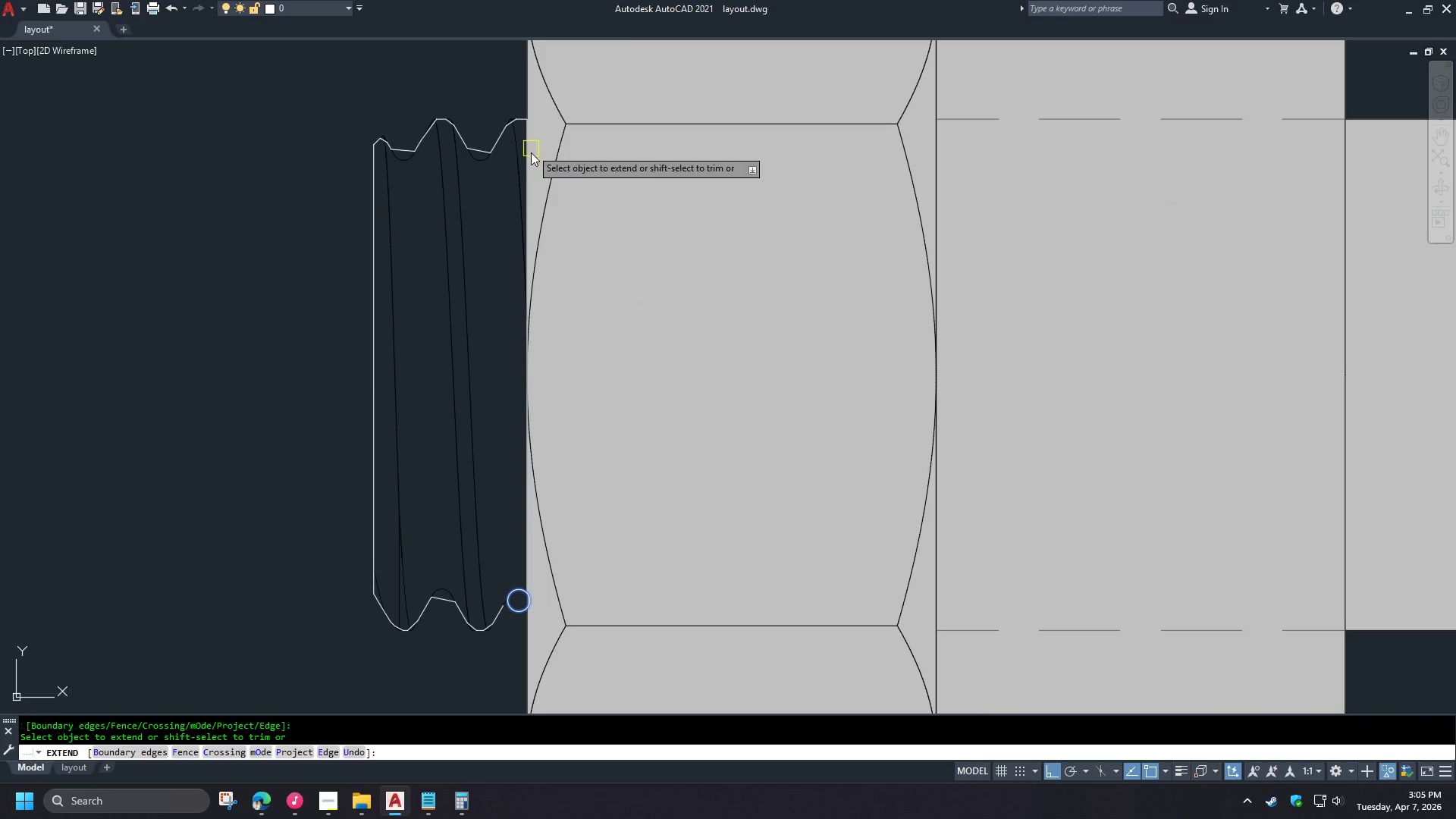 
key(Space)
 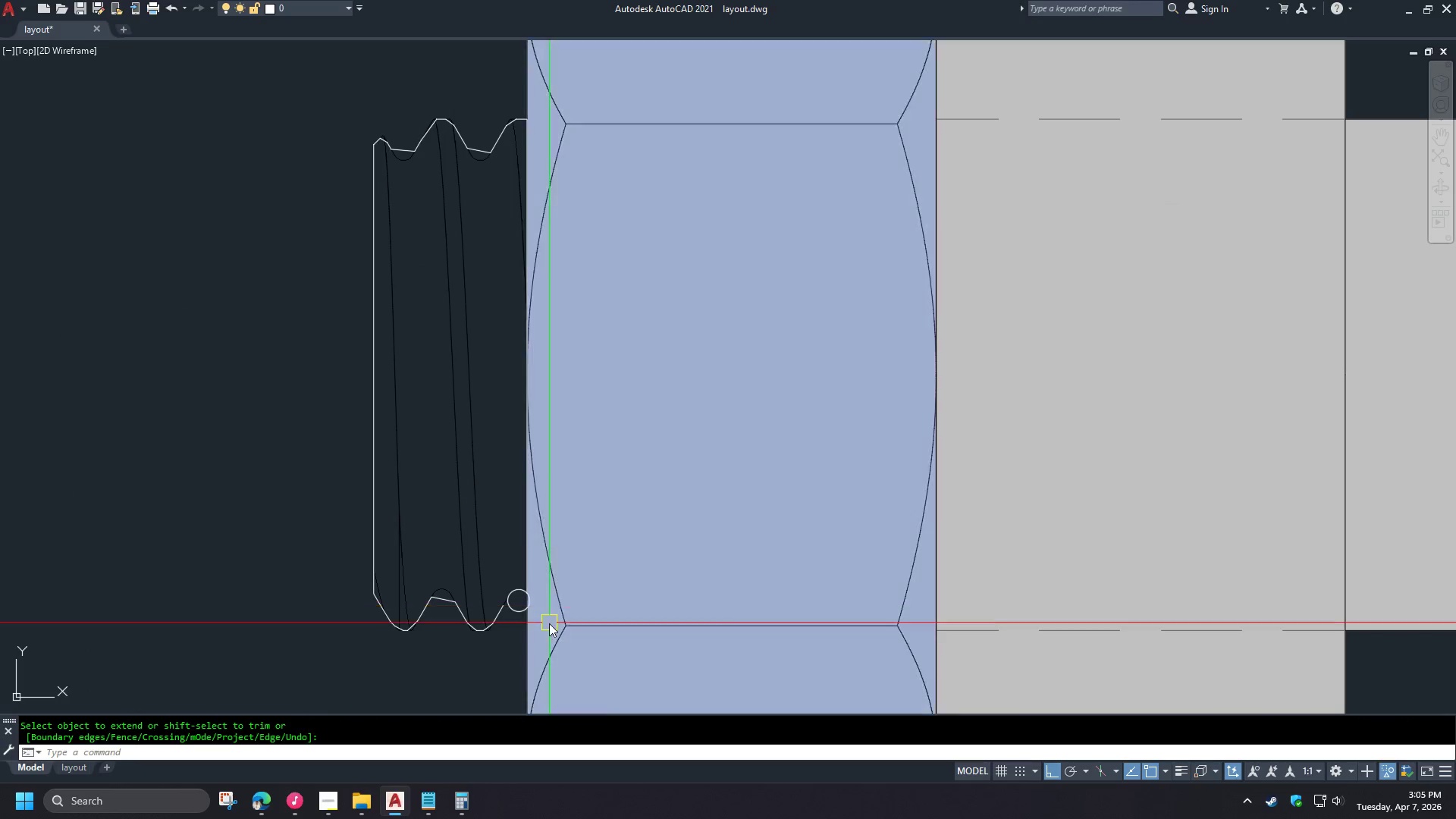 
scroll: coordinate [537, 346], scroll_direction: down, amount: 1.0
 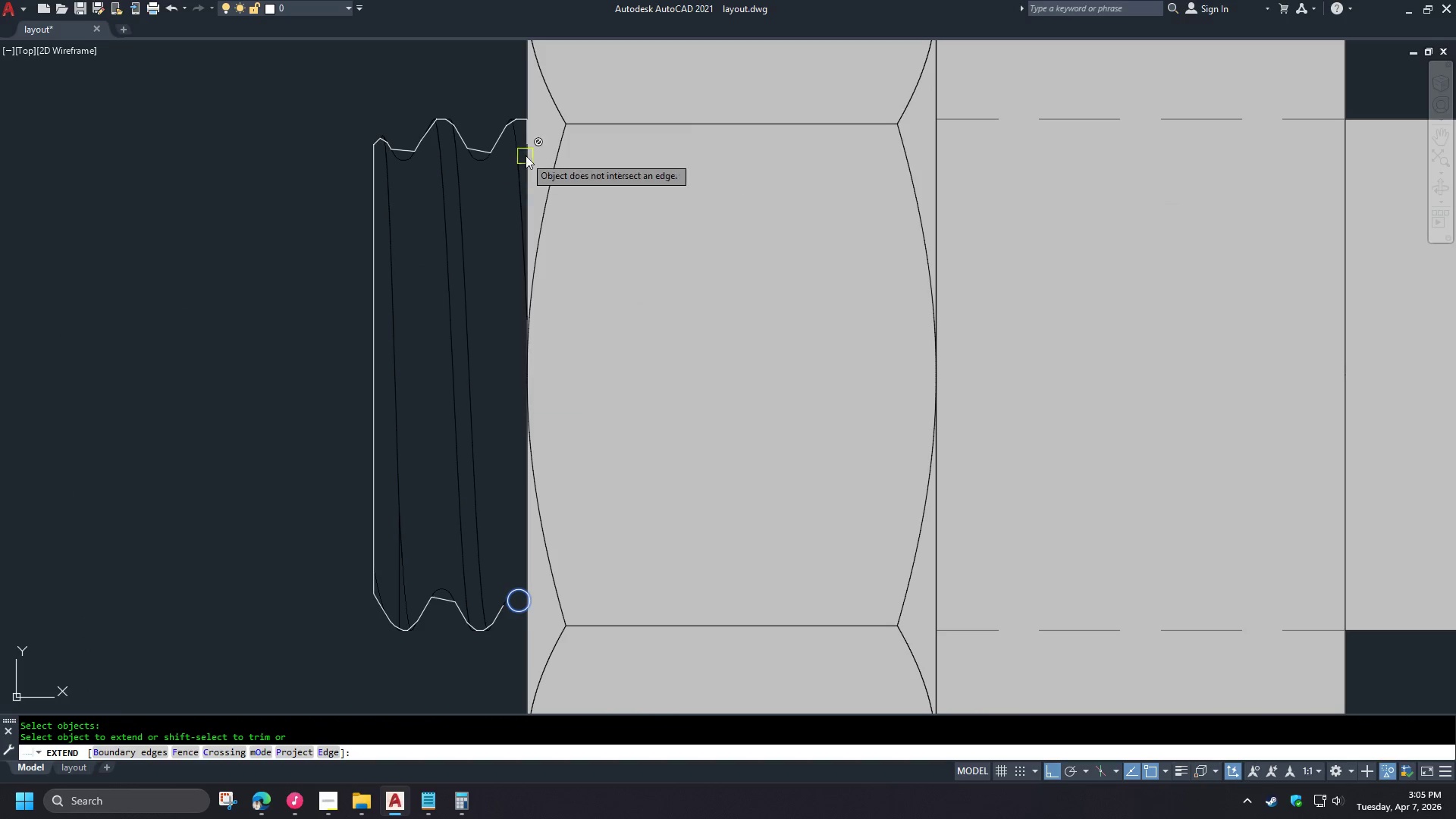 
scroll: coordinate [543, 490], scroll_direction: up, amount: 7.0
 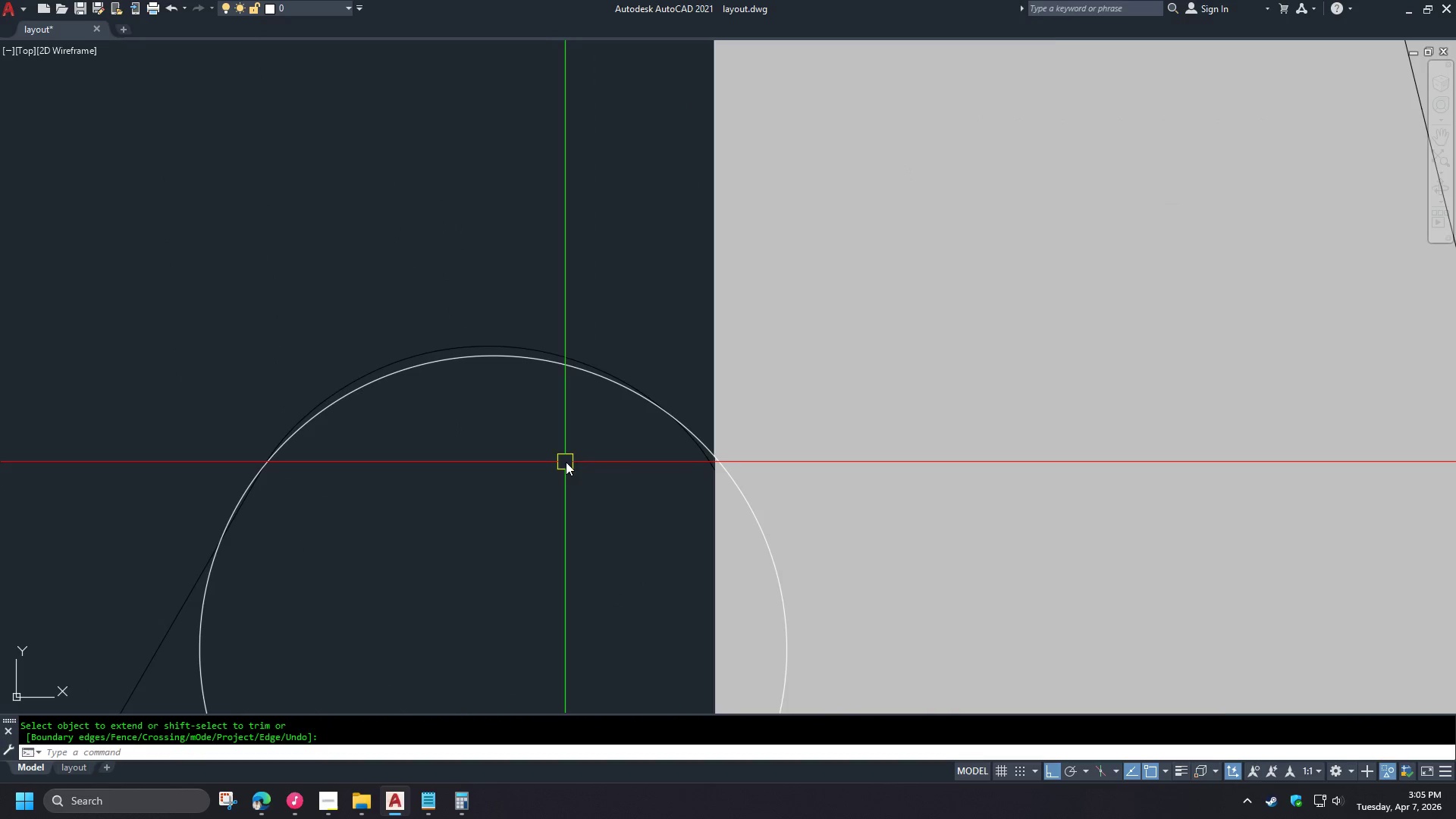 
scroll: coordinate [565, 482], scroll_direction: down, amount: 3.0
 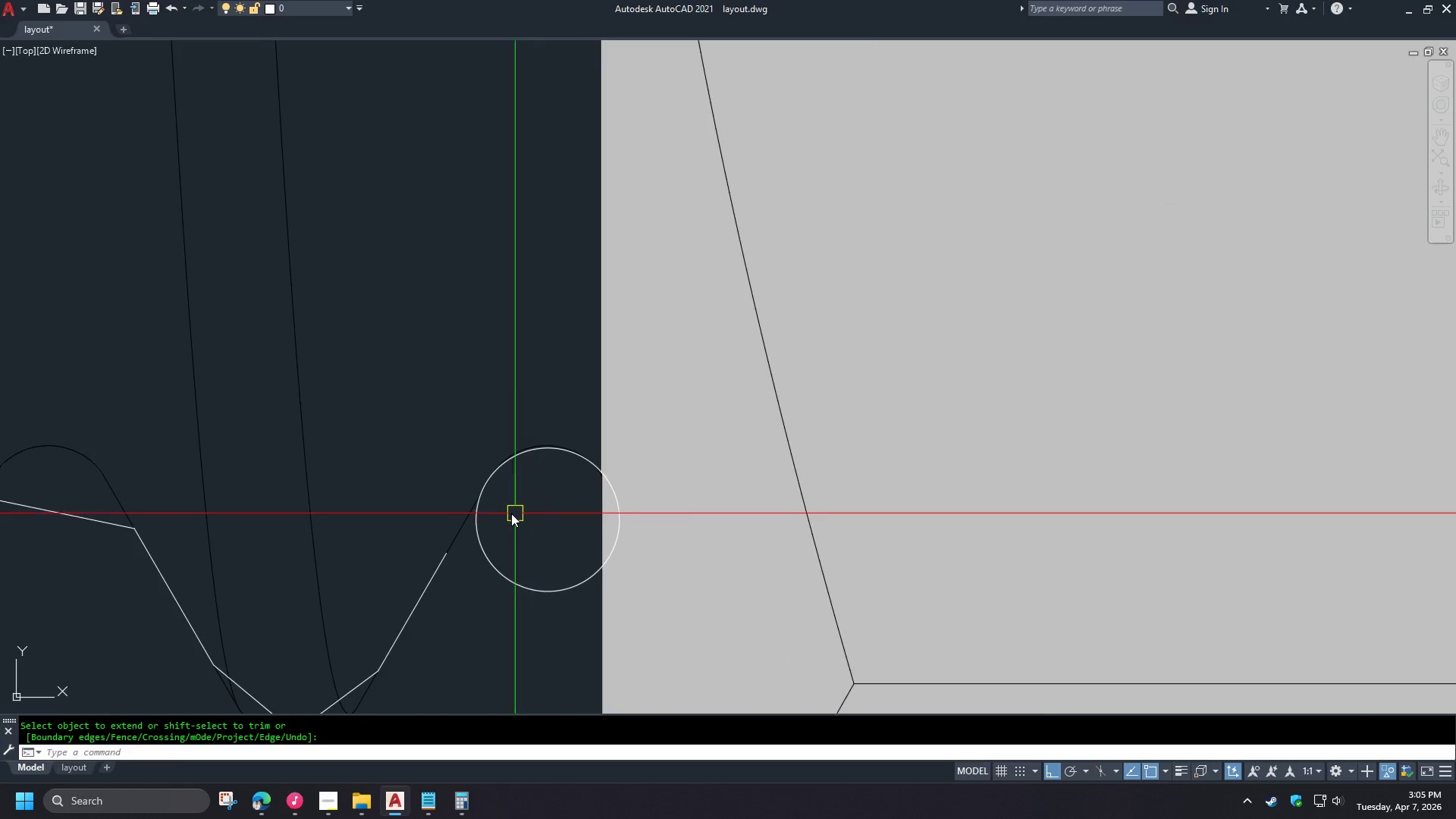 
key(F)
 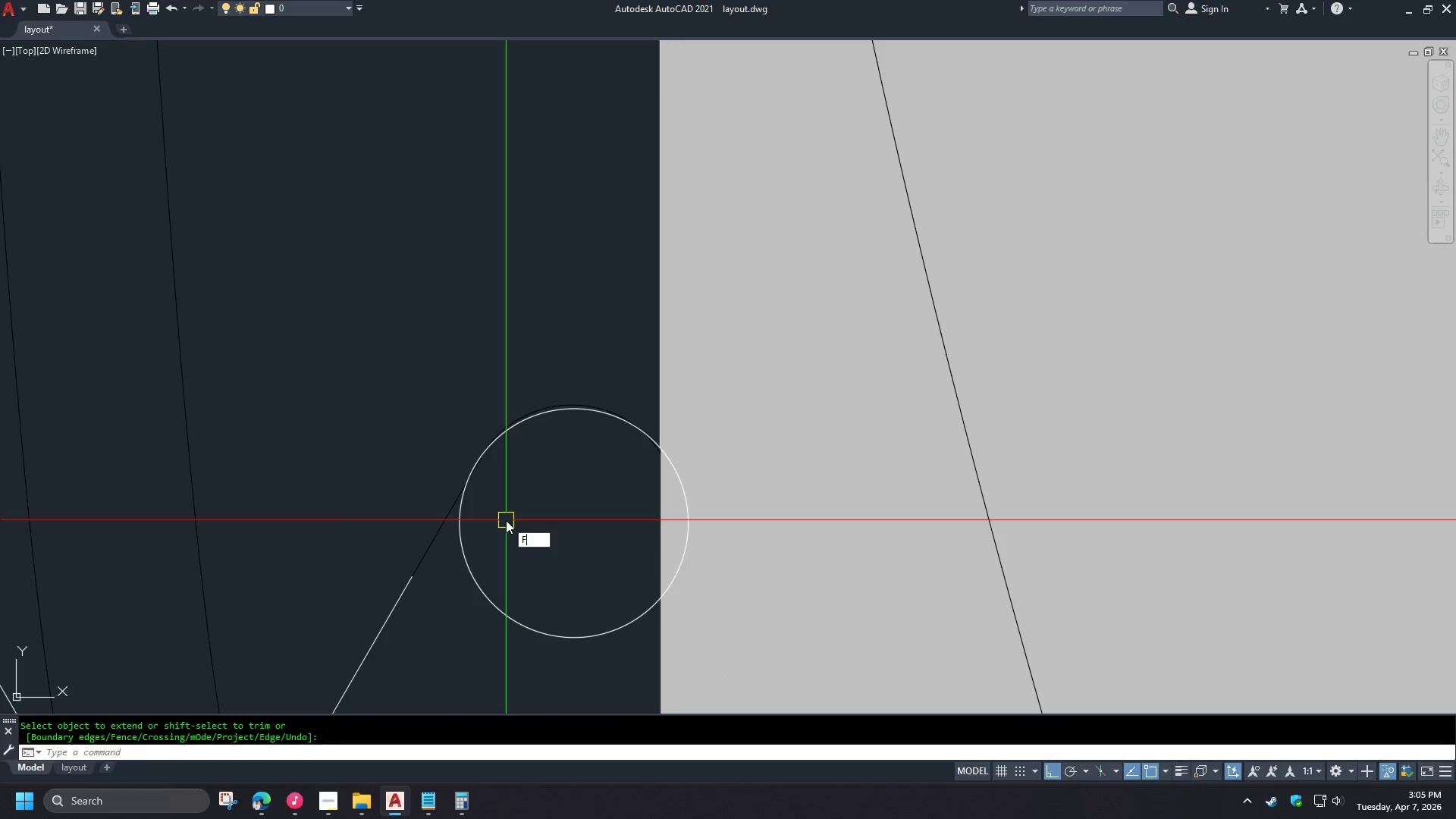 
key(Space)
 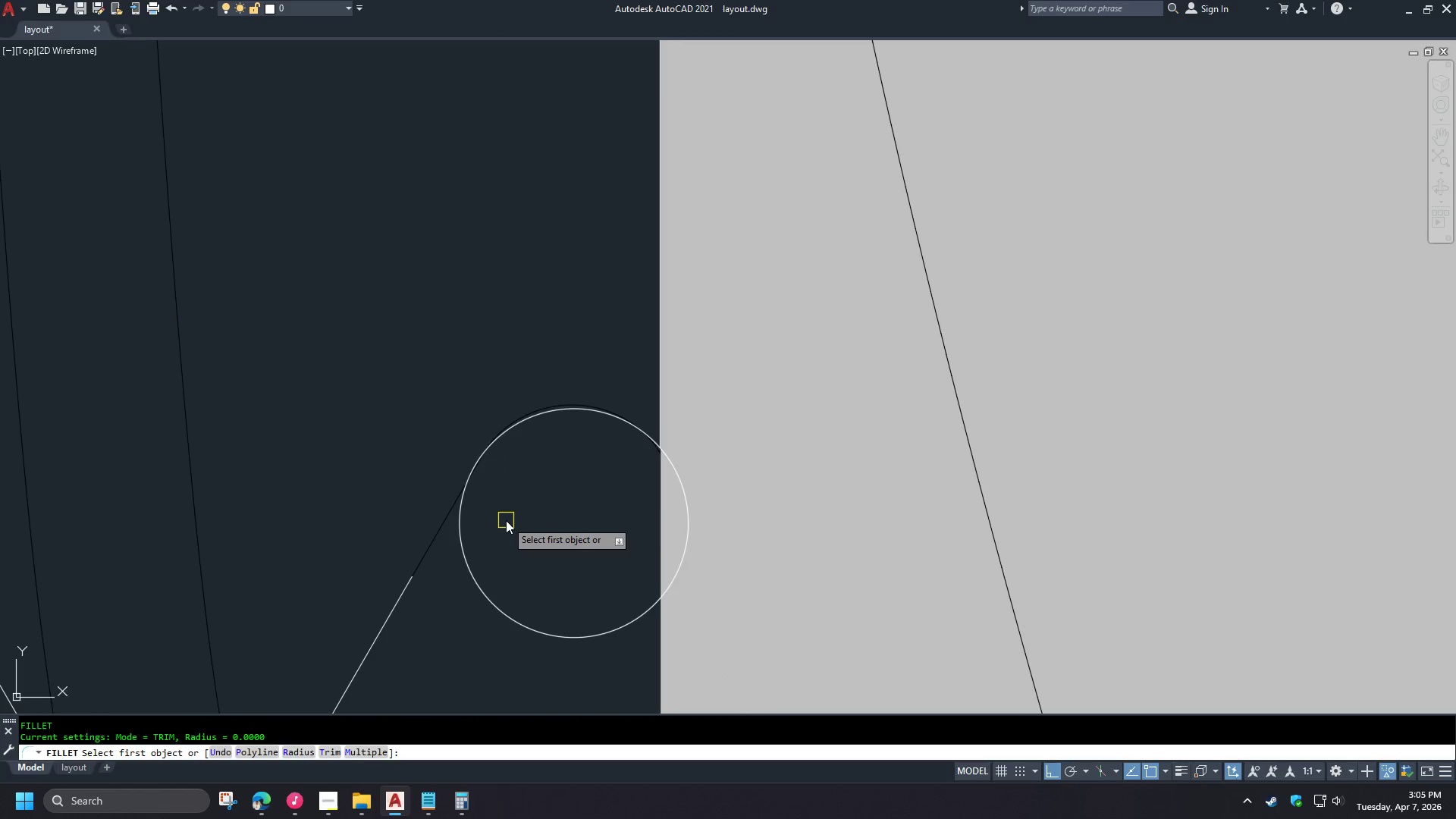 
scroll: coordinate [504, 513], scroll_direction: up, amount: 2.0
 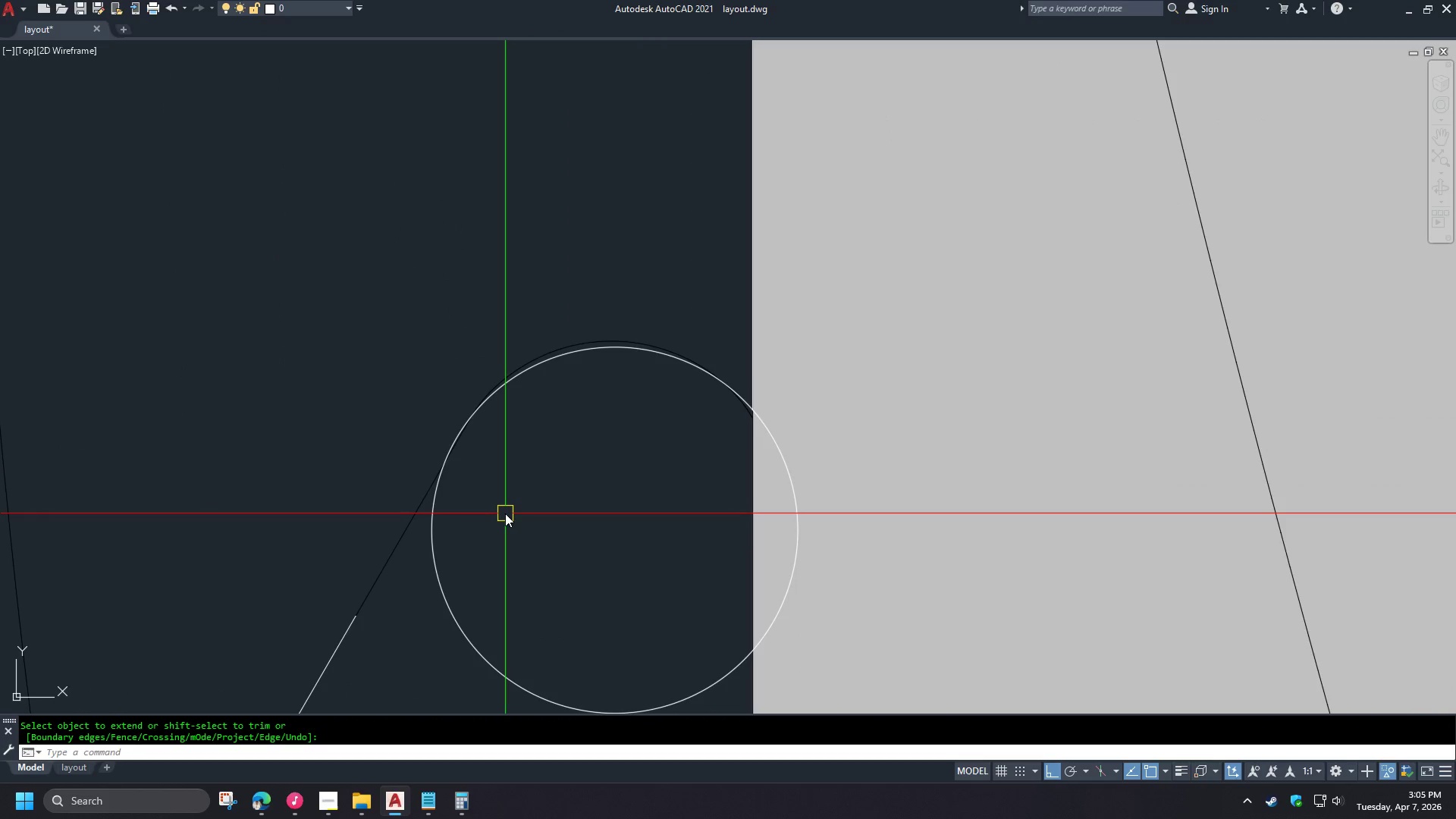 
key(R)
 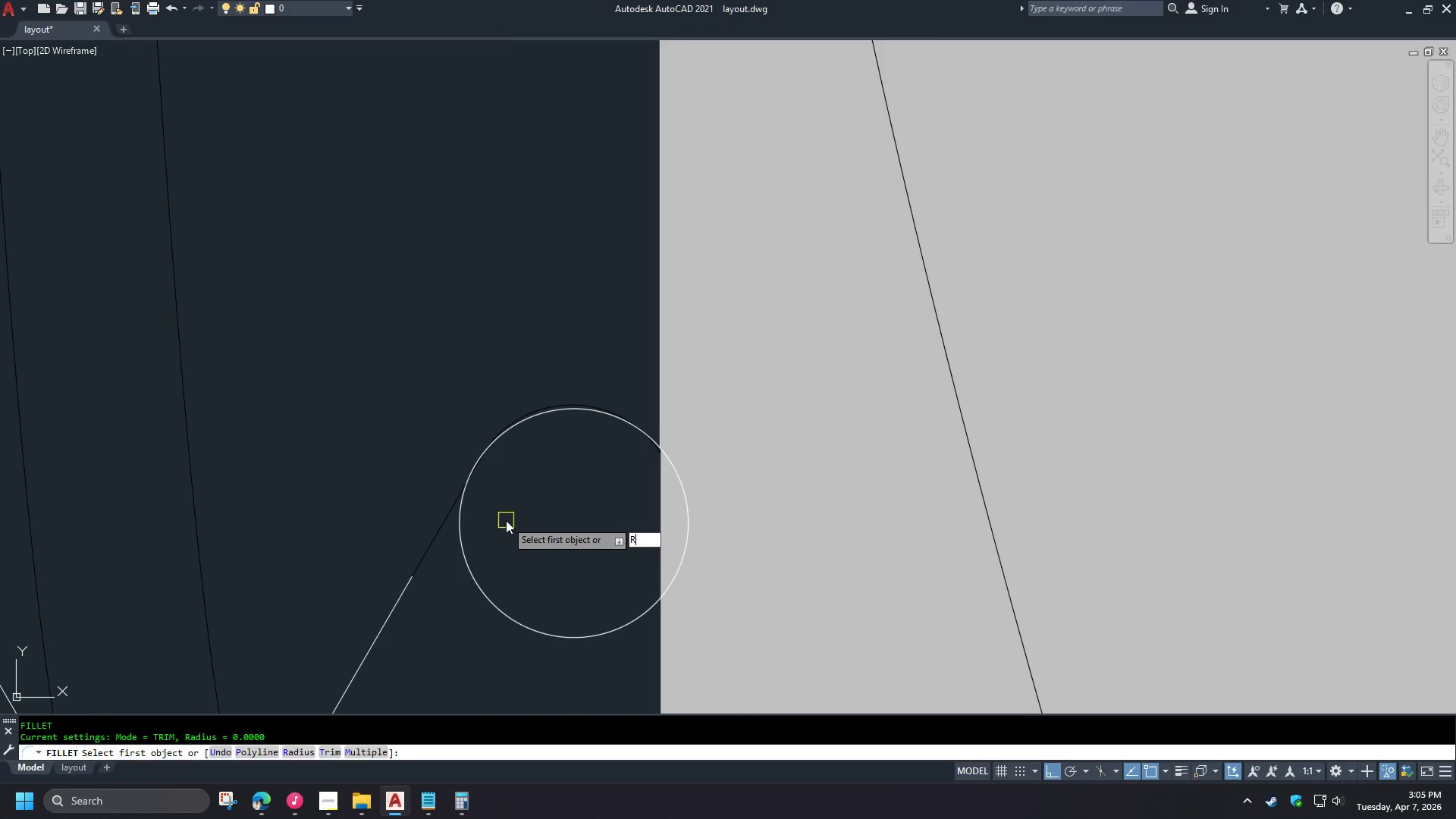 
key(Space)
 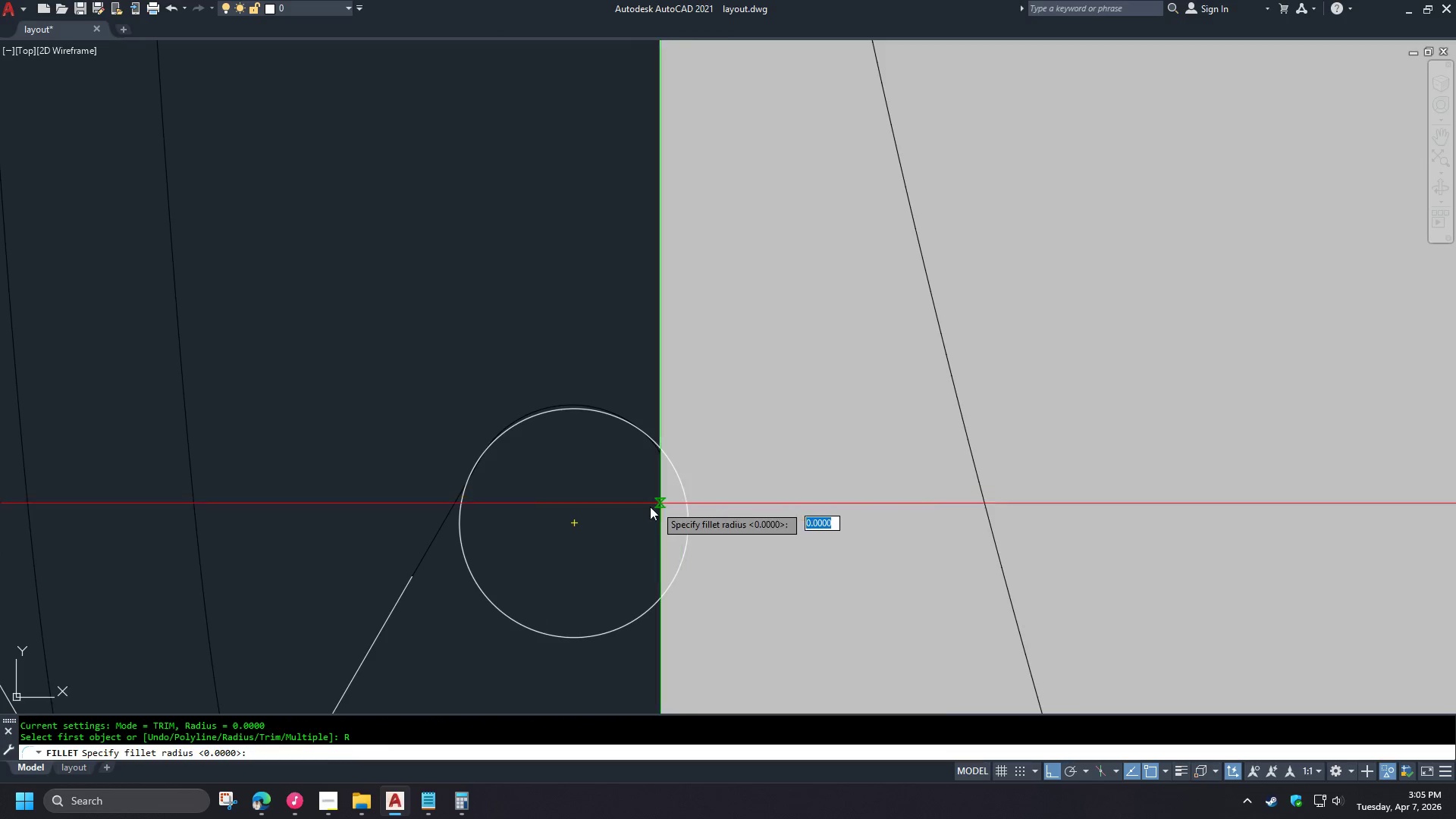 
scroll: coordinate [505, 512], scroll_direction: down, amount: 1.0
 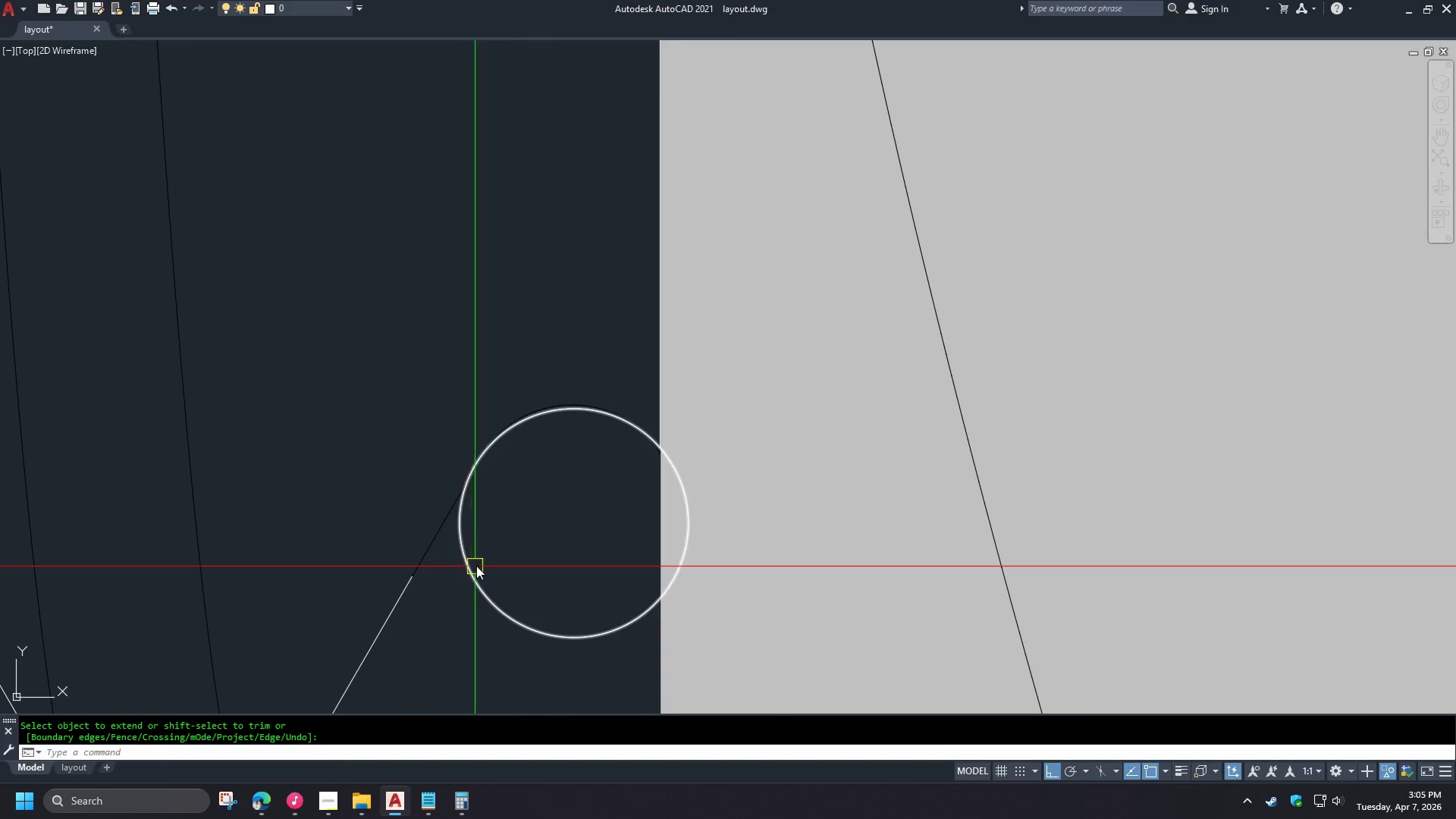 
left_click([573, 522])
 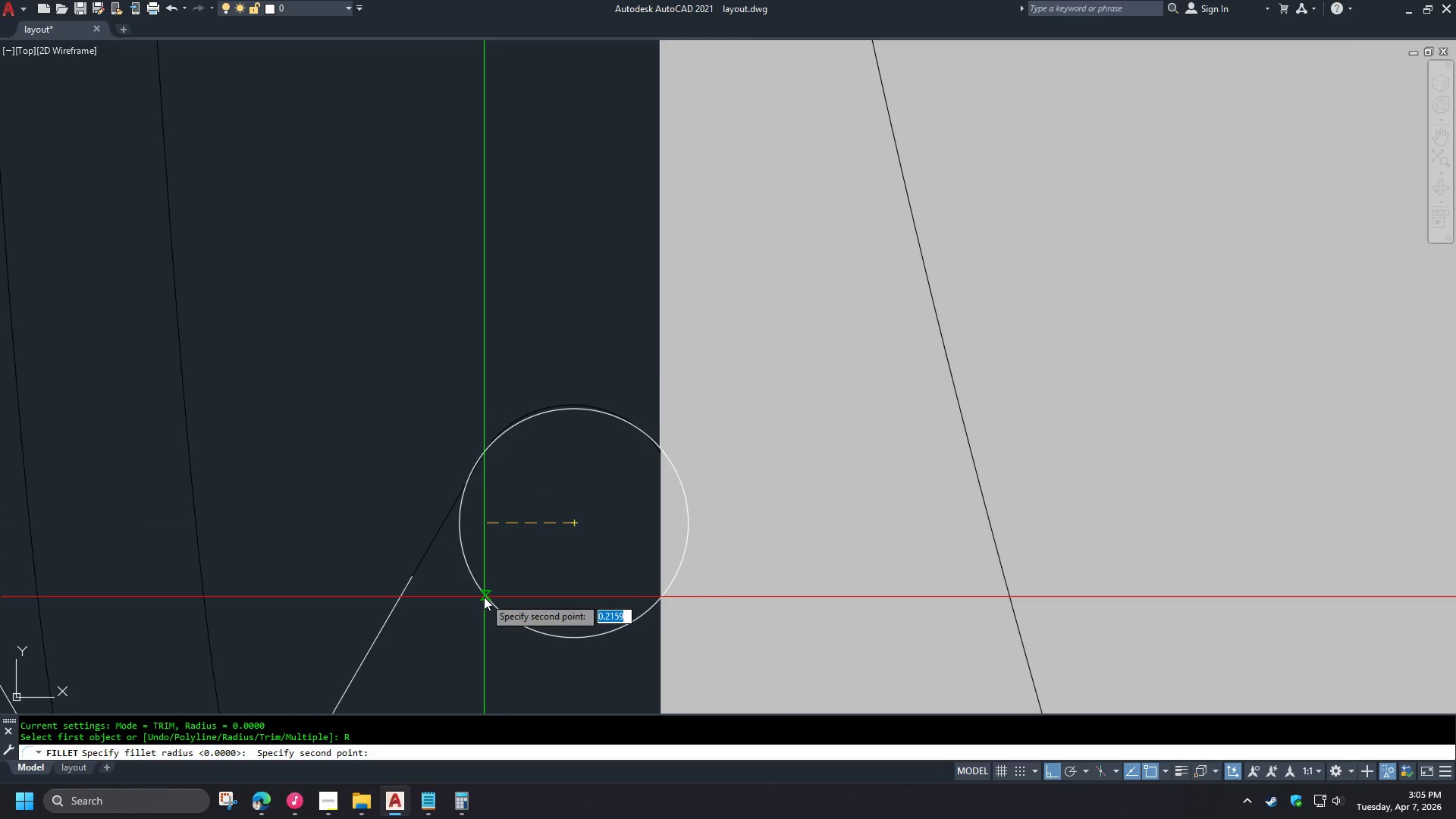 
left_click([484, 597])
 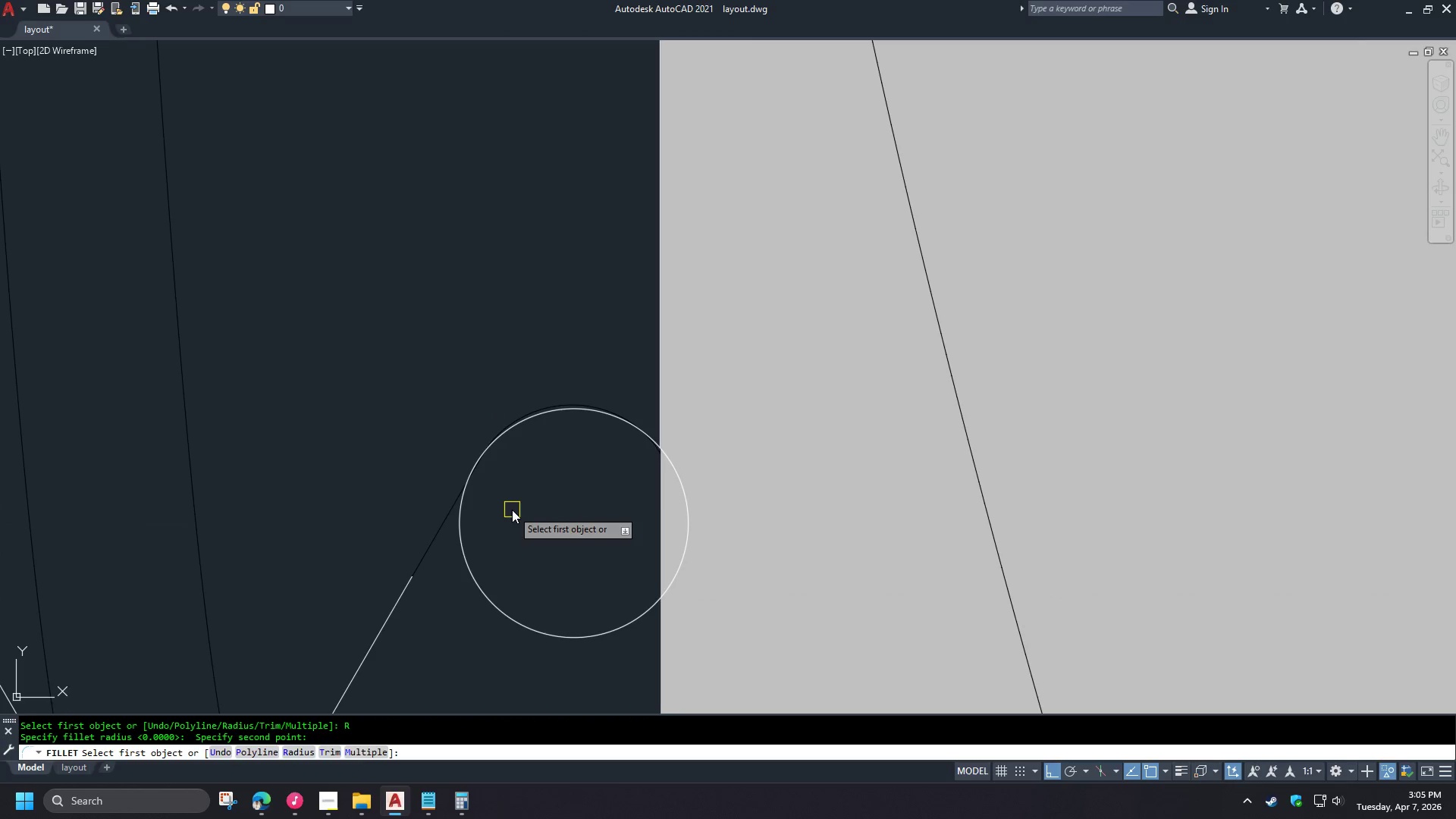 
key(Space)
 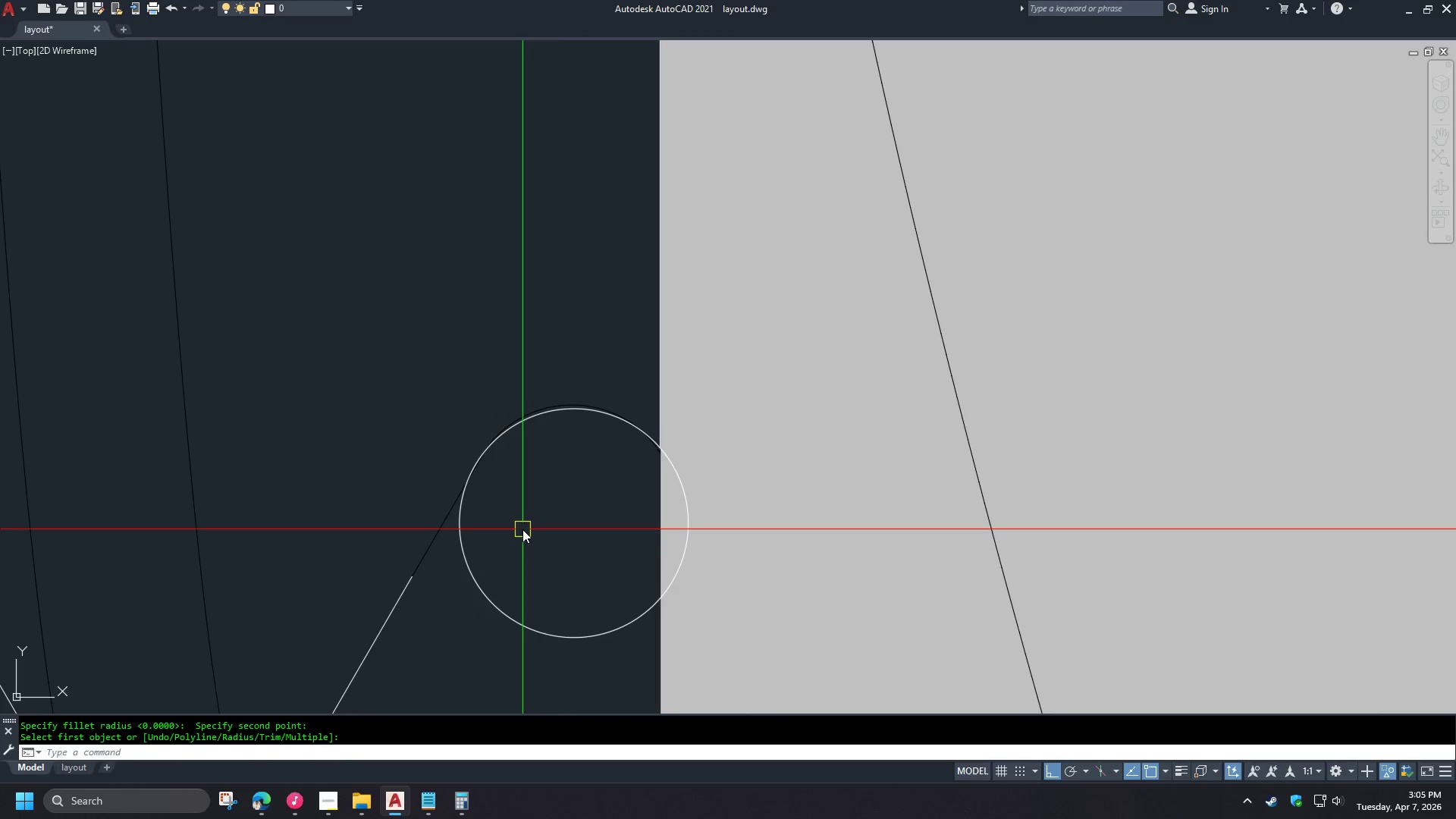 
key(F)
 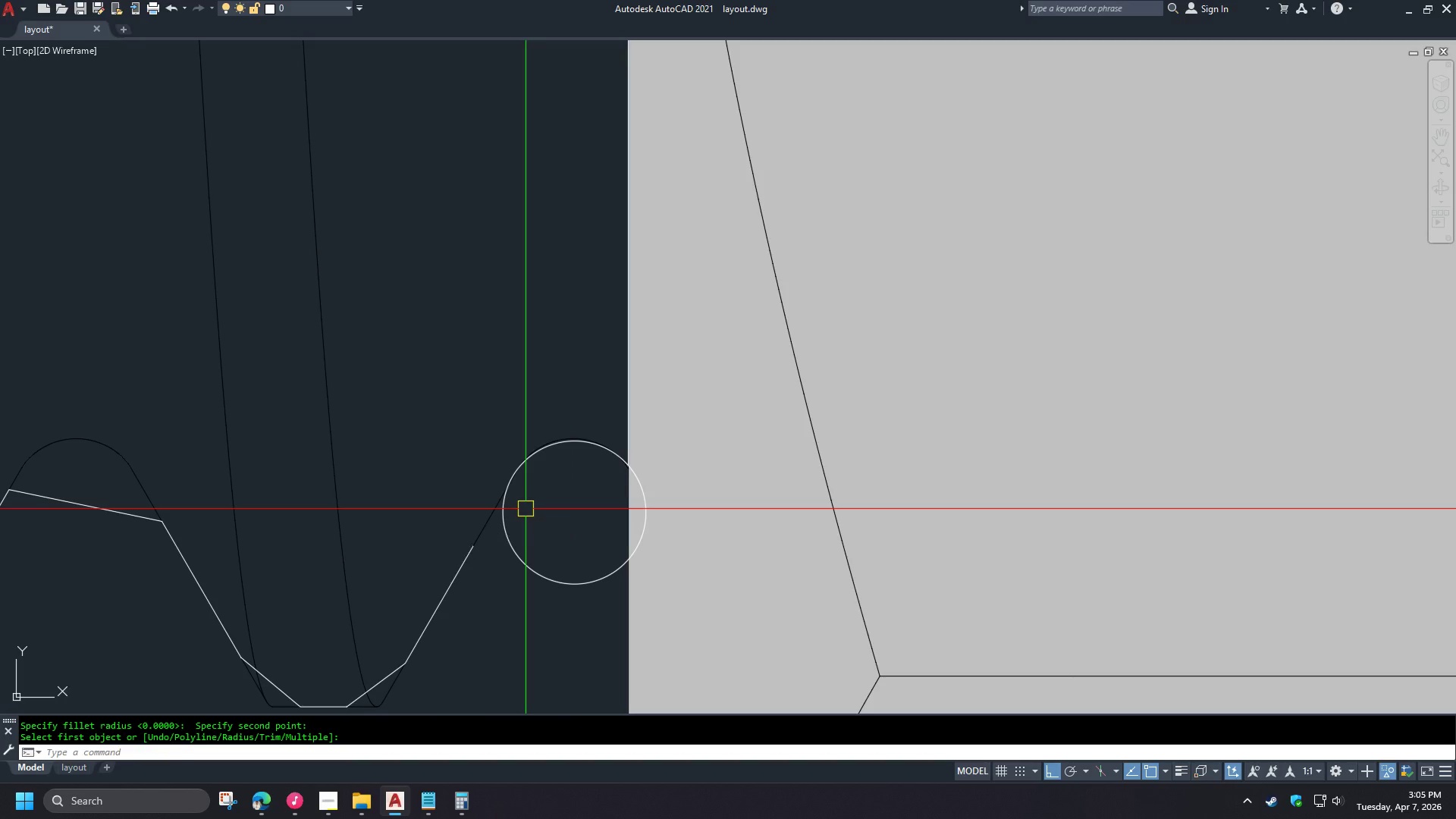 
key(Space)
 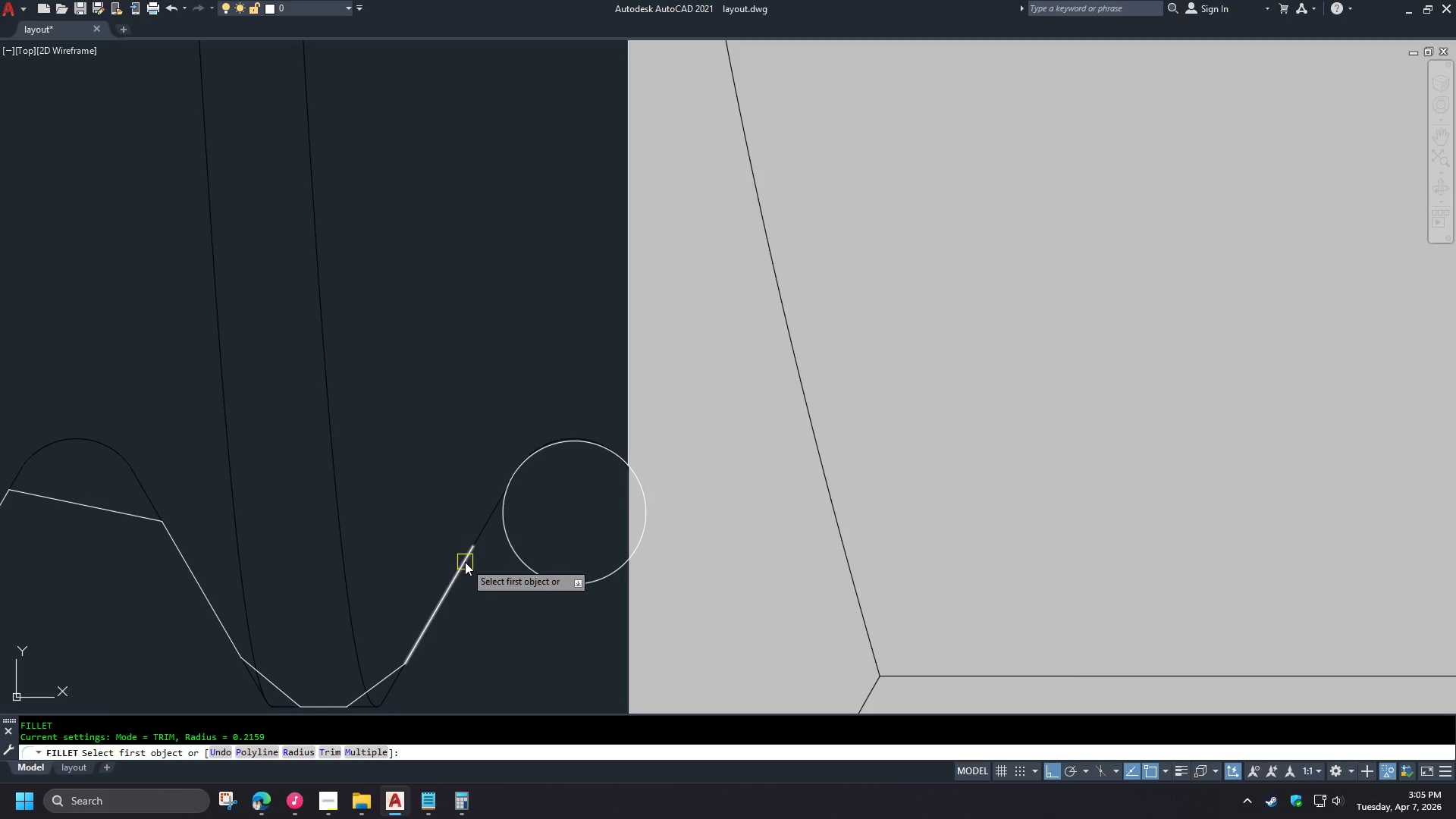 
left_click([465, 562])
 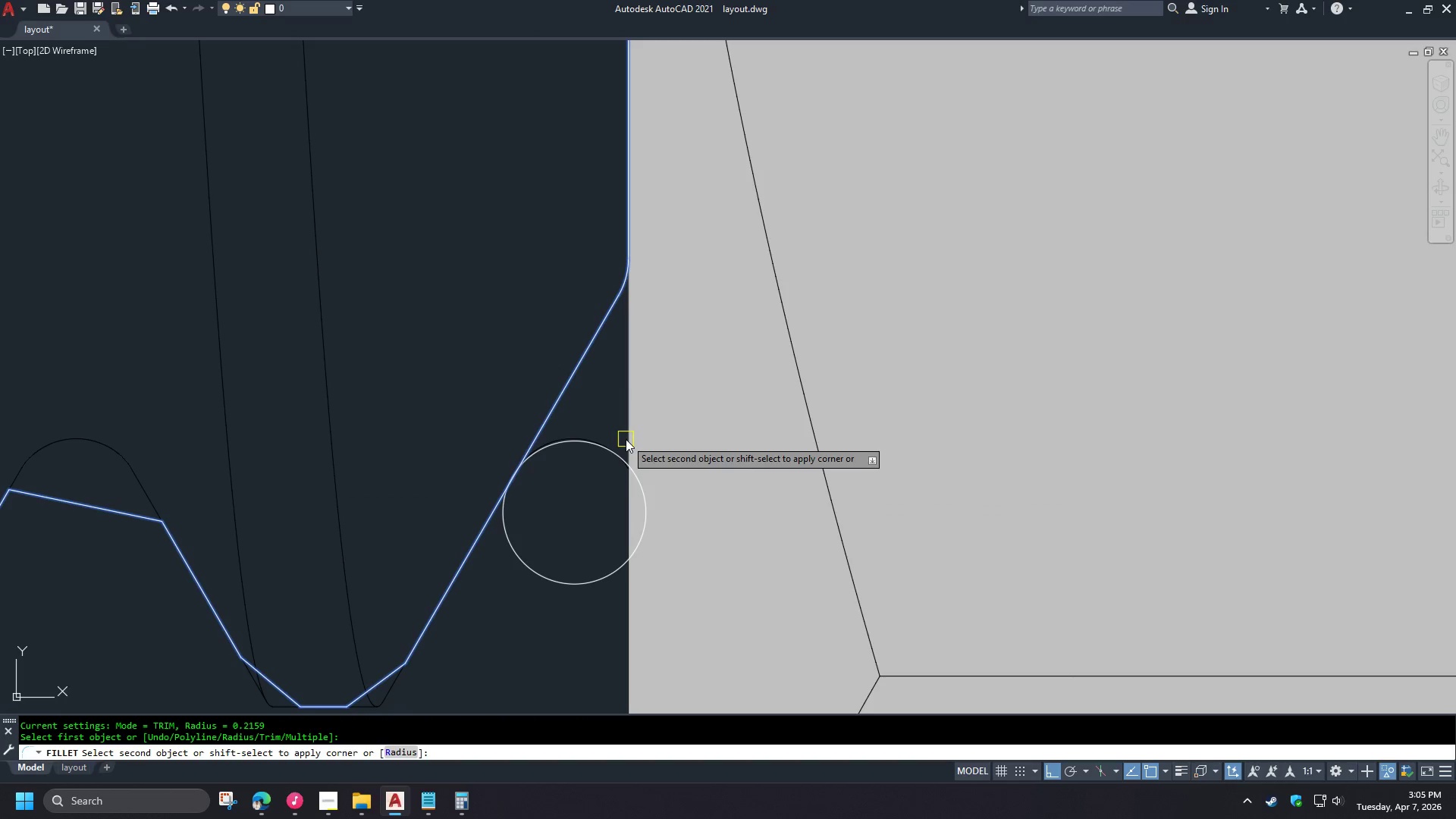 
scroll: coordinate [575, 496], scroll_direction: down, amount: 1.0
 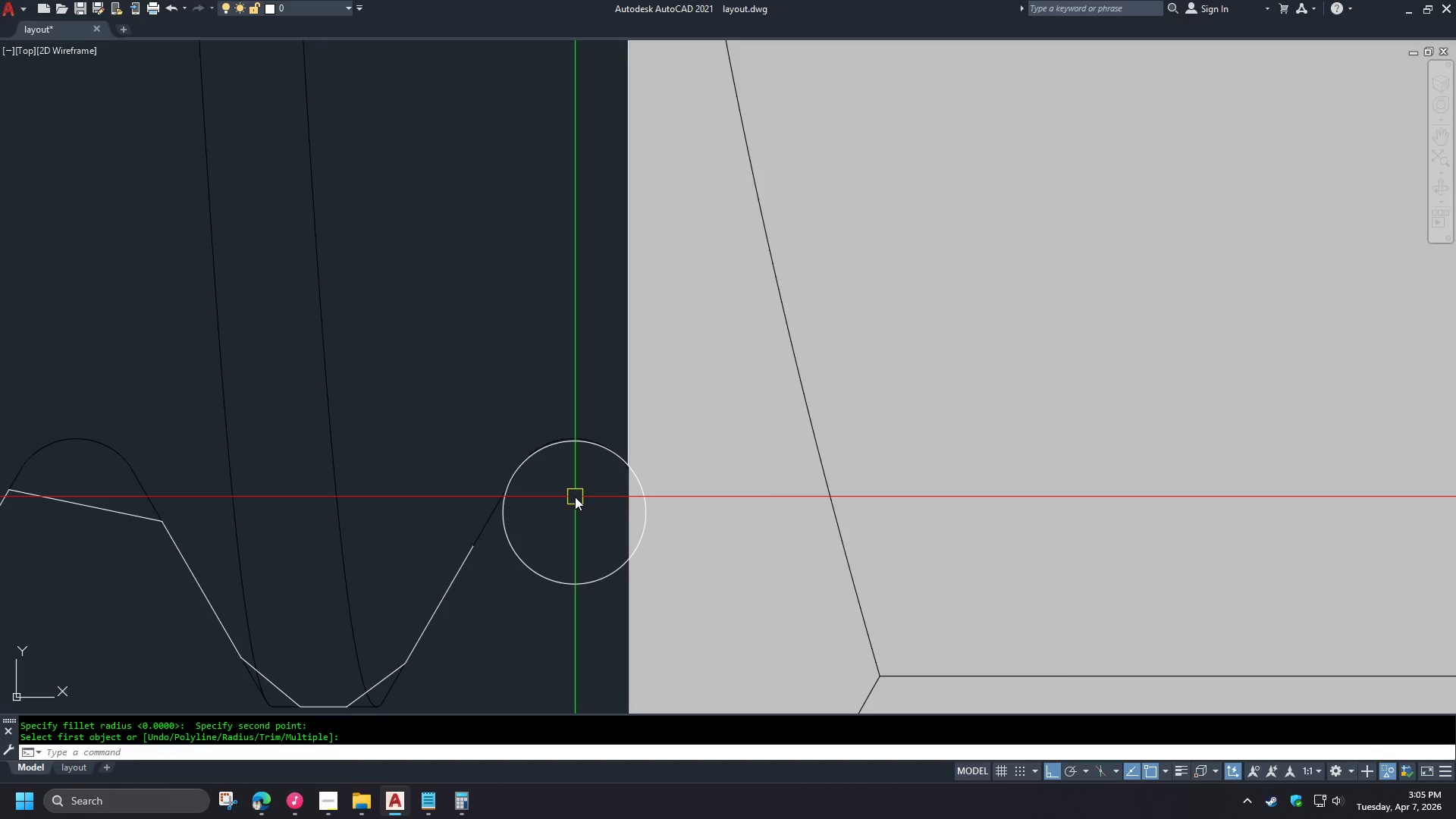 
key(Escape)
 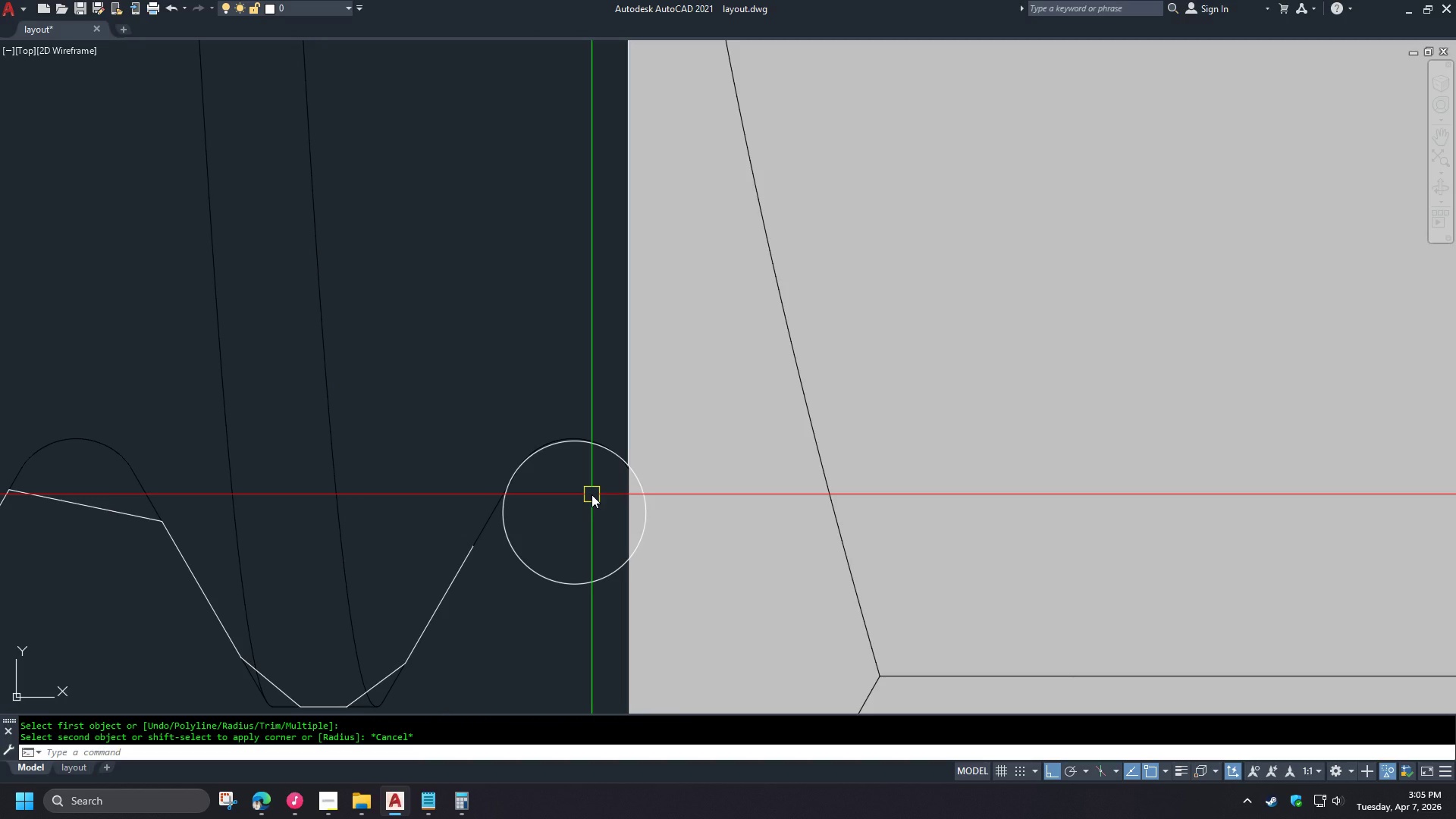 
wait(7.81)
 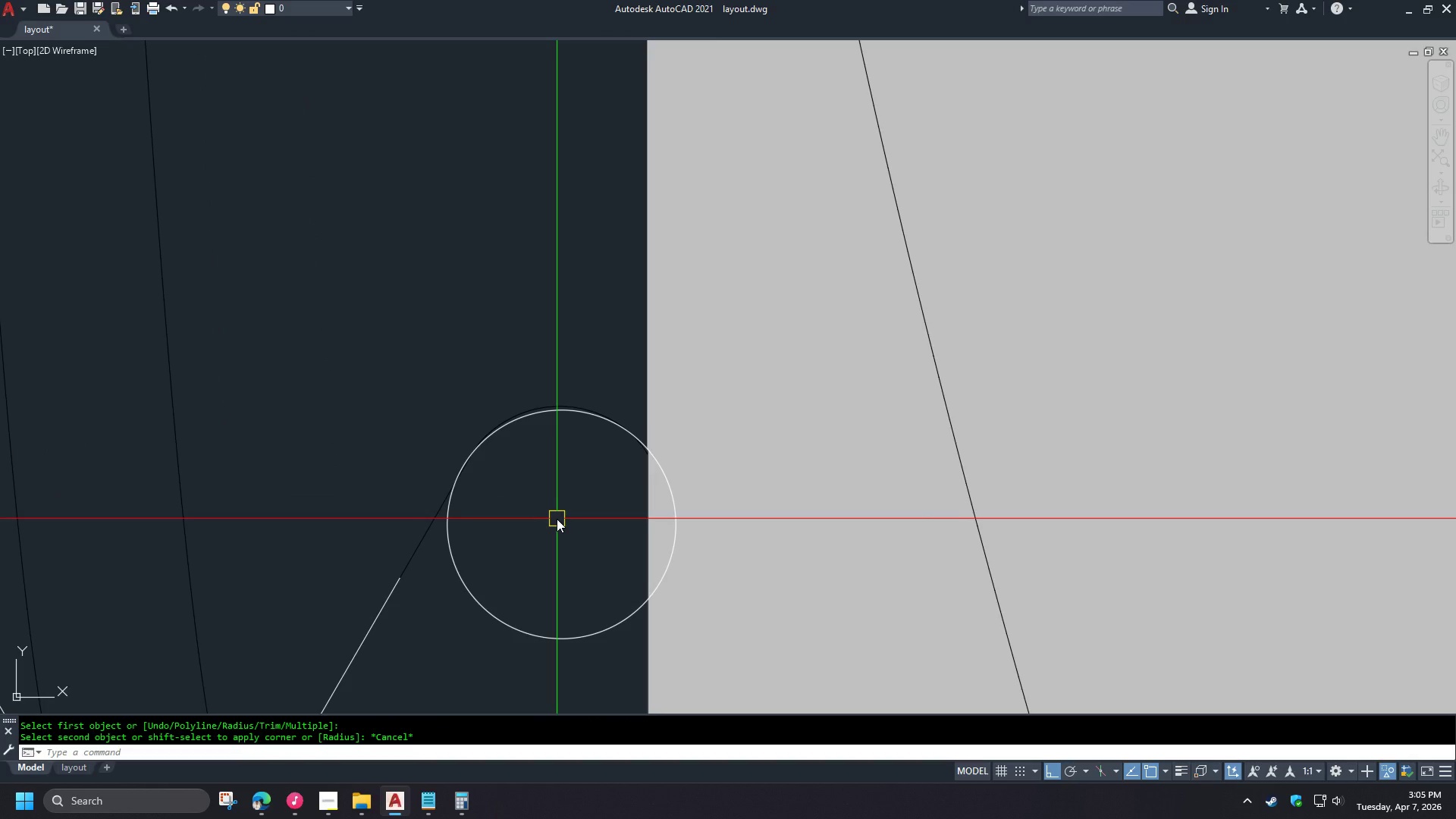 
left_click([468, 579])
 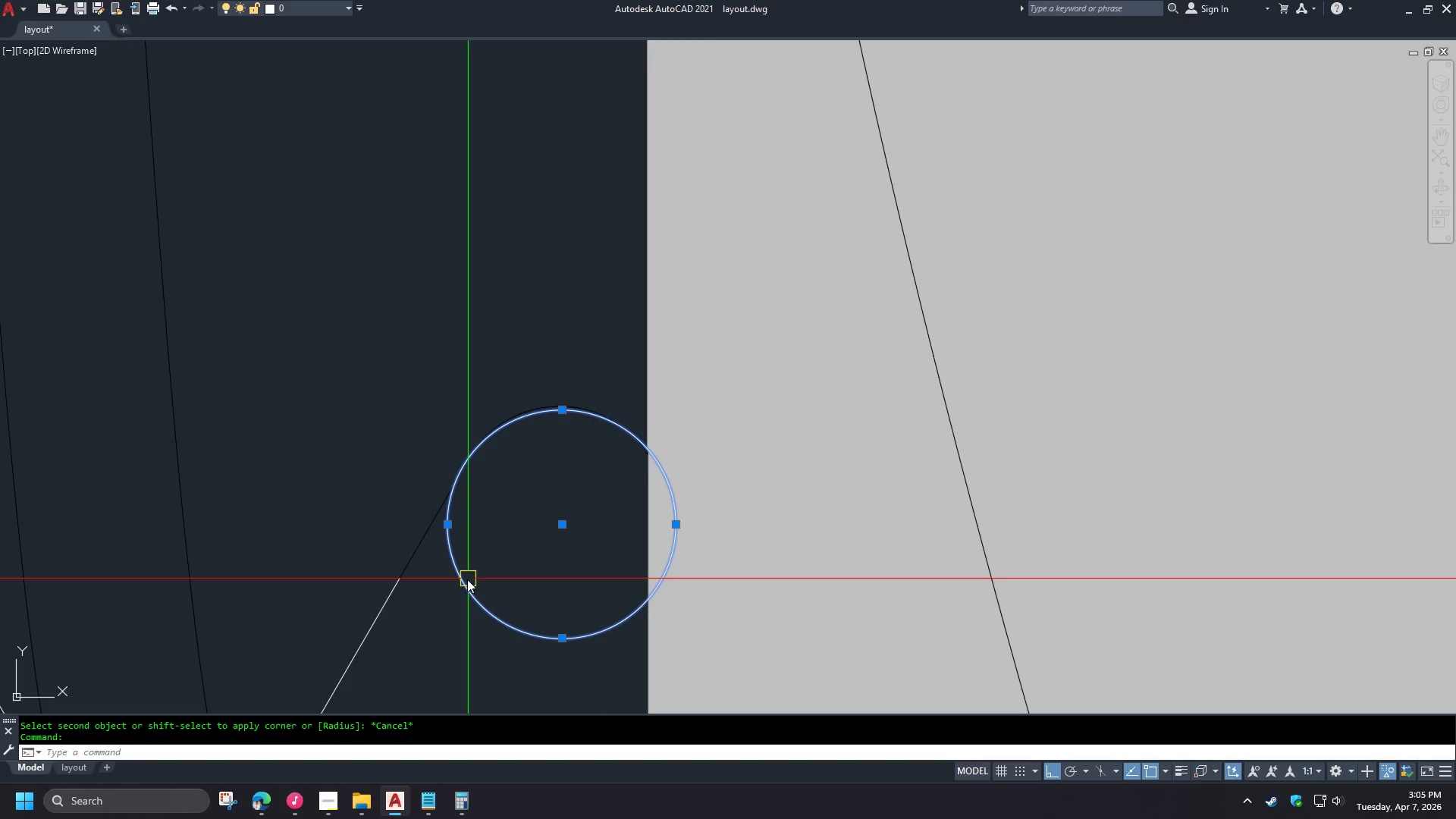 
key(E)
 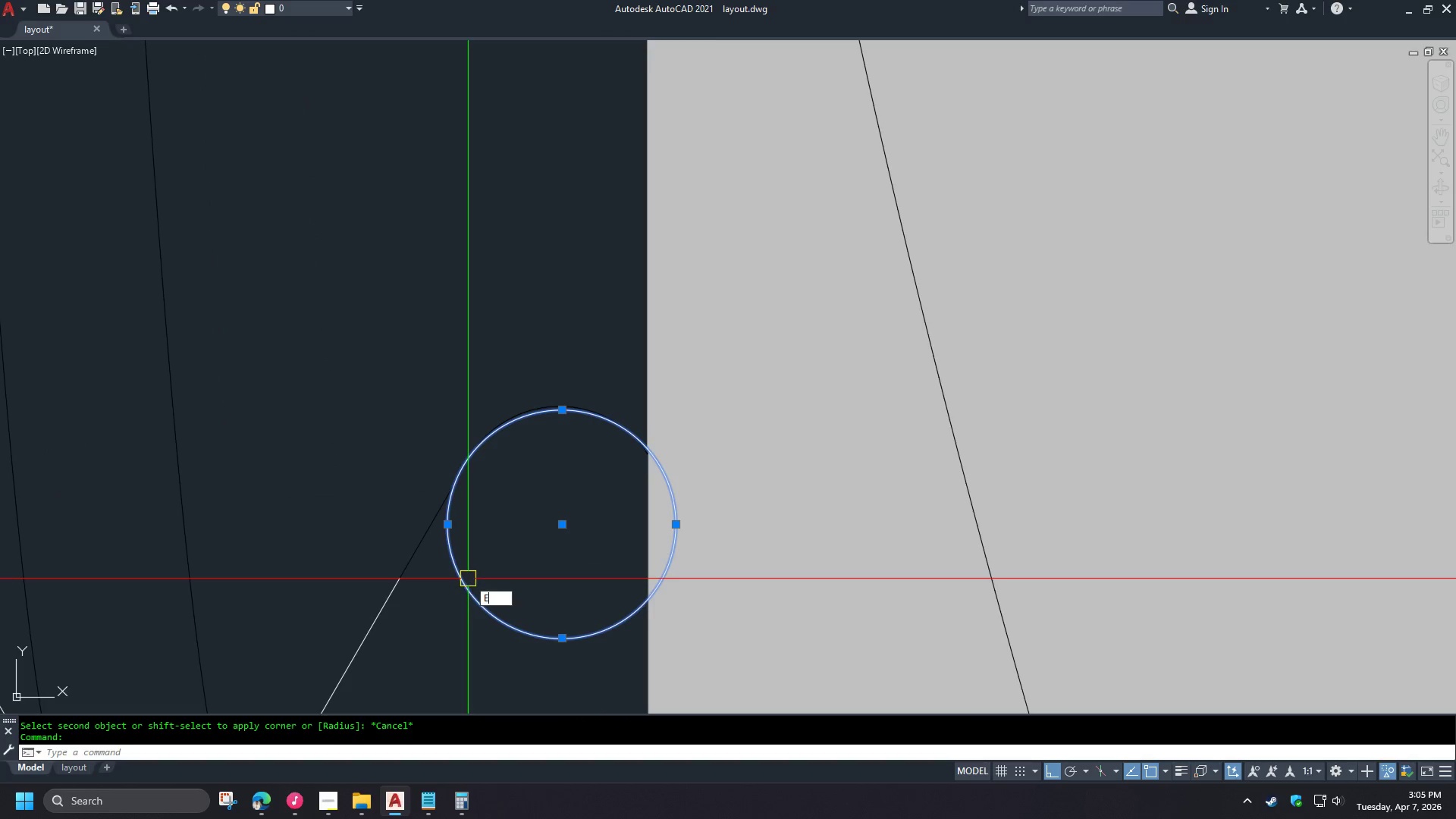 
key(Space)
 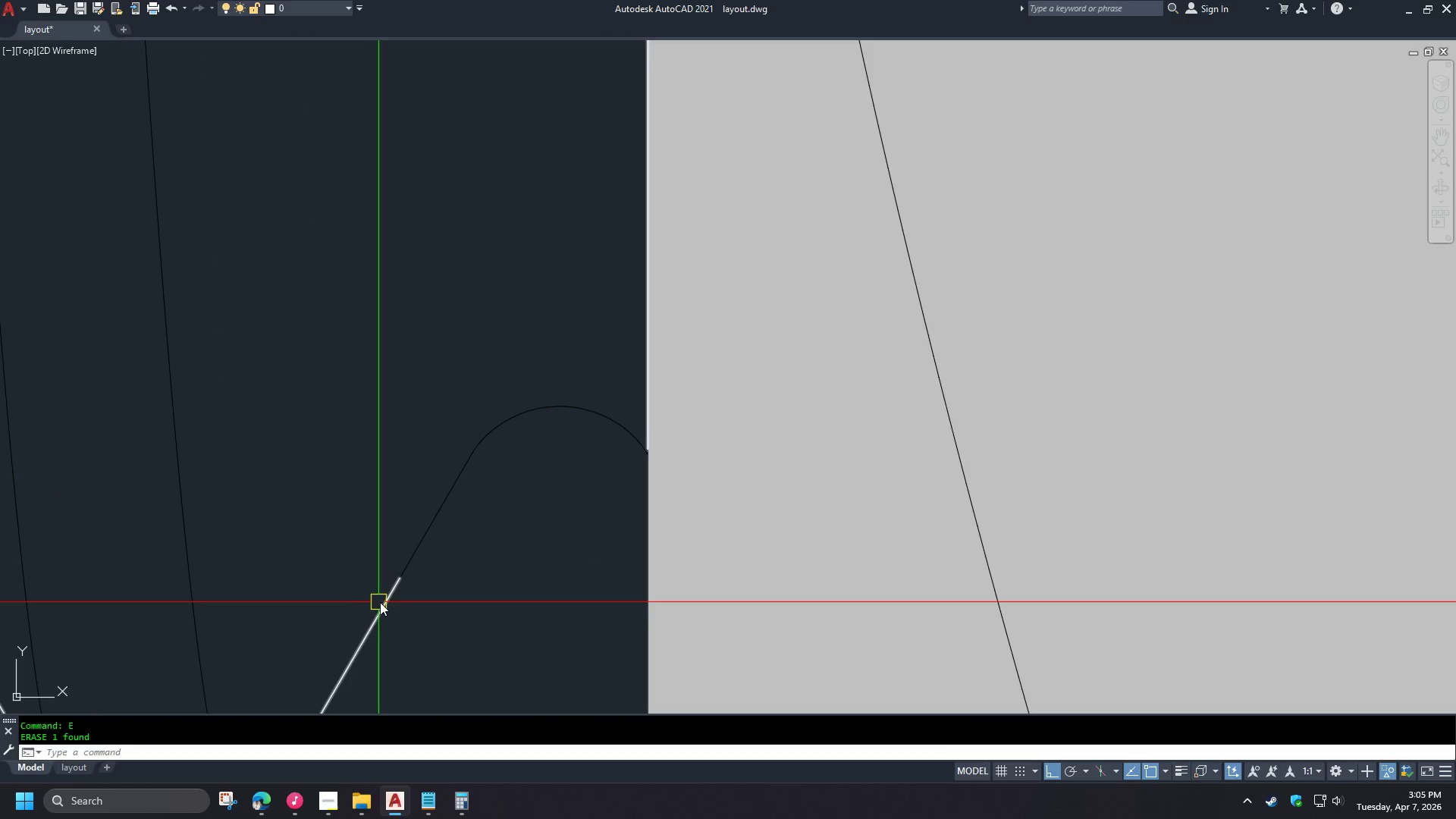 
left_click([380, 602])
 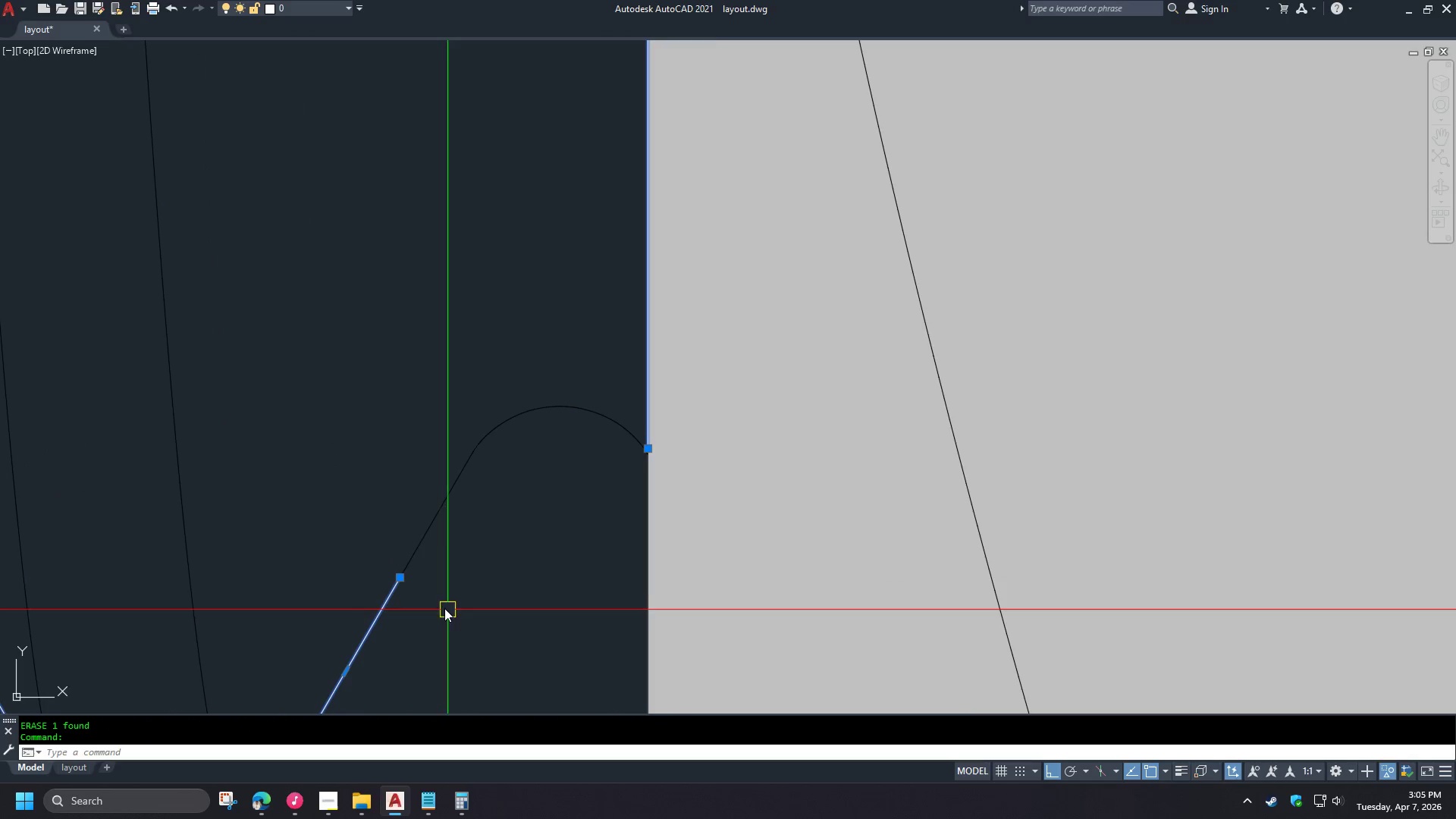 
scroll: coordinate [594, 494], scroll_direction: up, amount: 1.0
 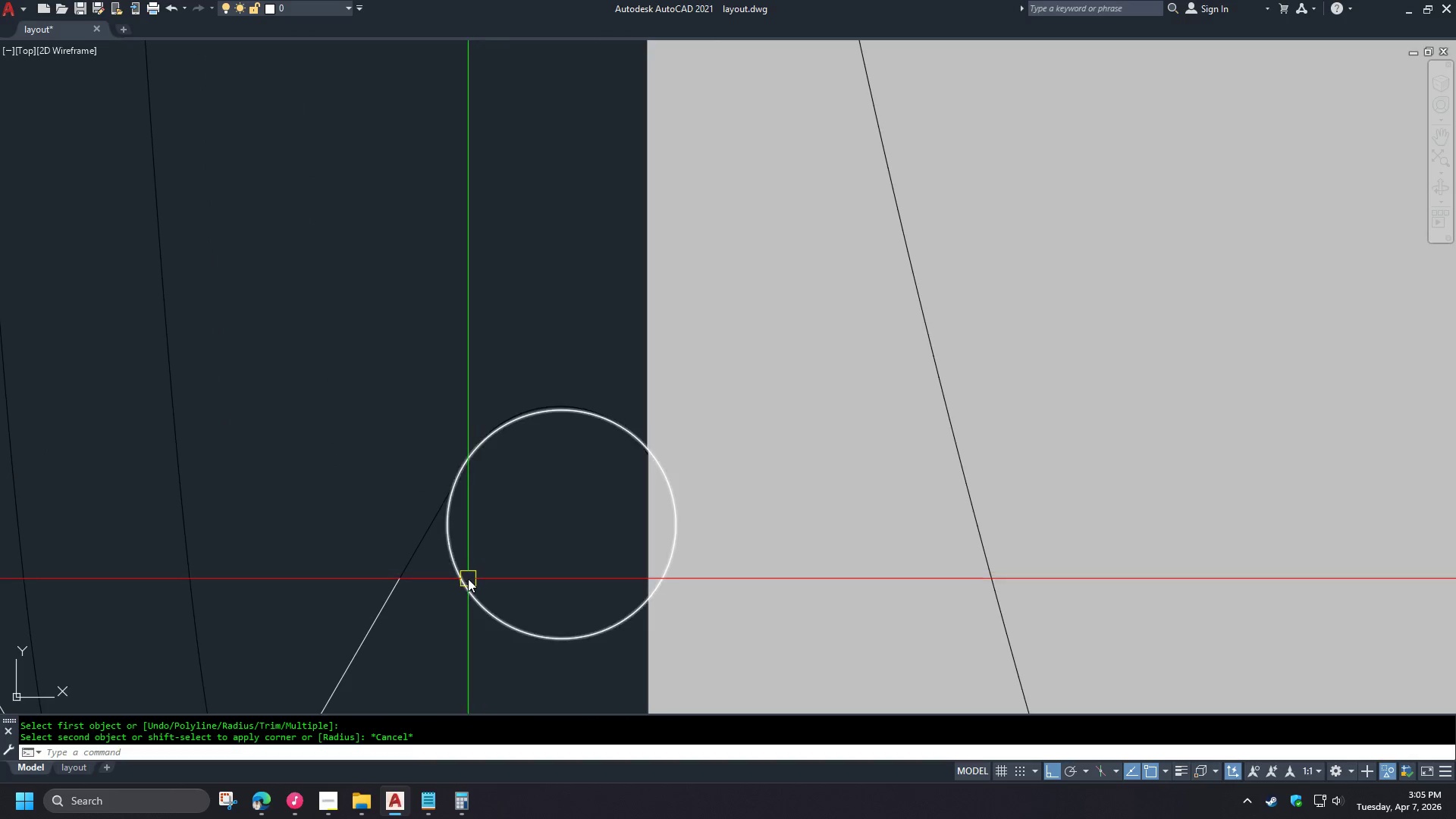 
left_click([399, 580])
 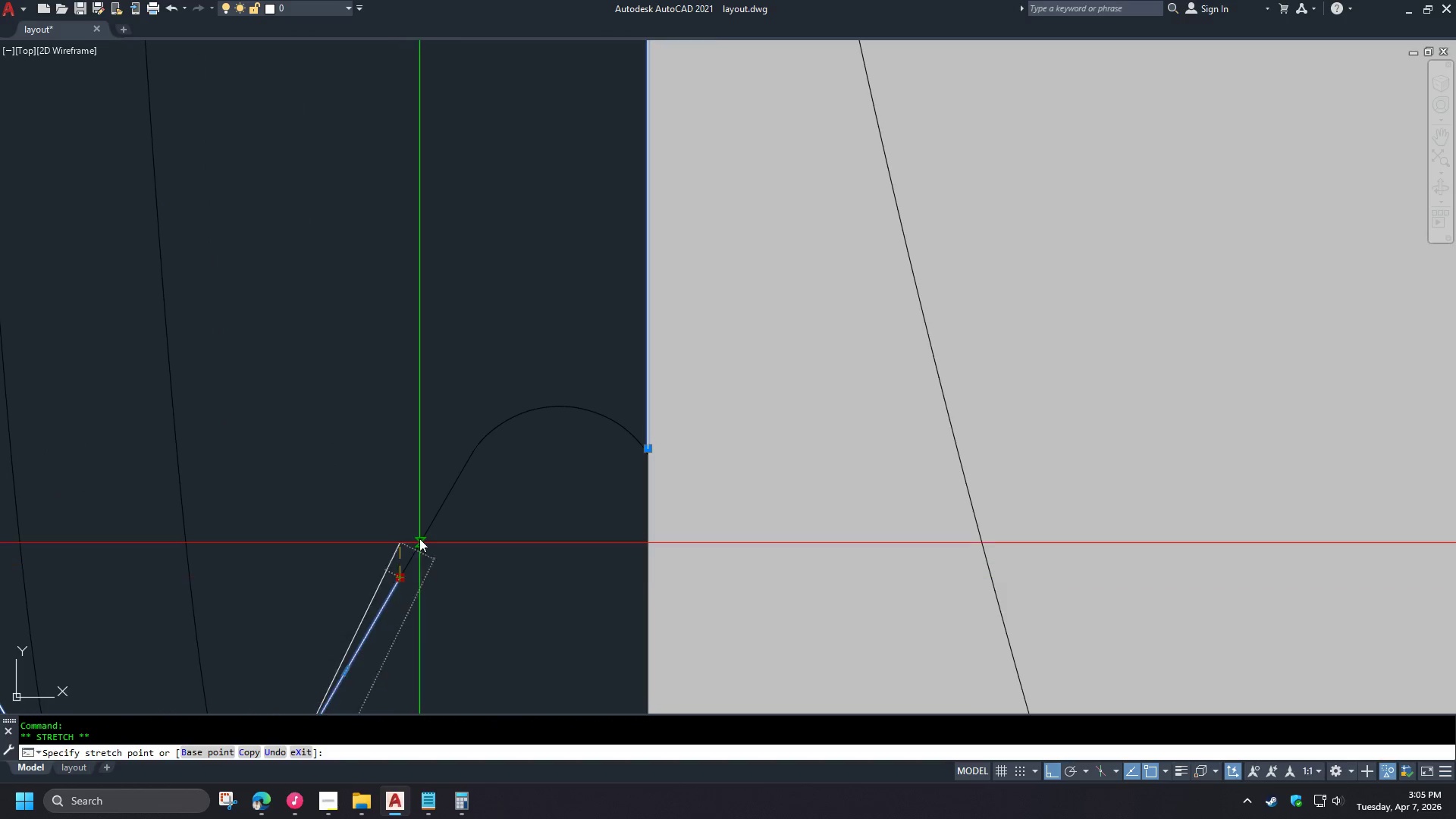 
type(END )
 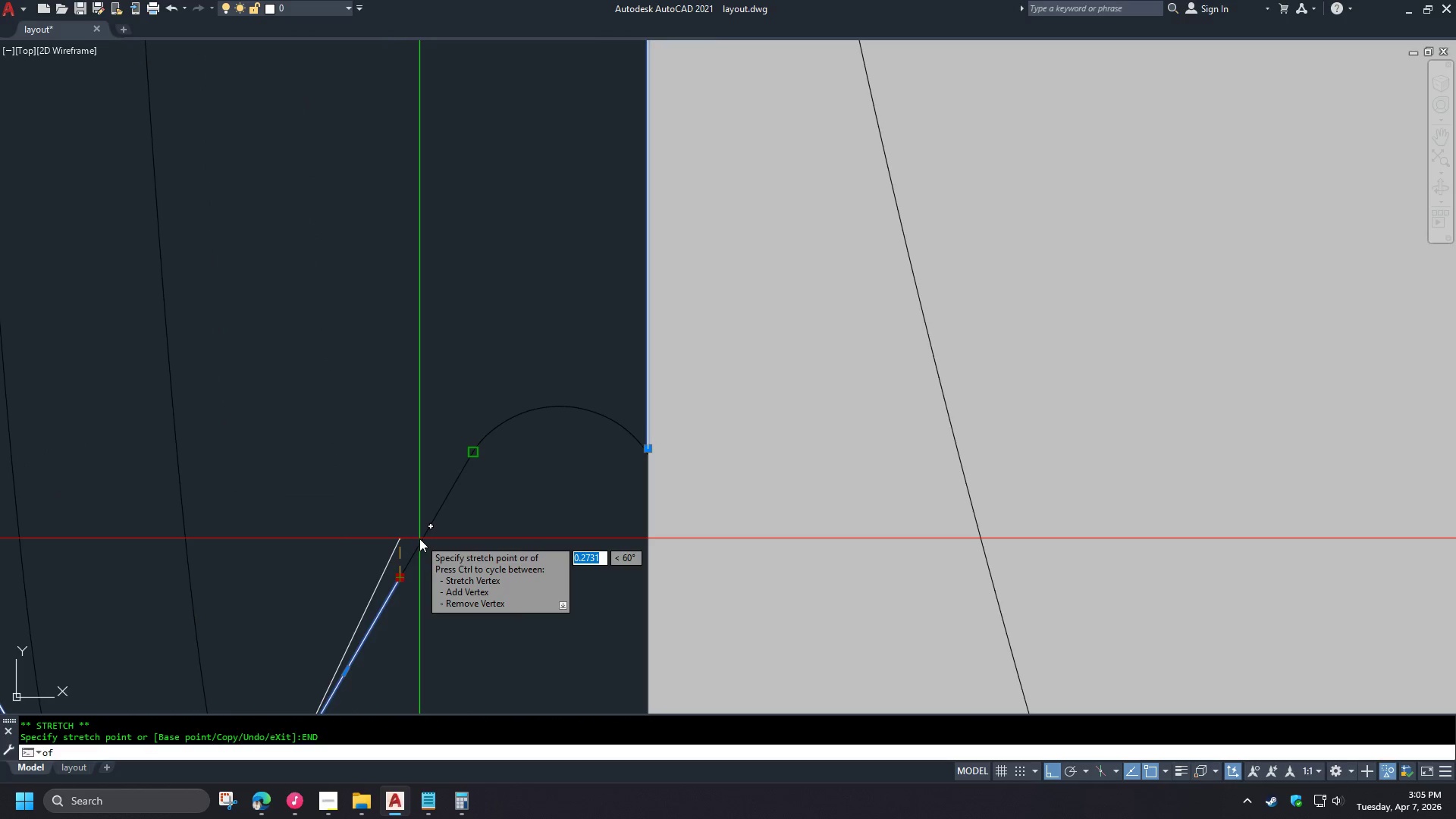 
left_click([419, 538])
 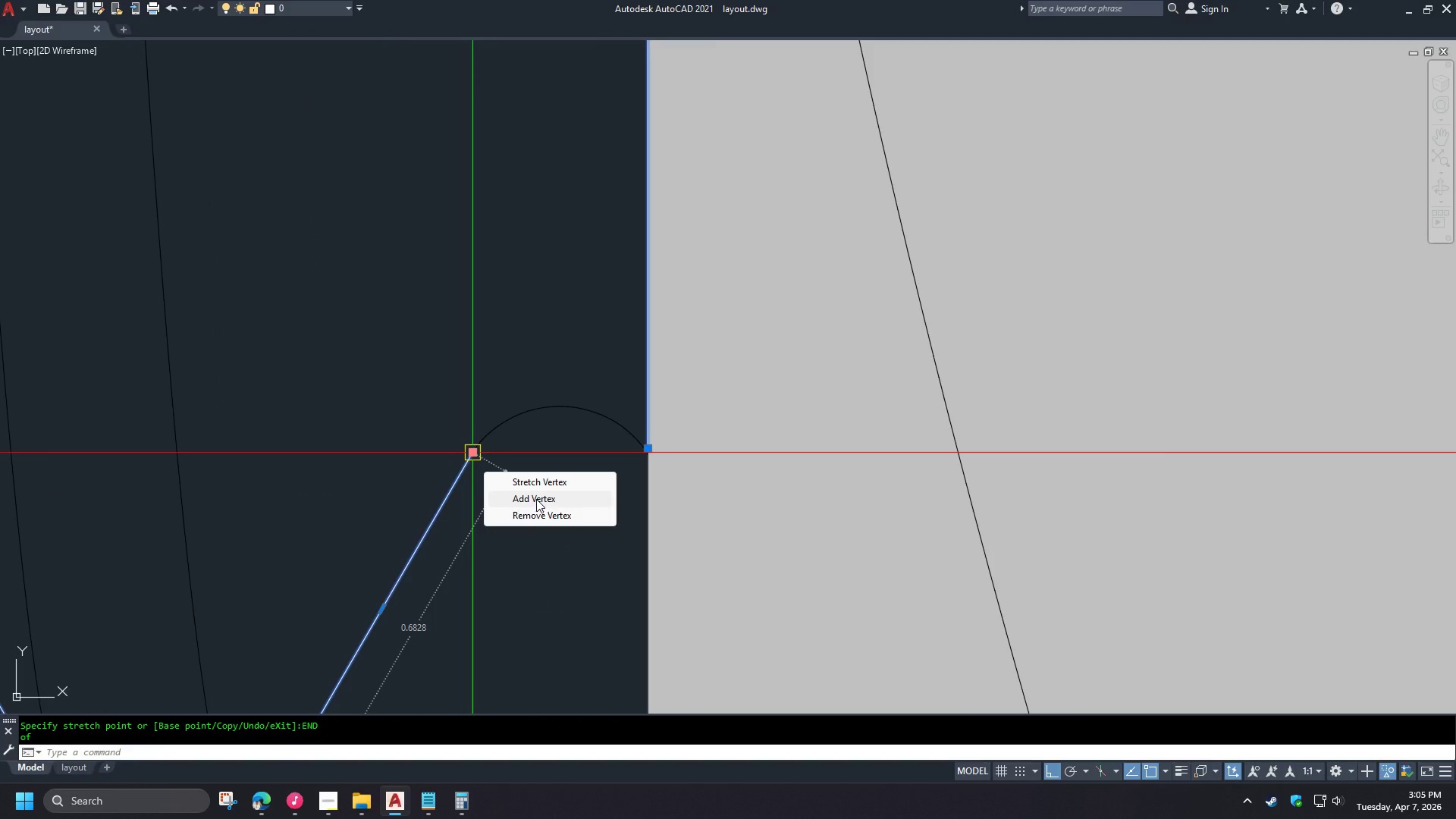 
key(Escape)
 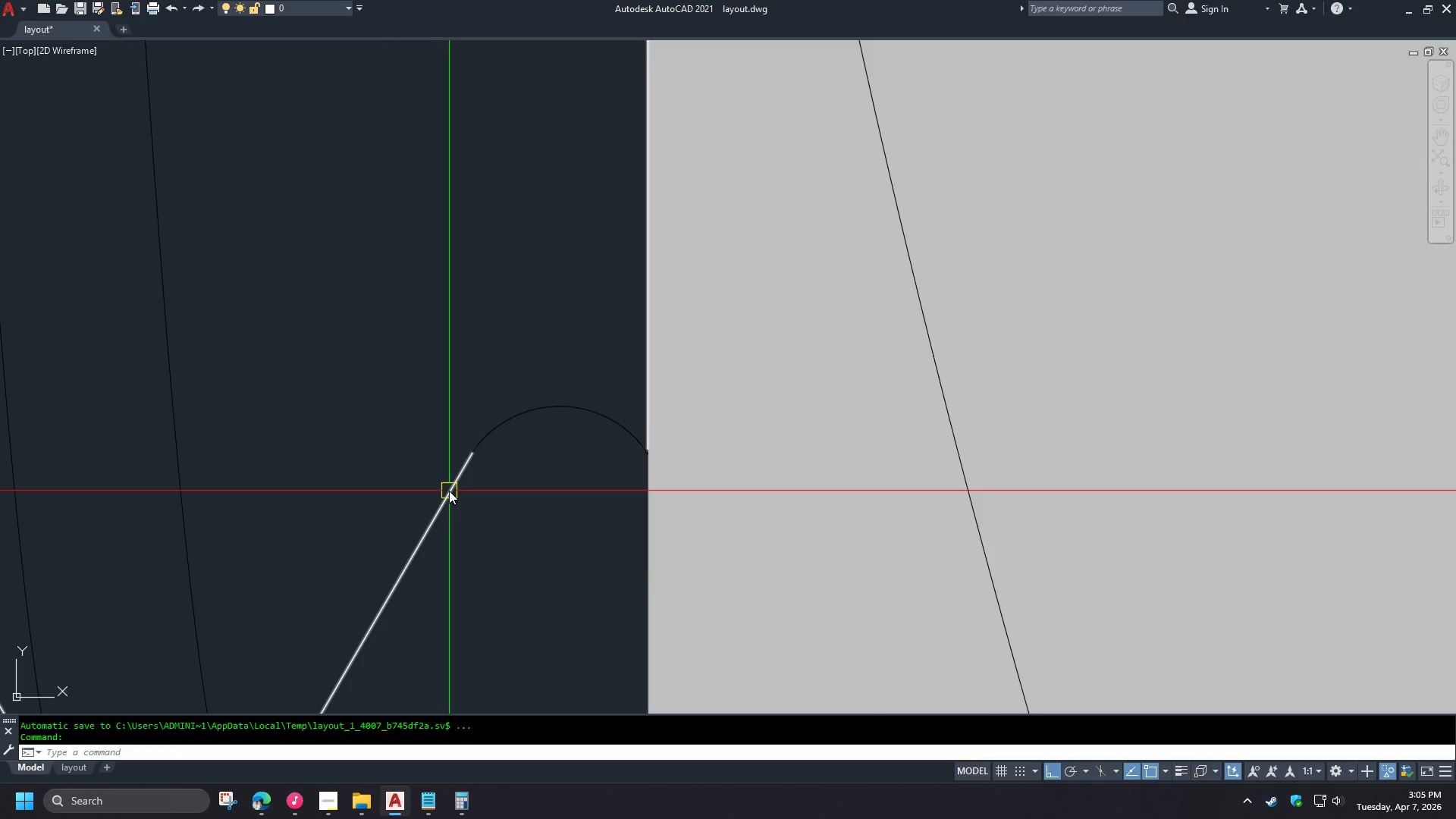 
left_click([449, 491])
 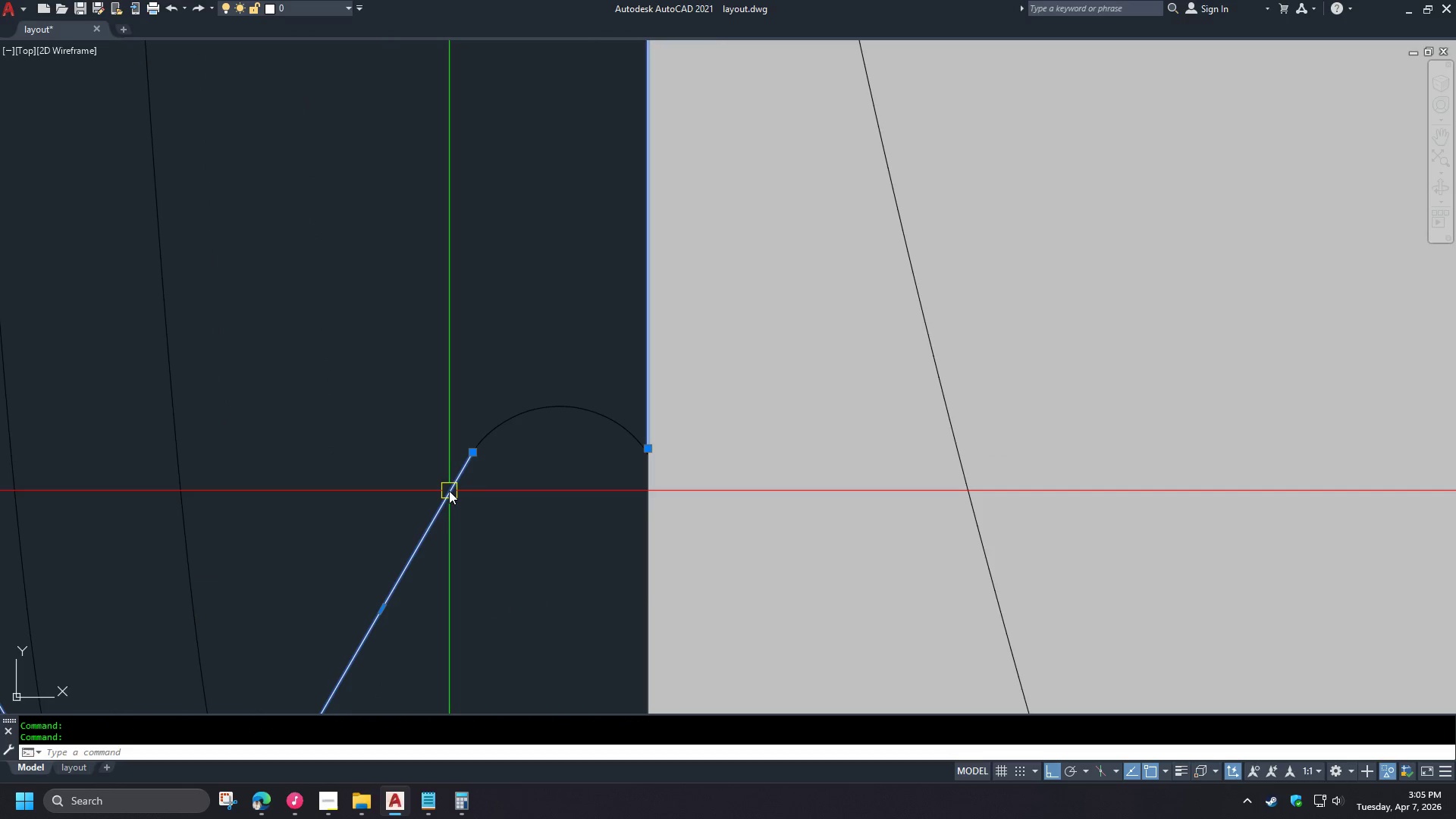 
right_click([449, 491])
 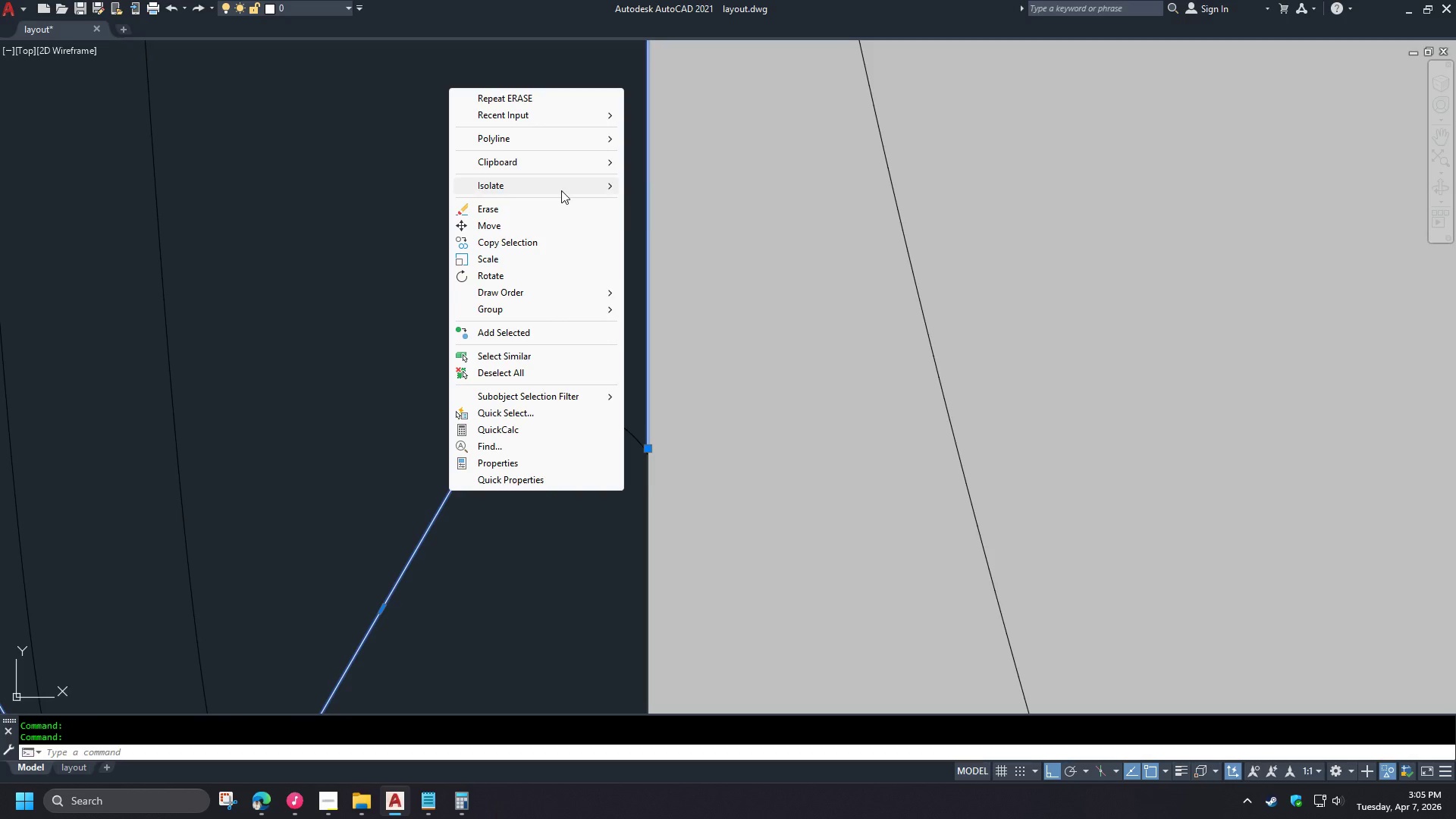 
left_click([561, 189])
 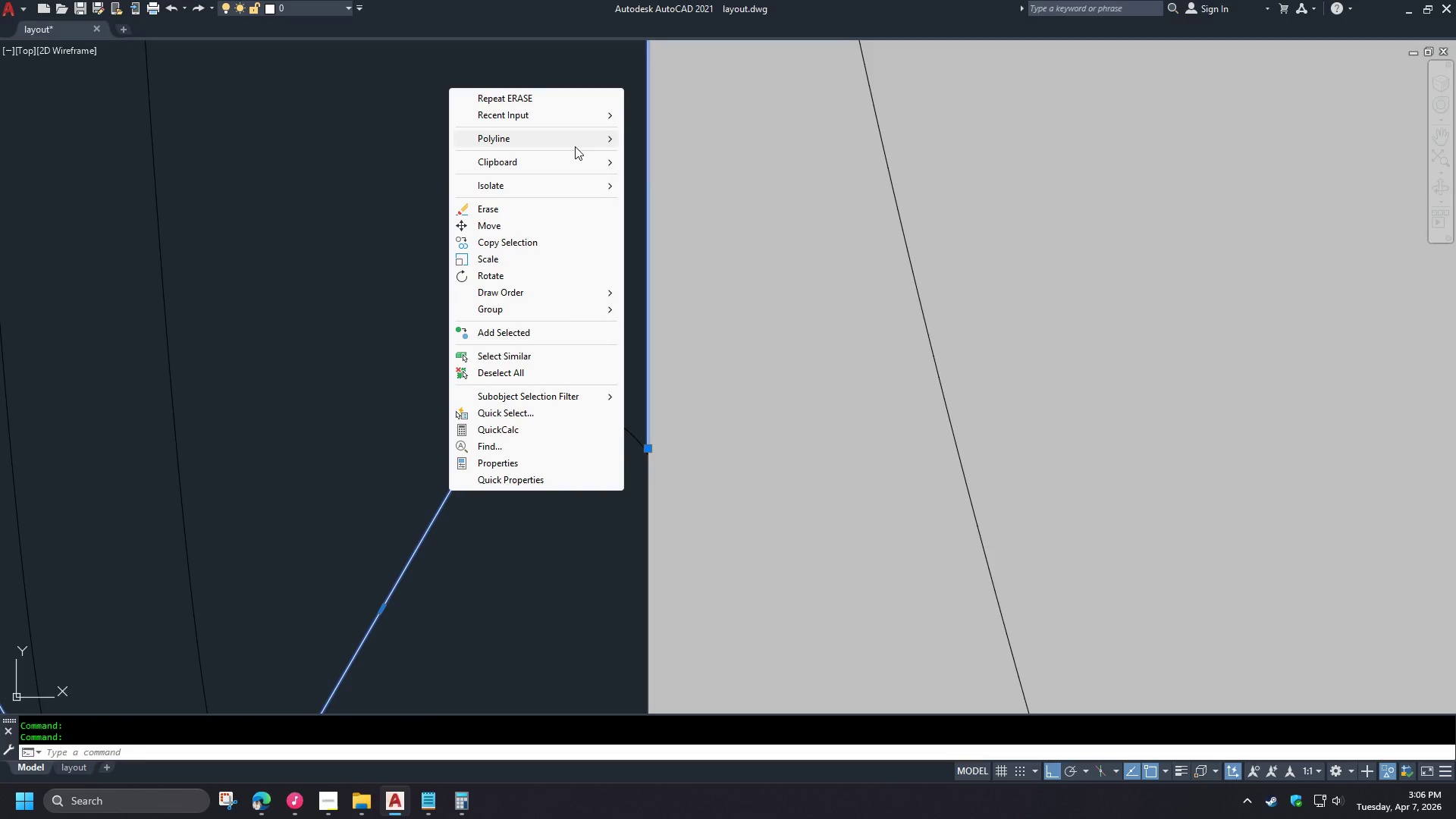 
left_click([576, 143])
 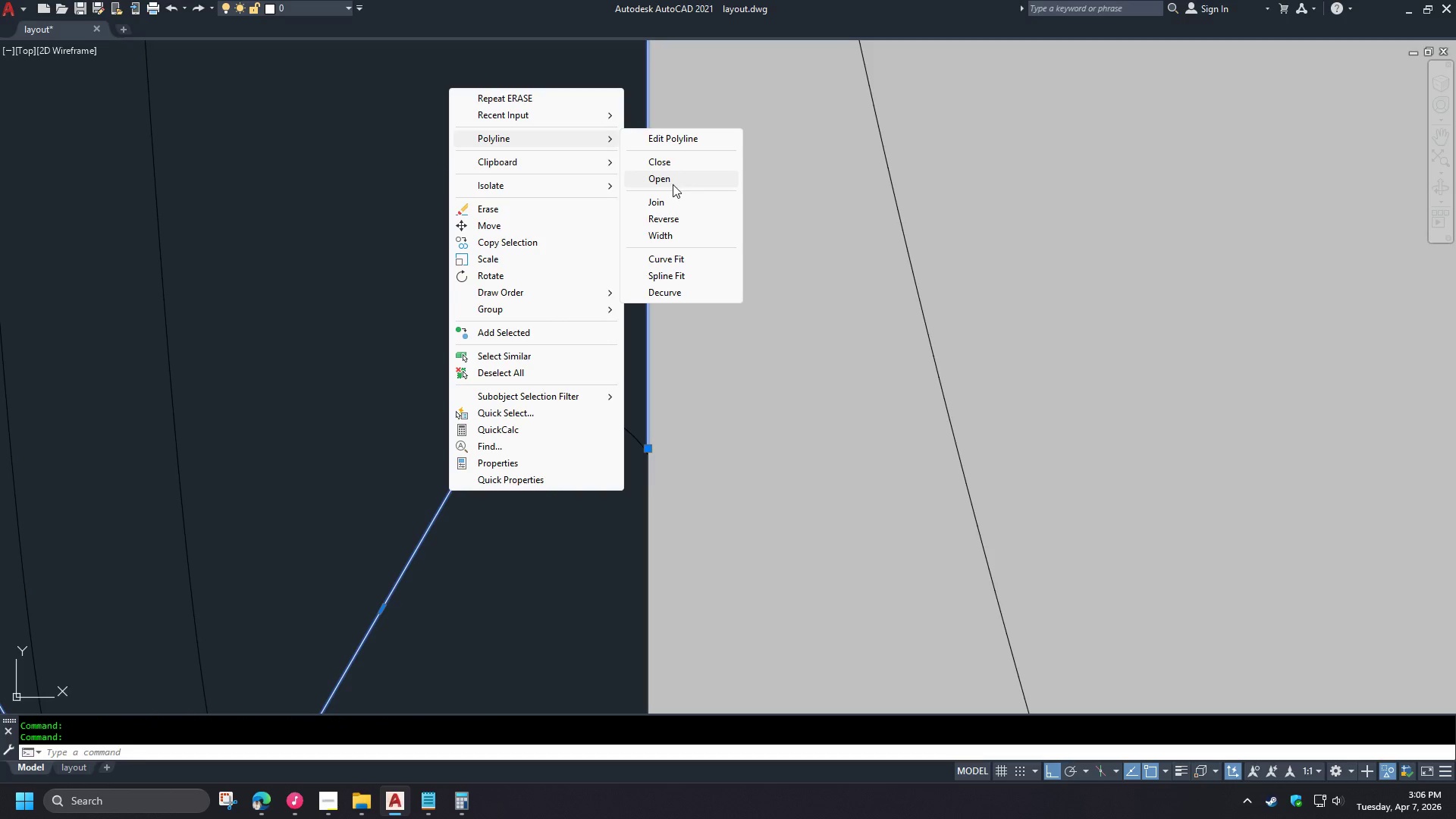 
left_click([669, 165])
 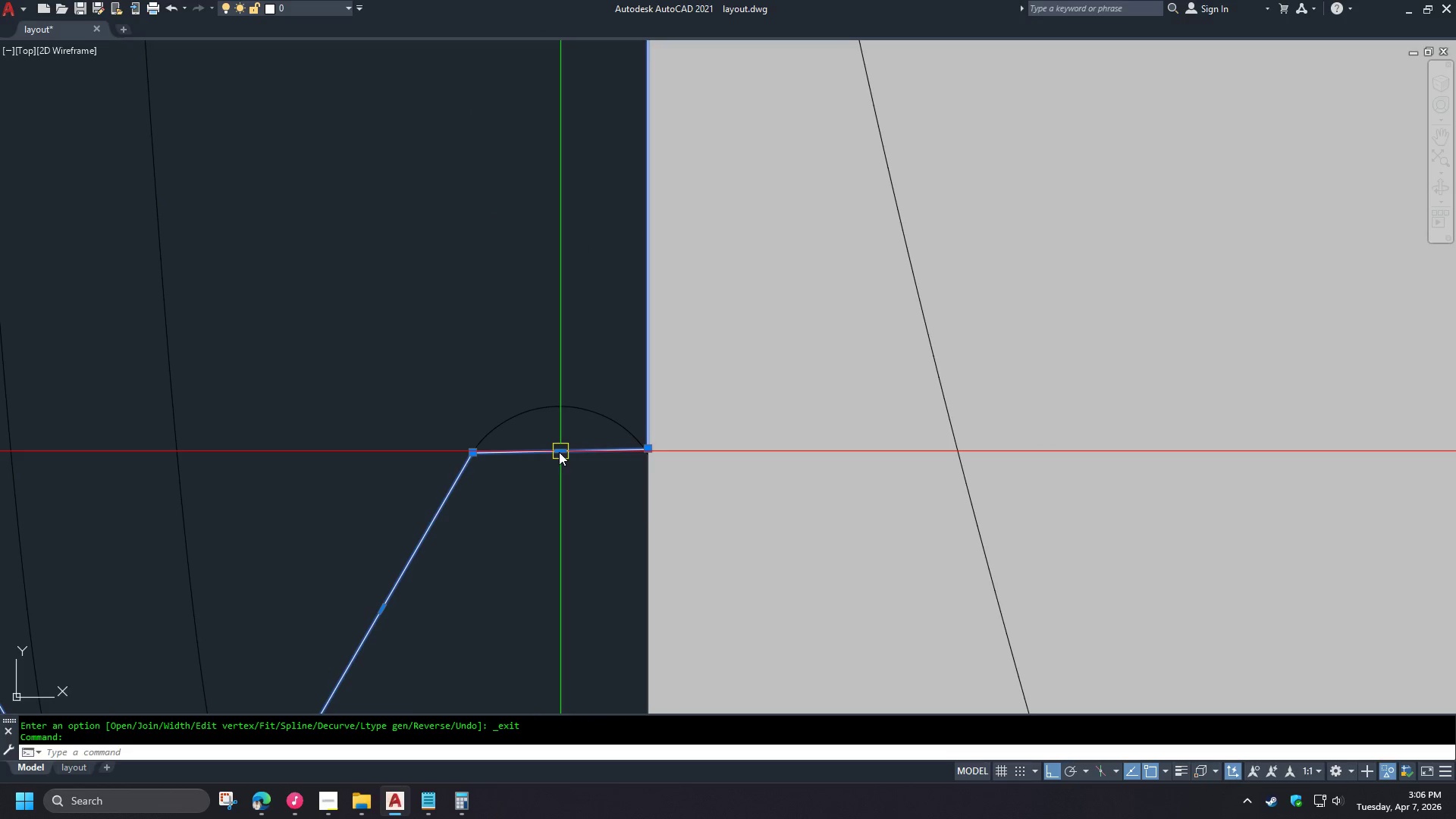 
left_click([610, 515])
 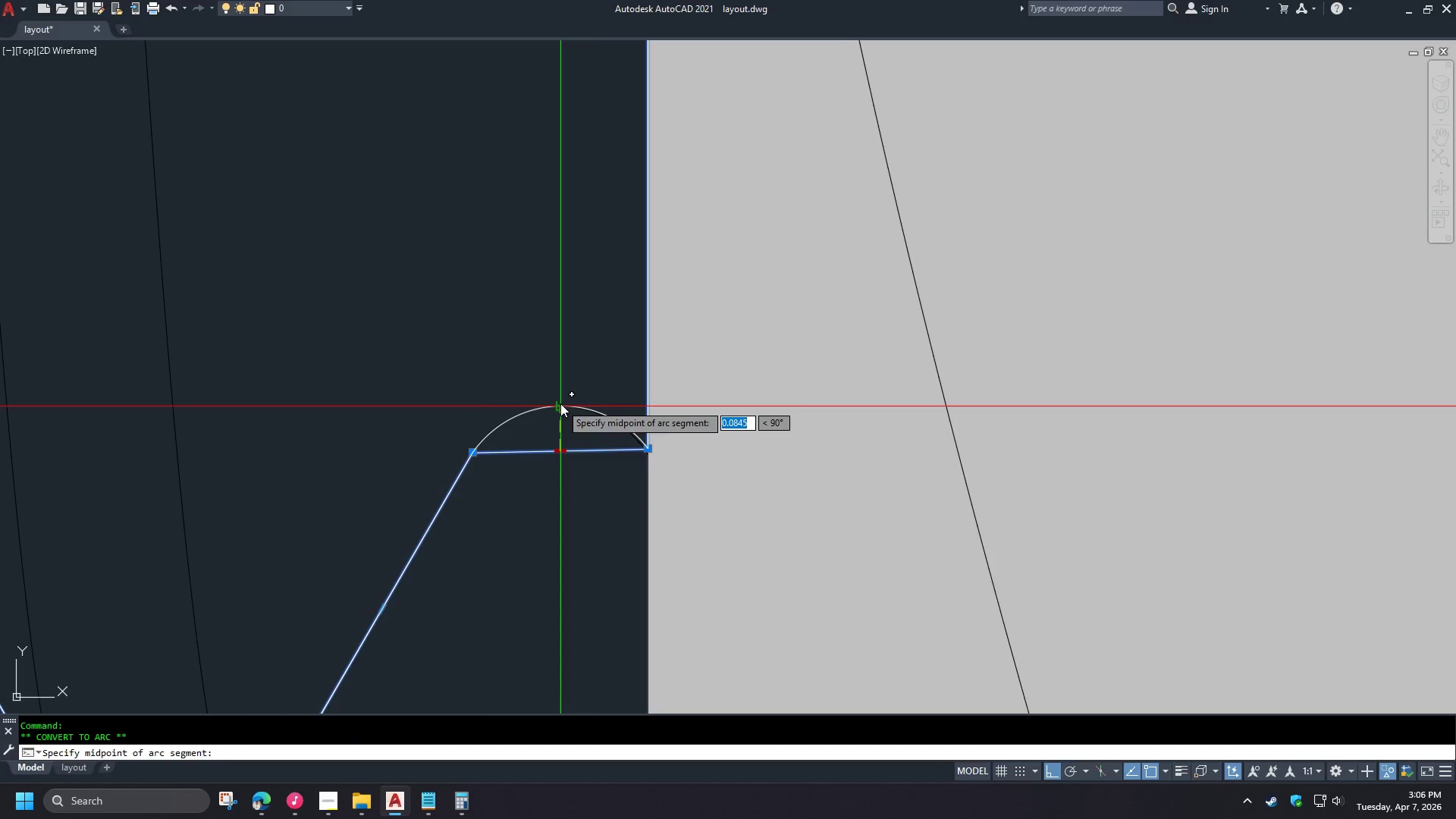 
left_click([560, 403])
 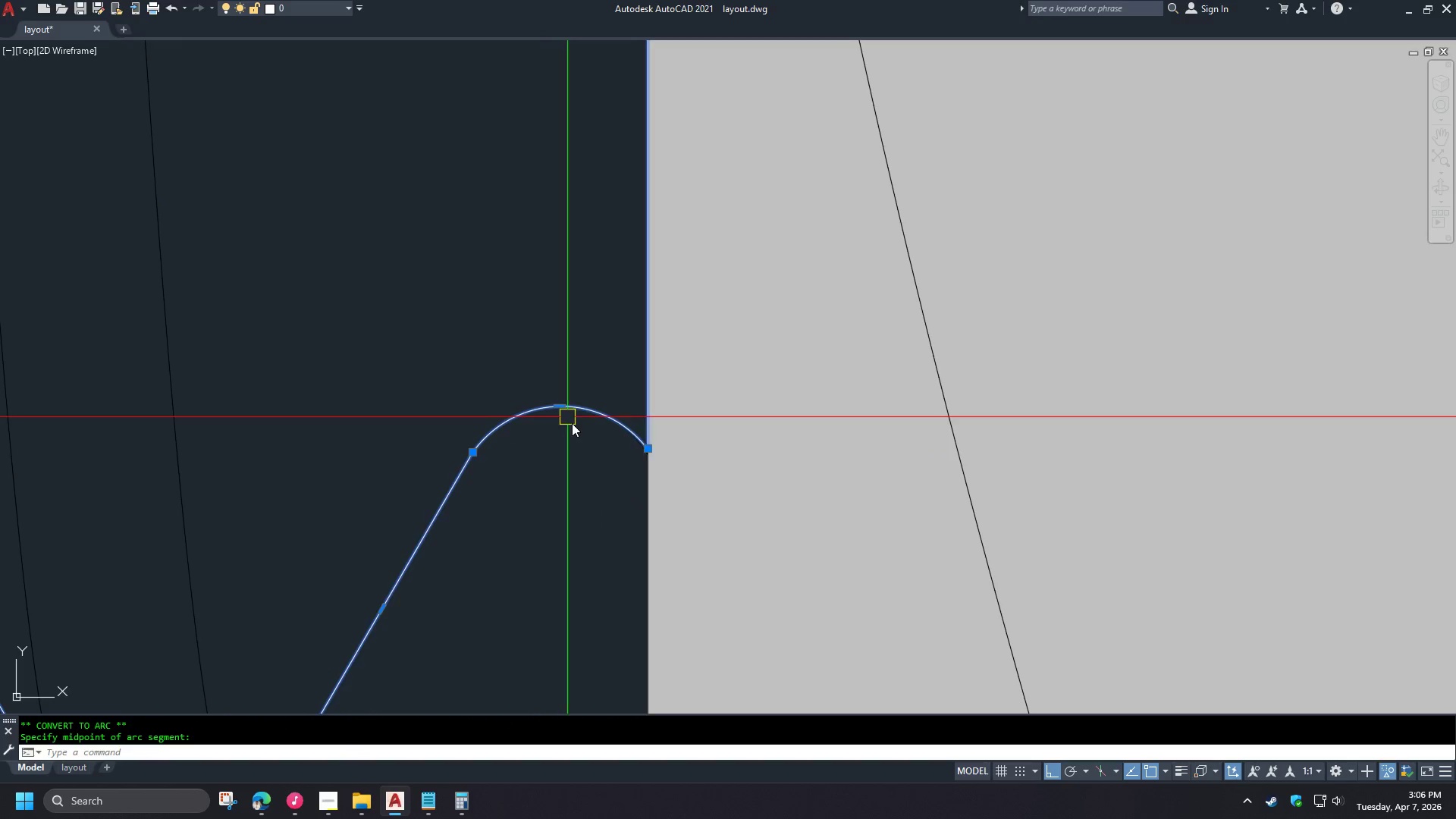 
key(Escape)
 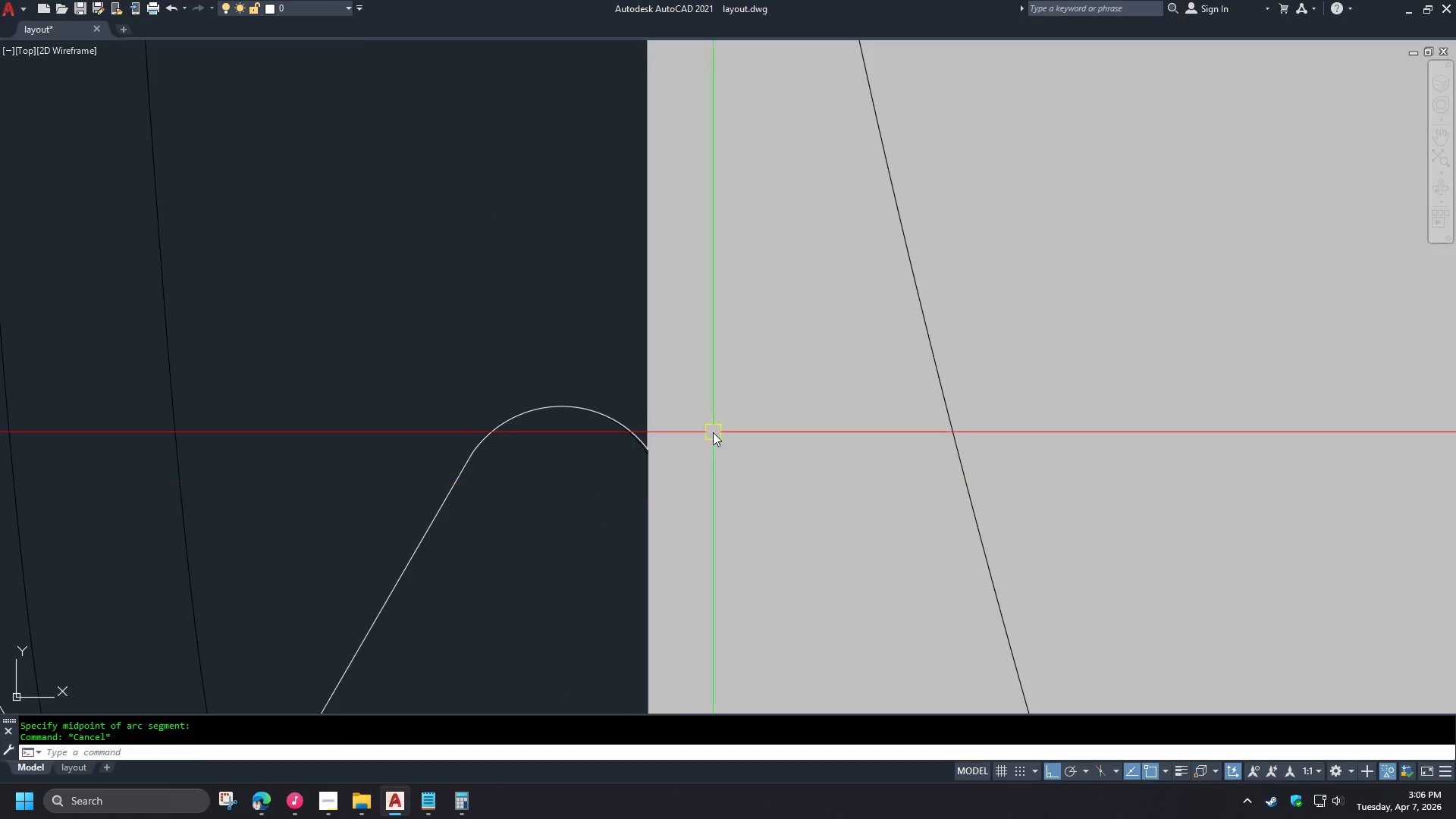 
key(F)
 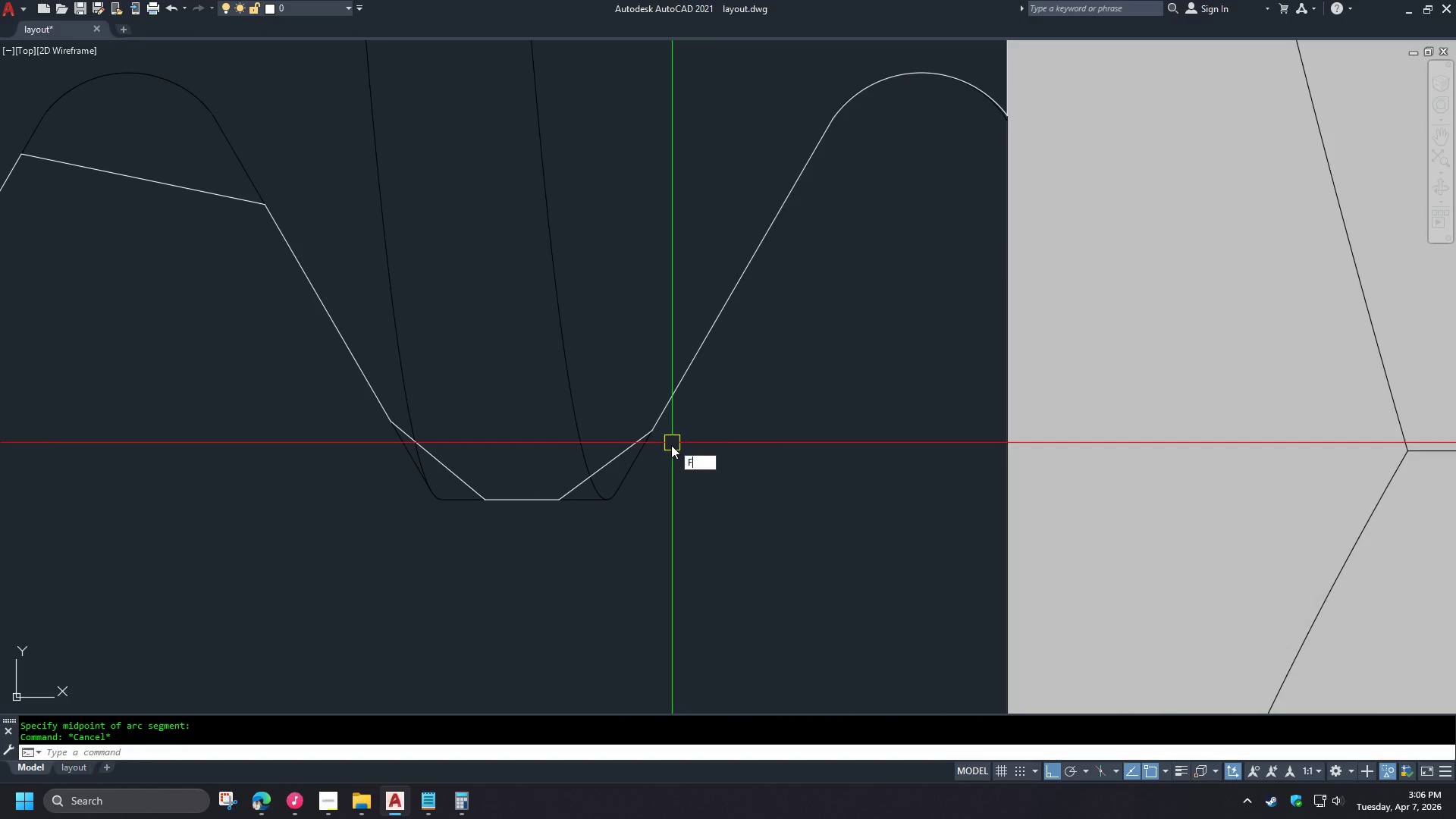 
key(Space)
 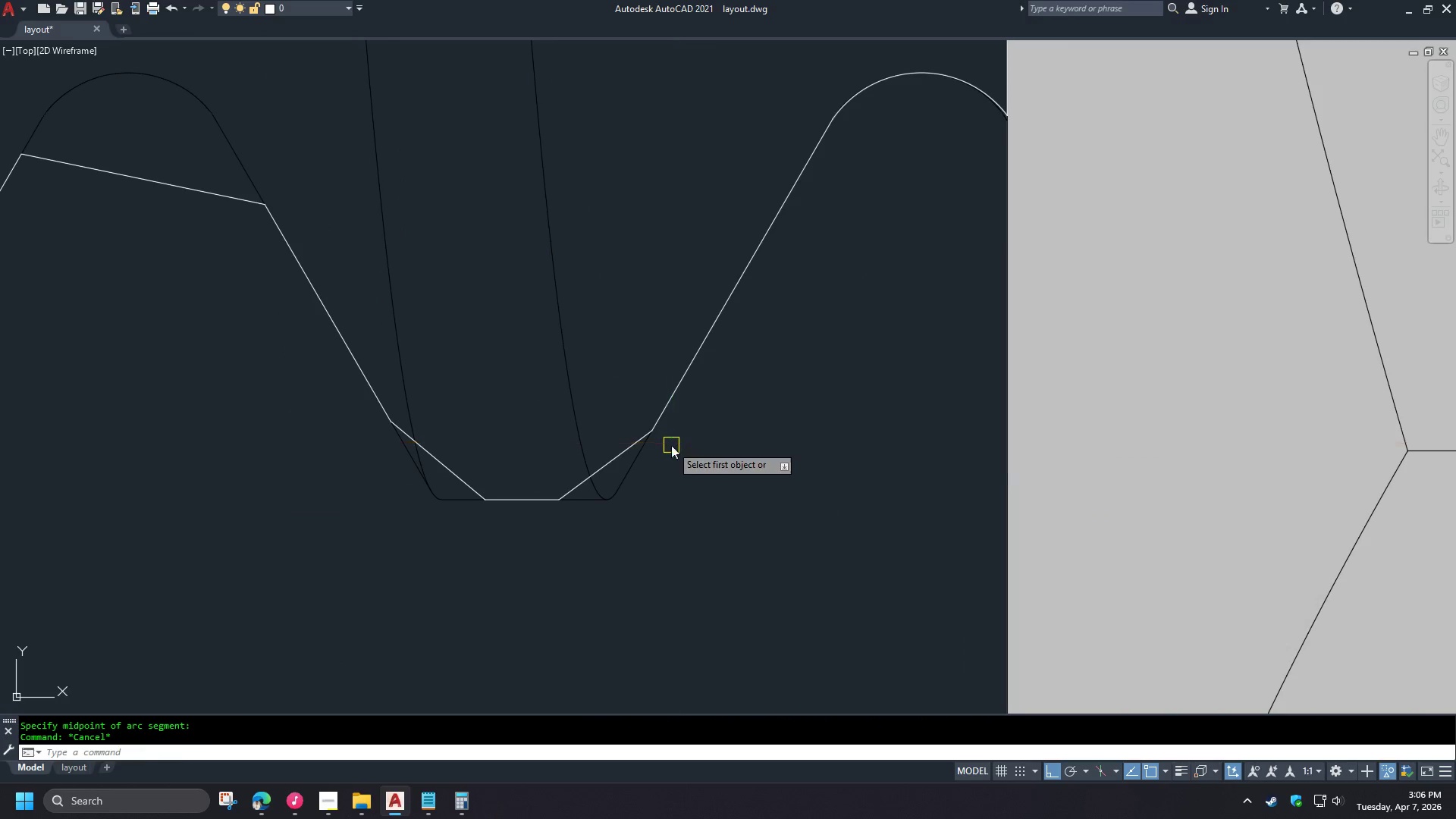 
key(R)
 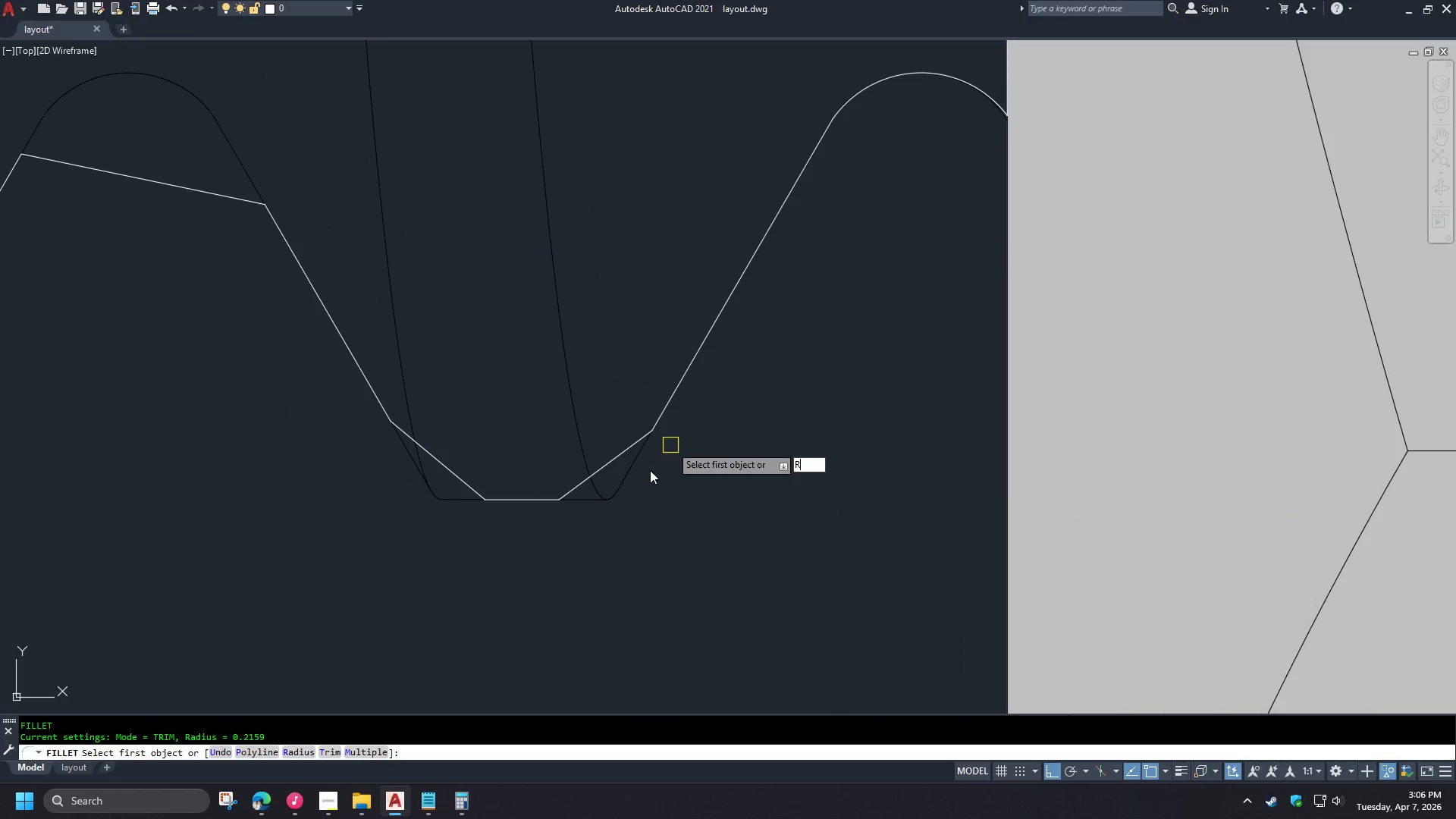 
key(Space)
 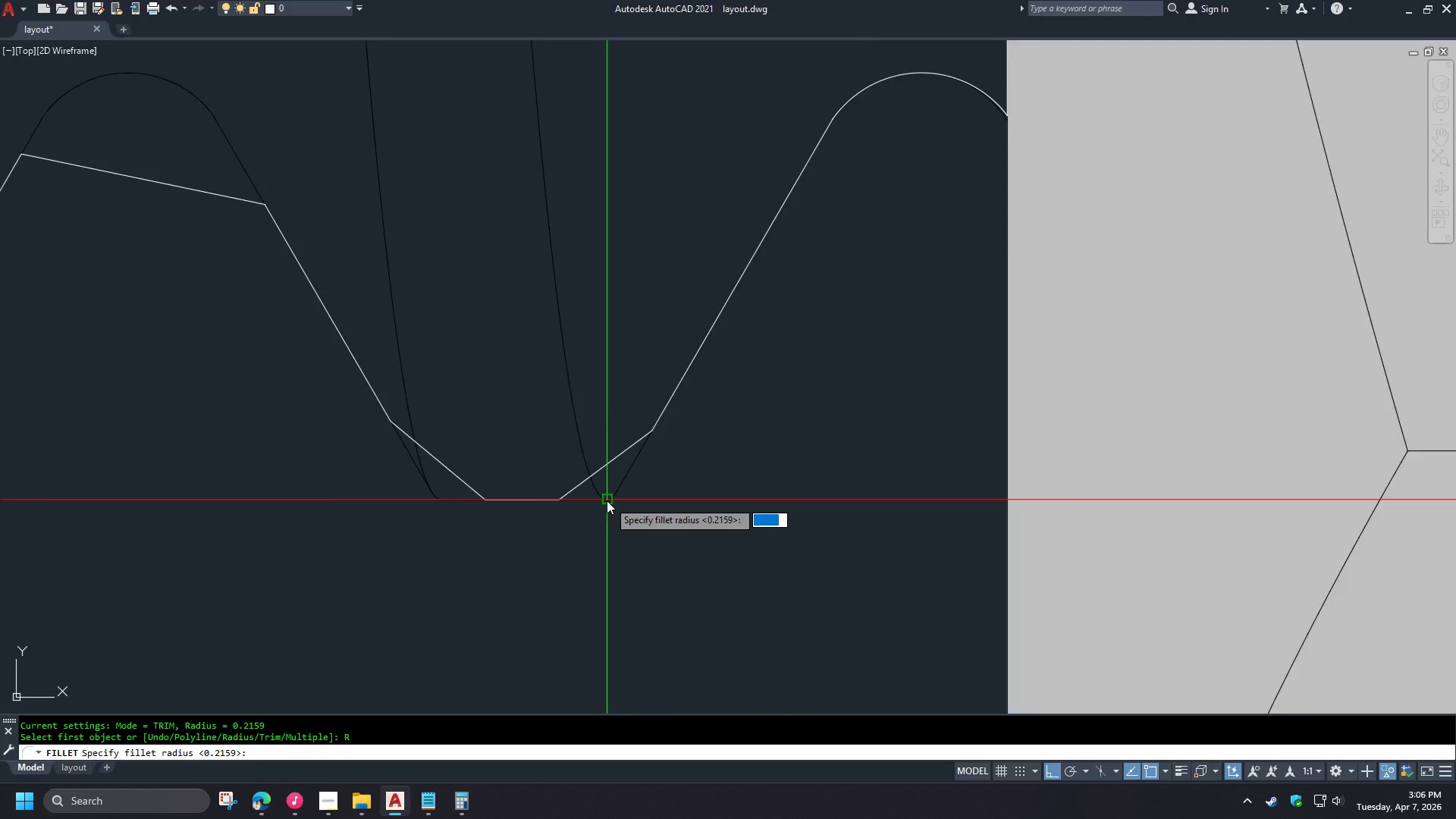 
left_click([608, 476])
 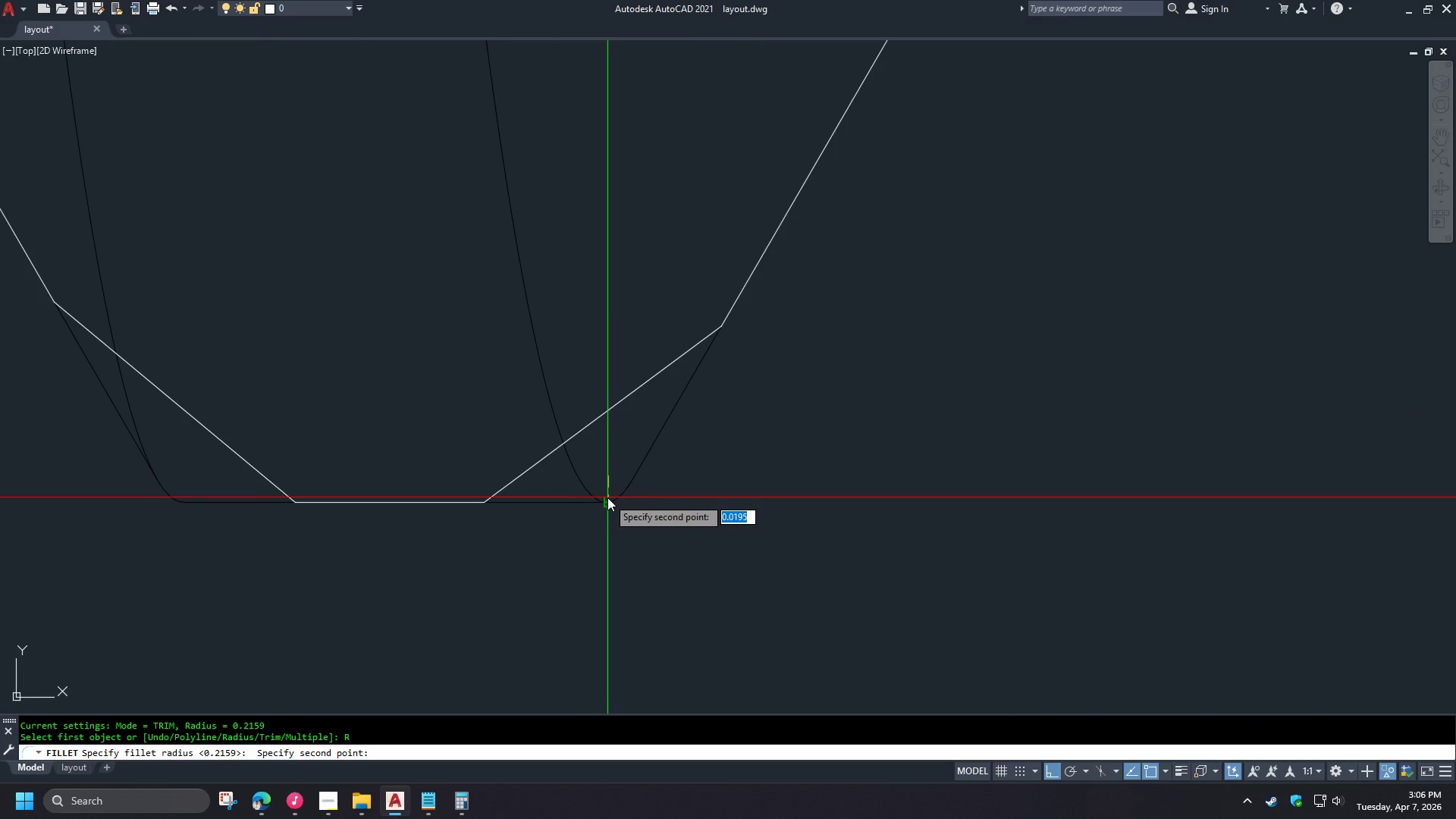 
scroll: coordinate [634, 483], scroll_direction: none, amount: 0.0
 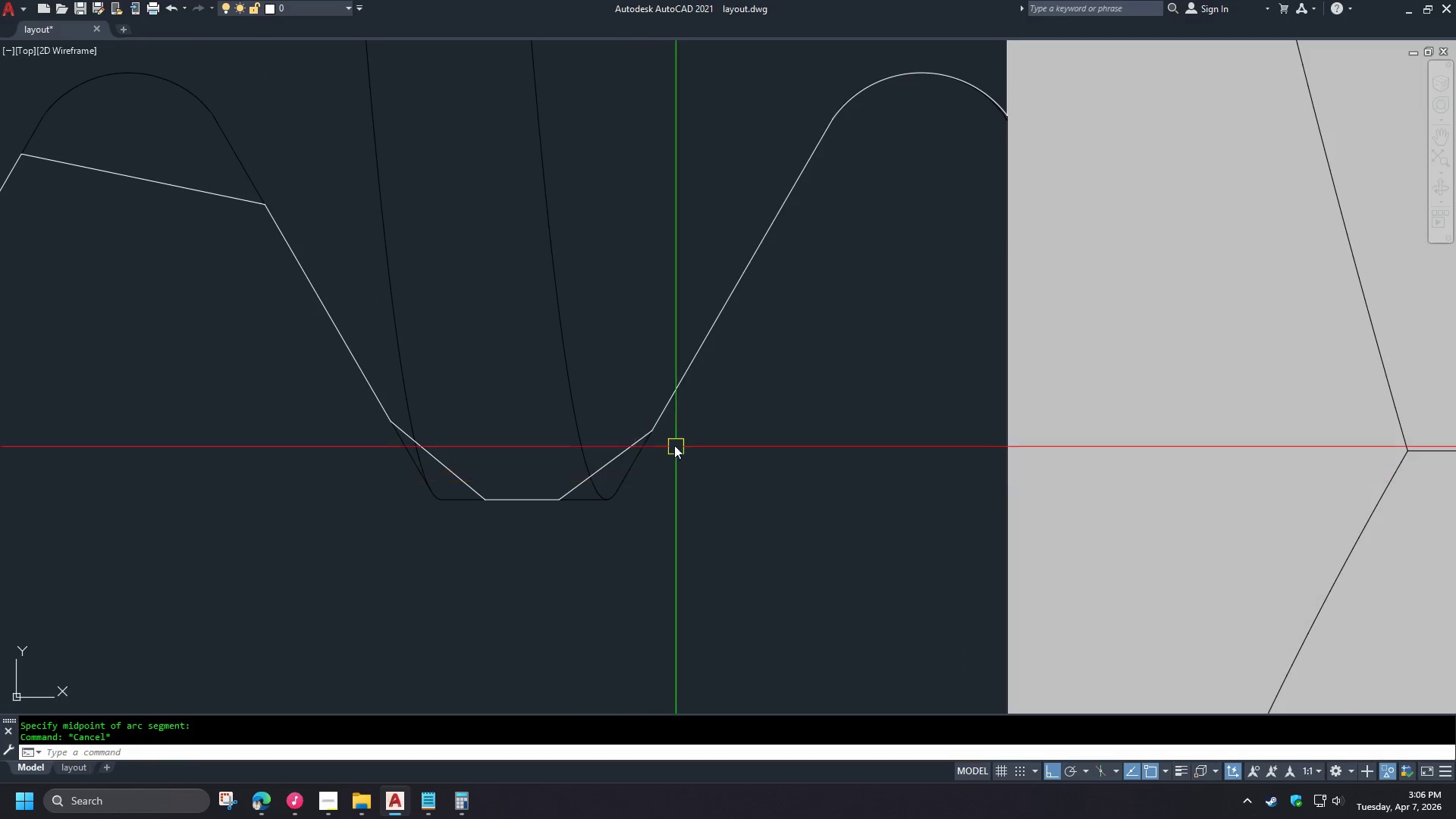 
left_click([607, 497])
 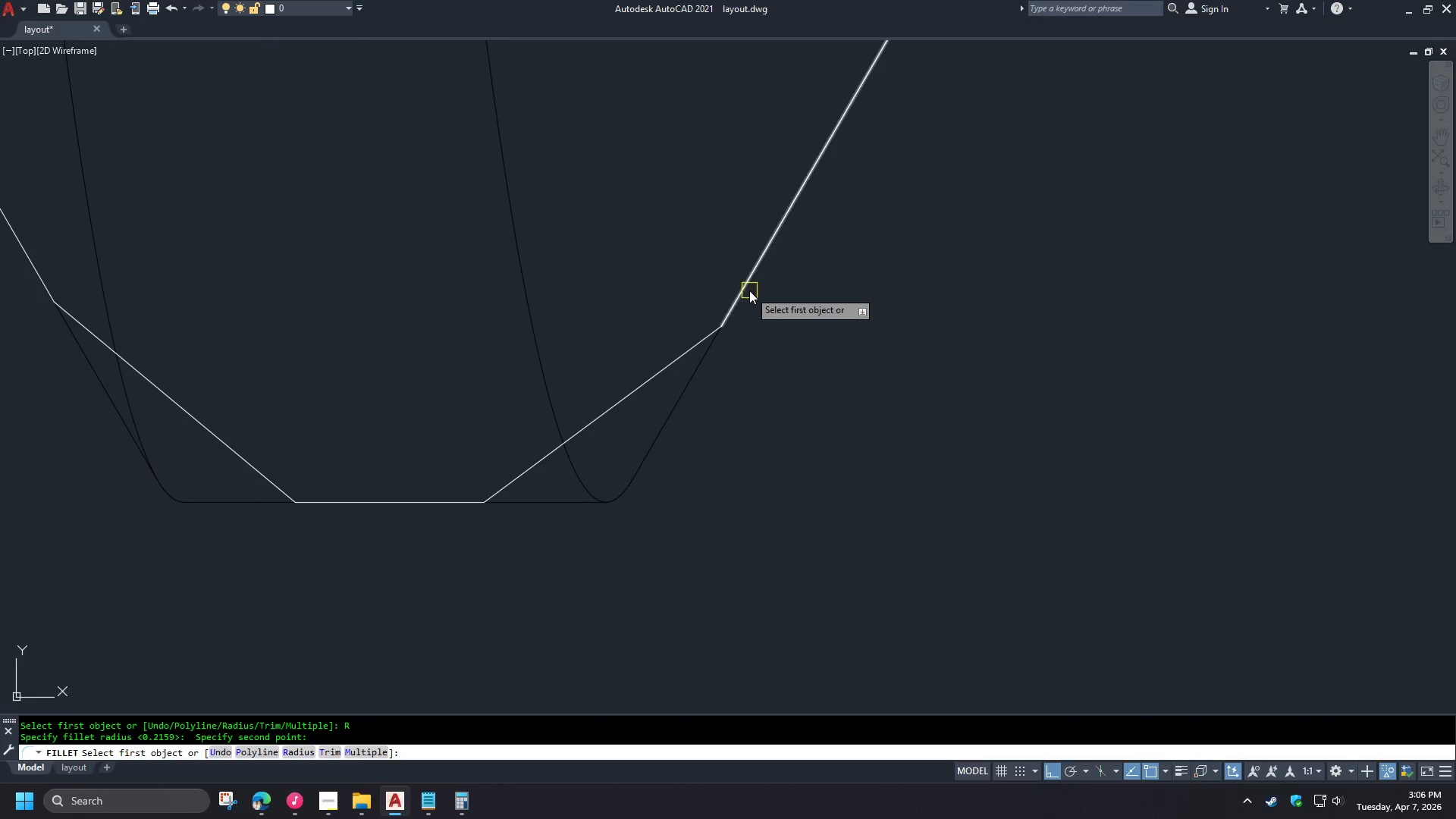 
left_click([748, 290])
 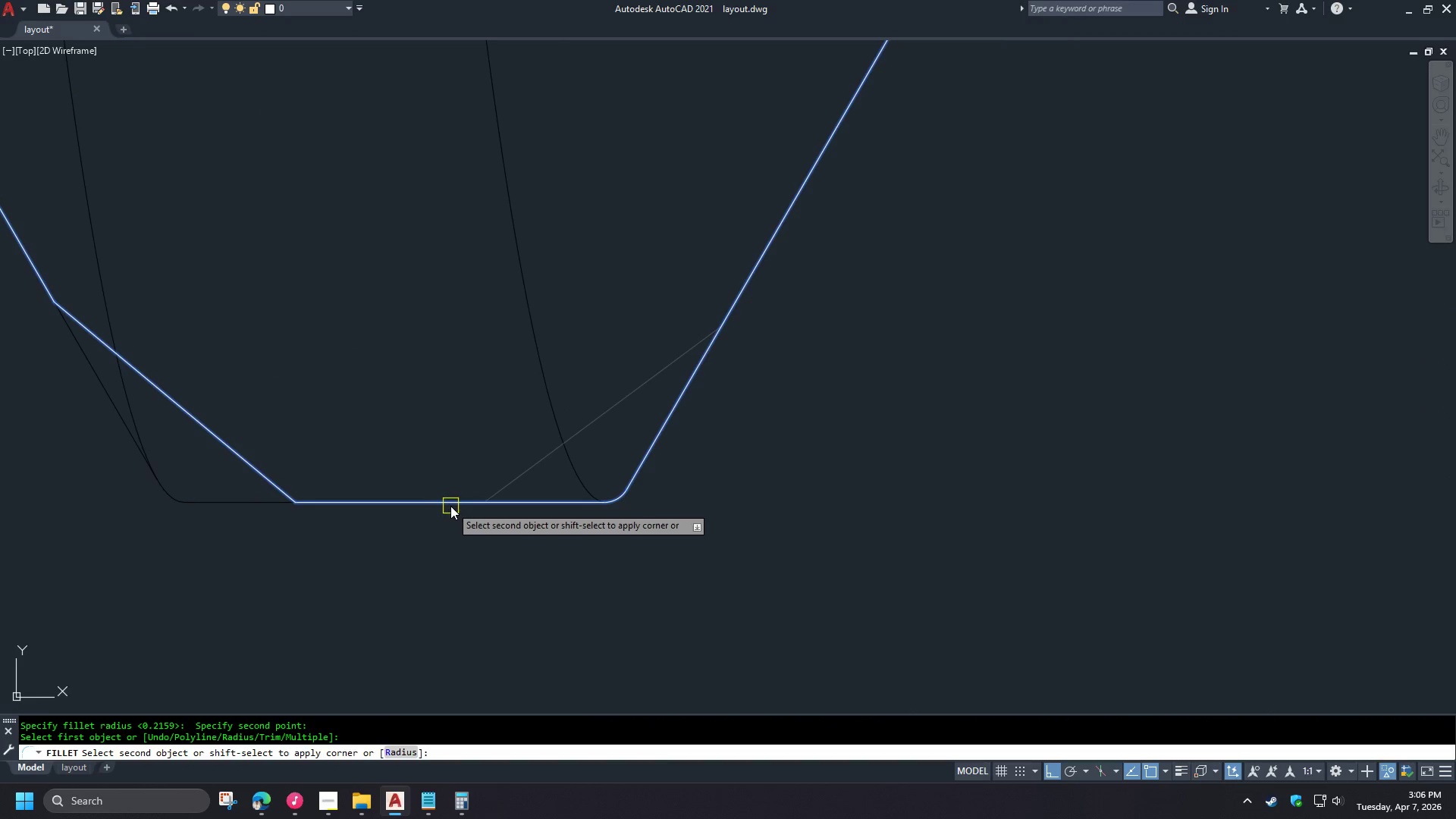 
scroll: coordinate [605, 498], scroll_direction: up, amount: 2.0
 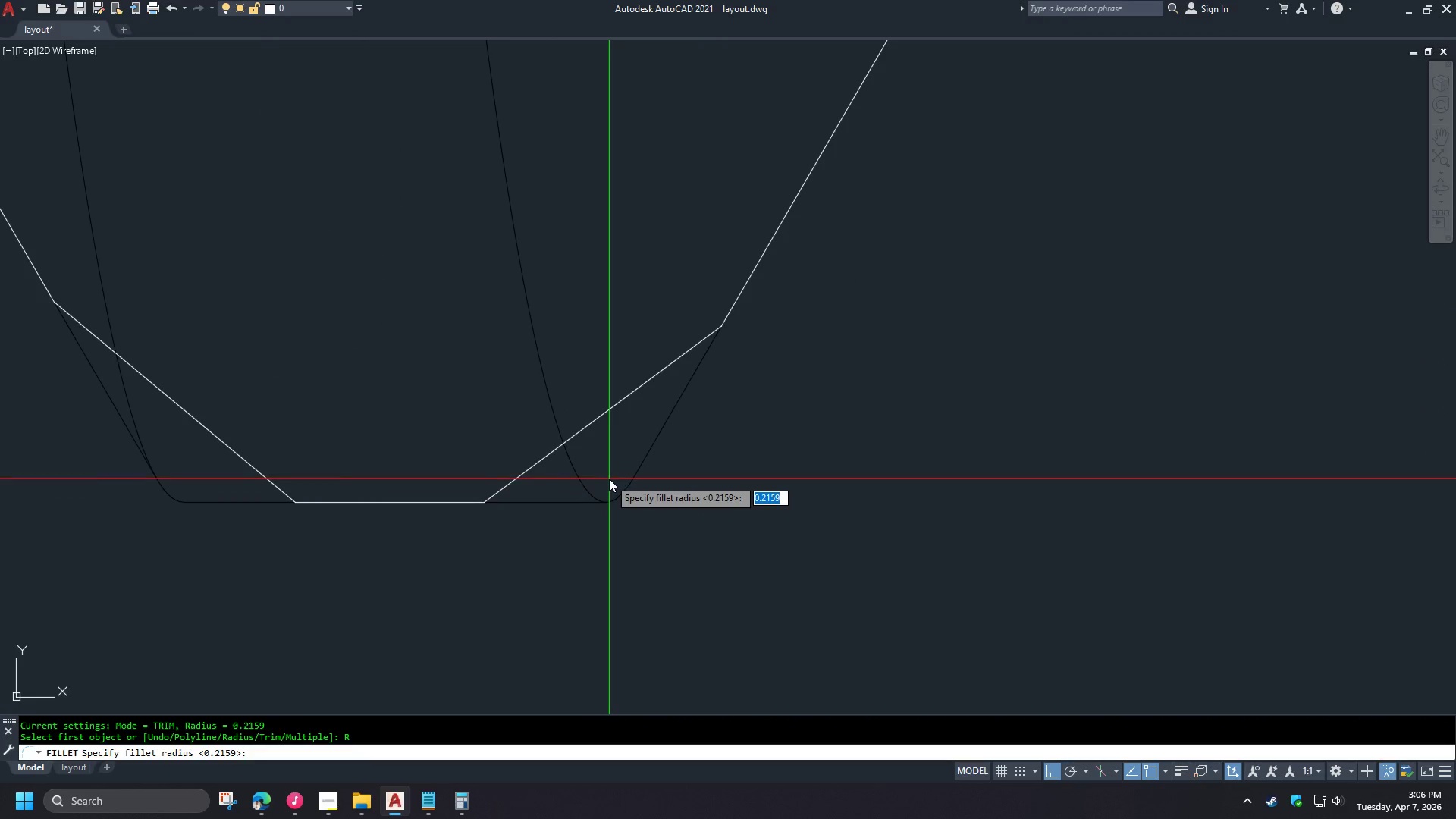 
left_click([450, 507])
 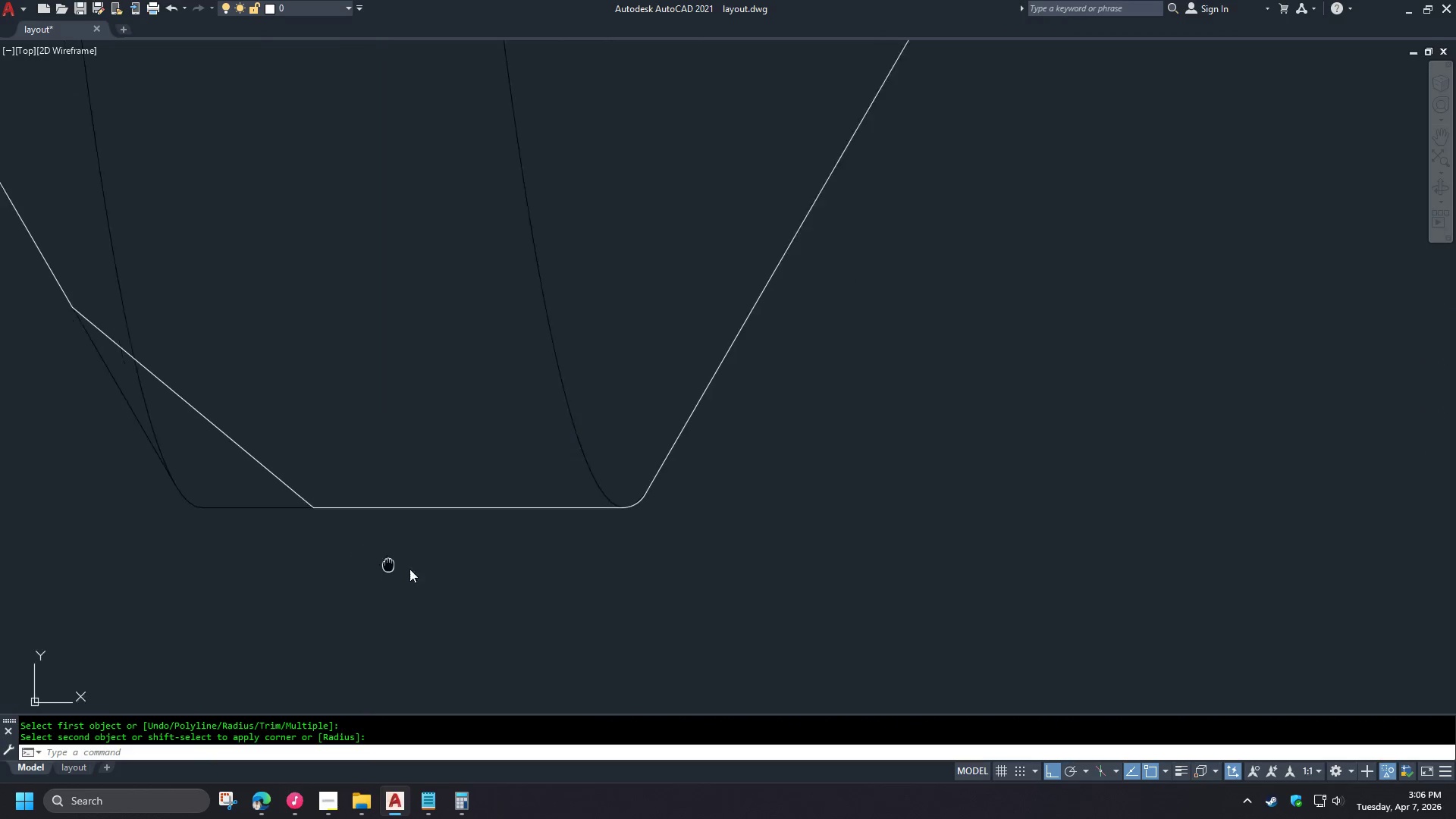 
key(Space)
 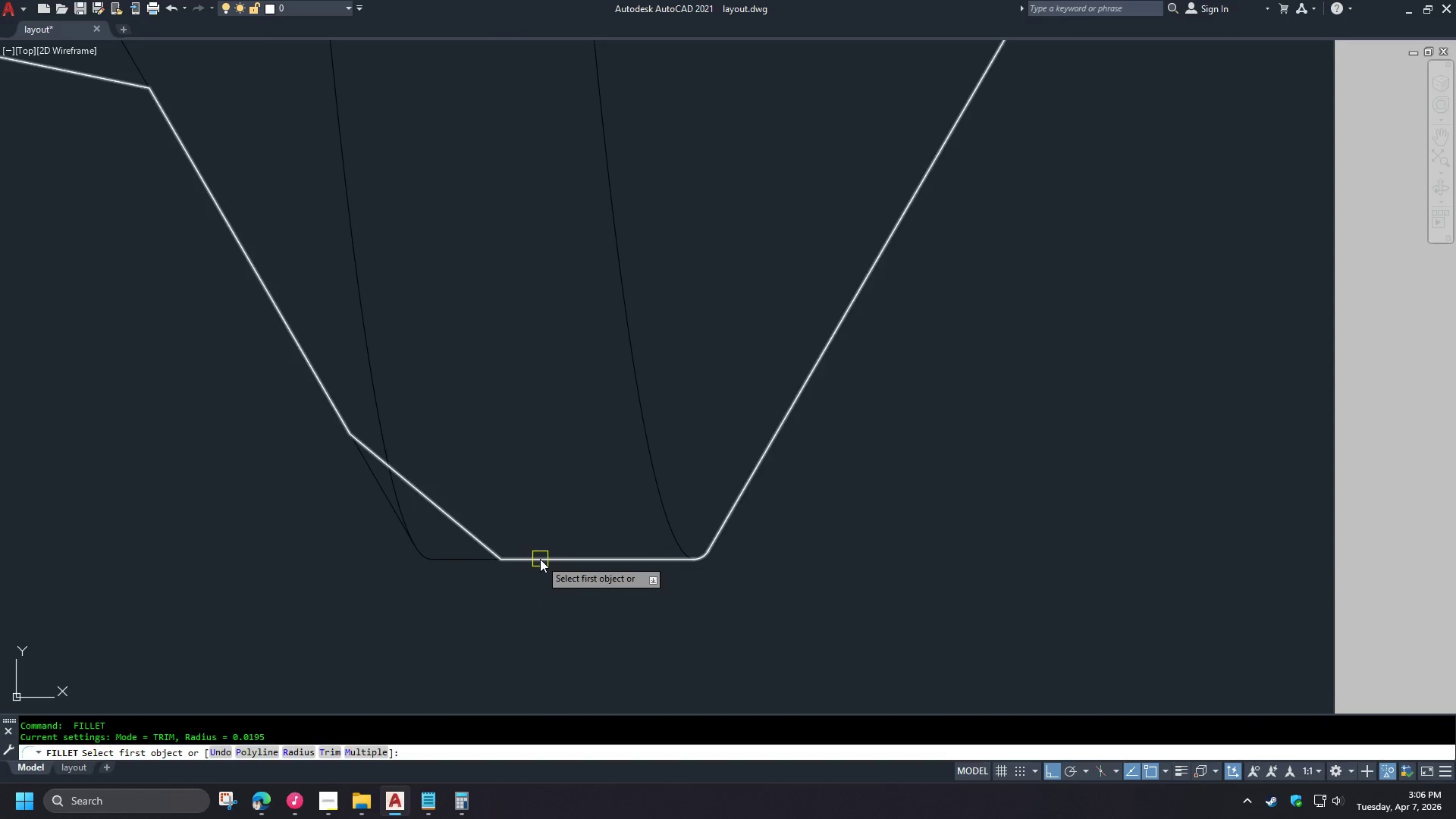 
left_click([541, 557])
 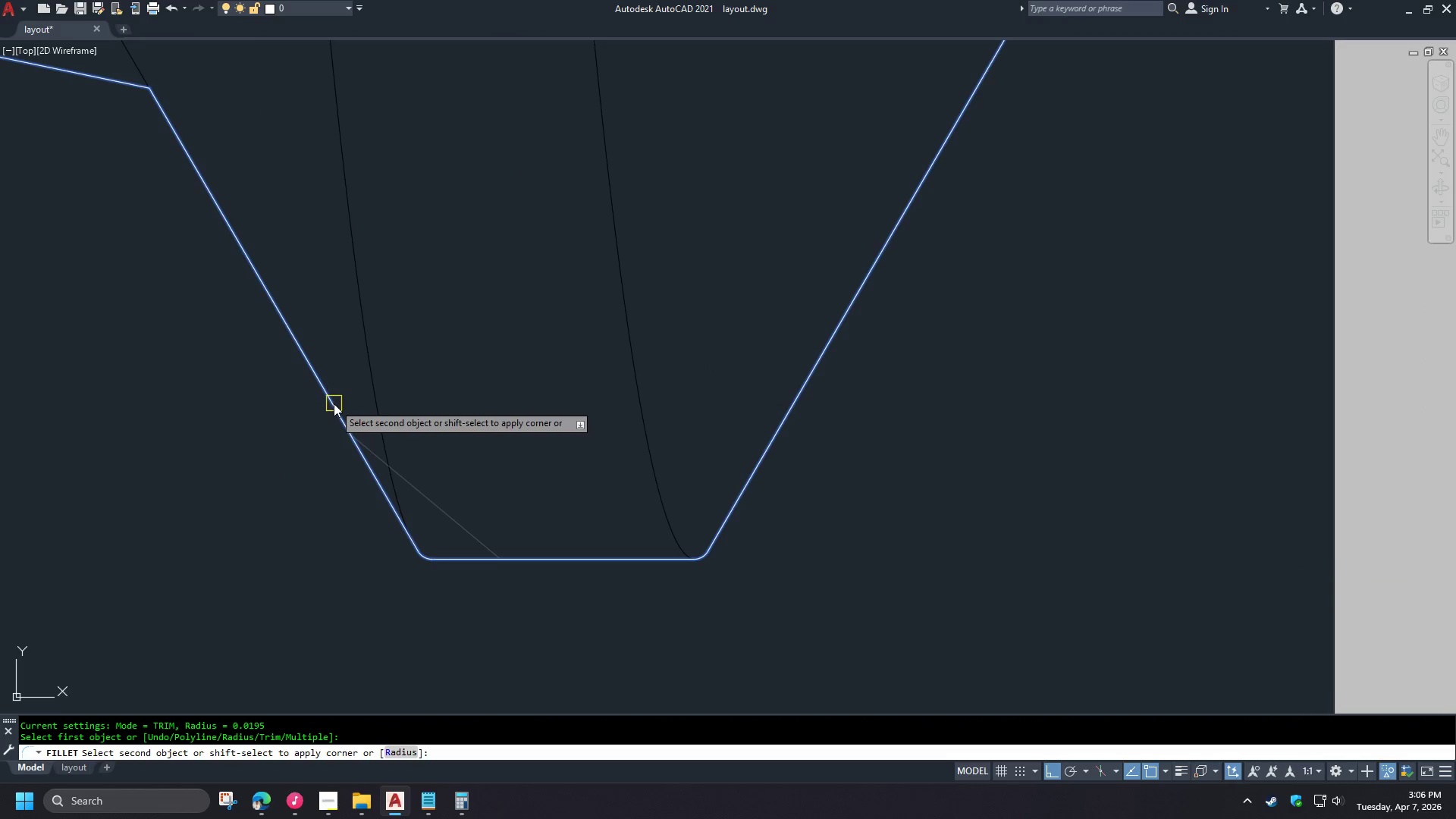 
left_click([334, 403])
 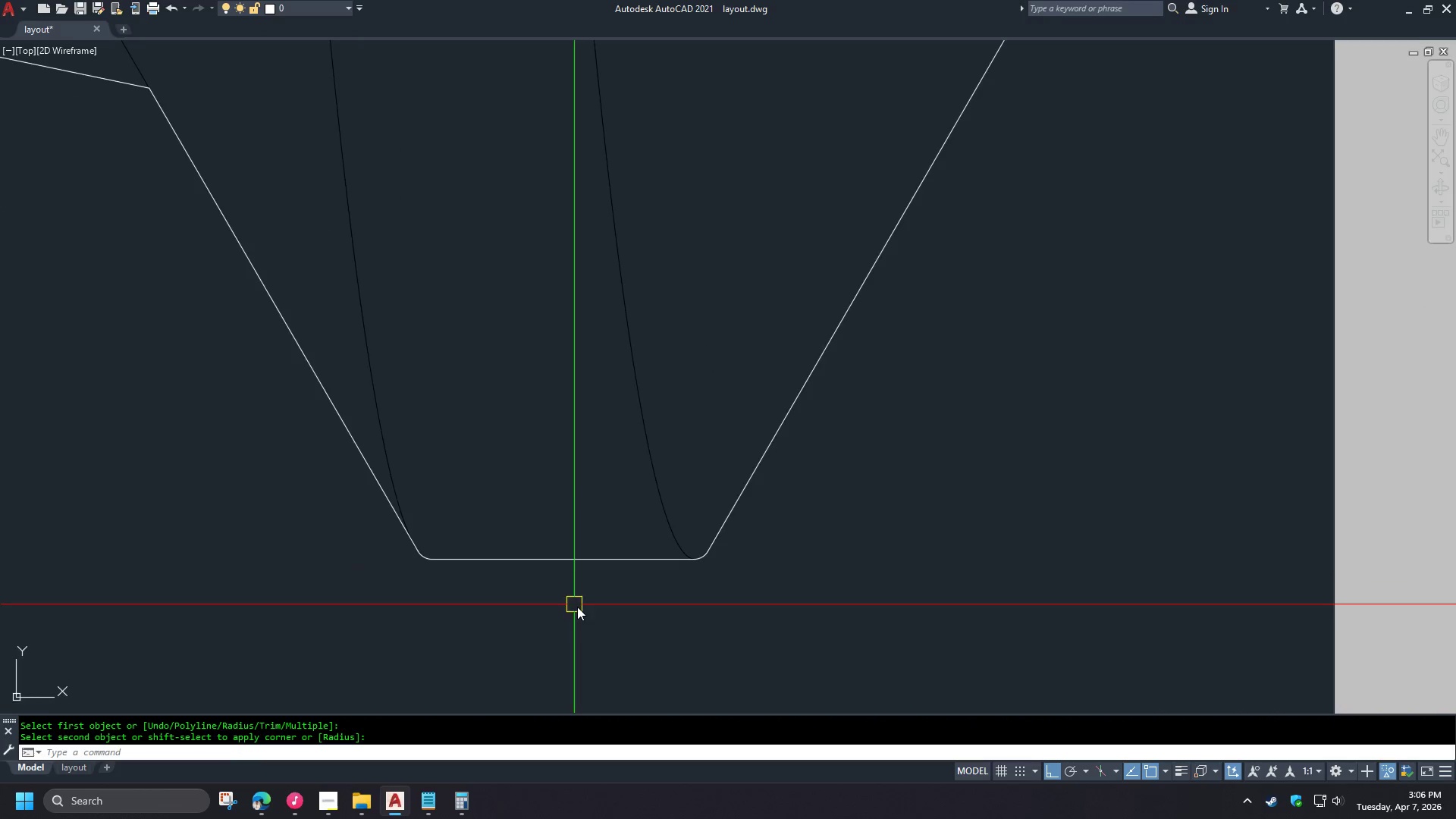 
scroll: coordinate [548, 595], scroll_direction: down, amount: 1.0
 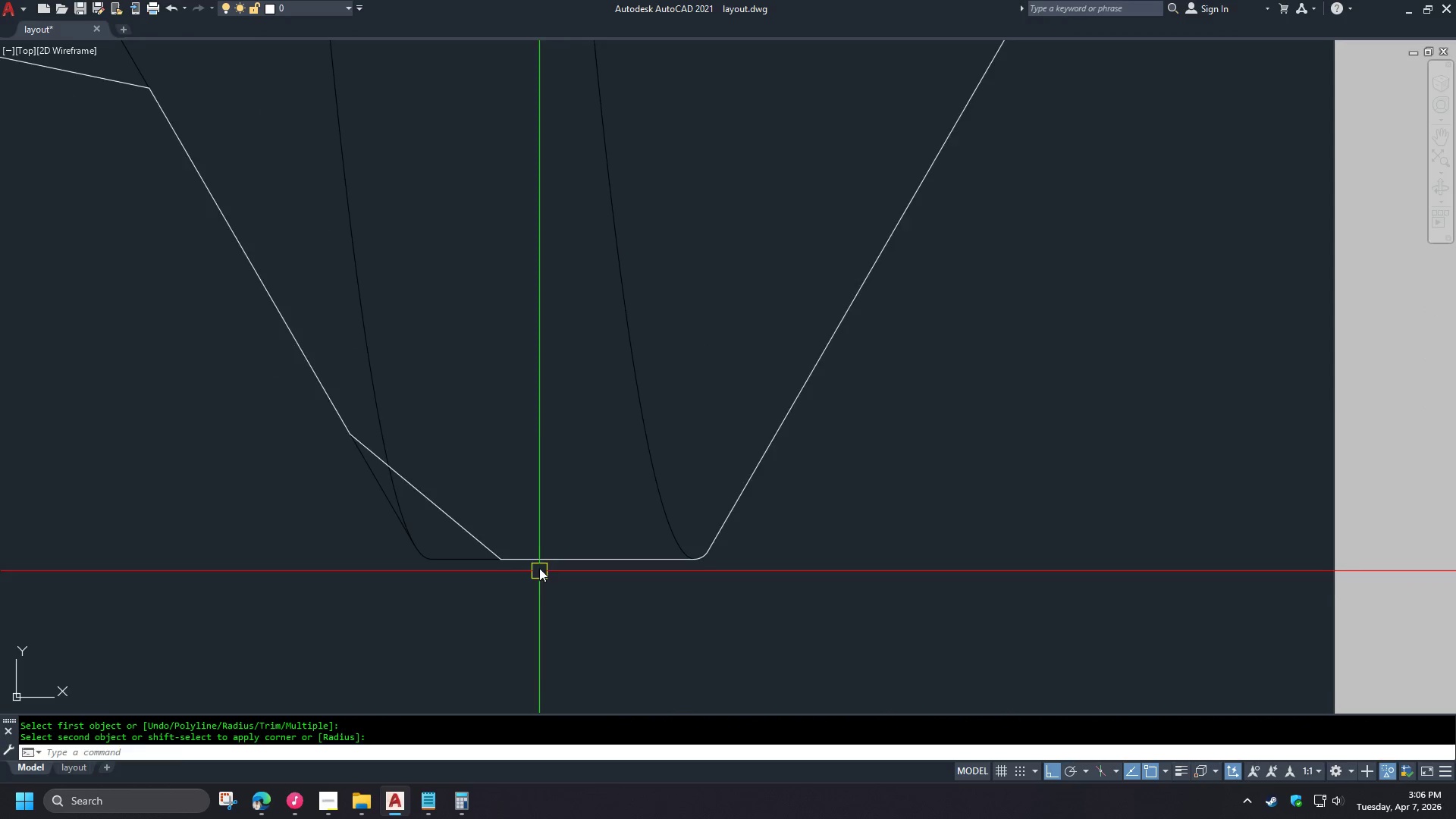 
key(Space)
 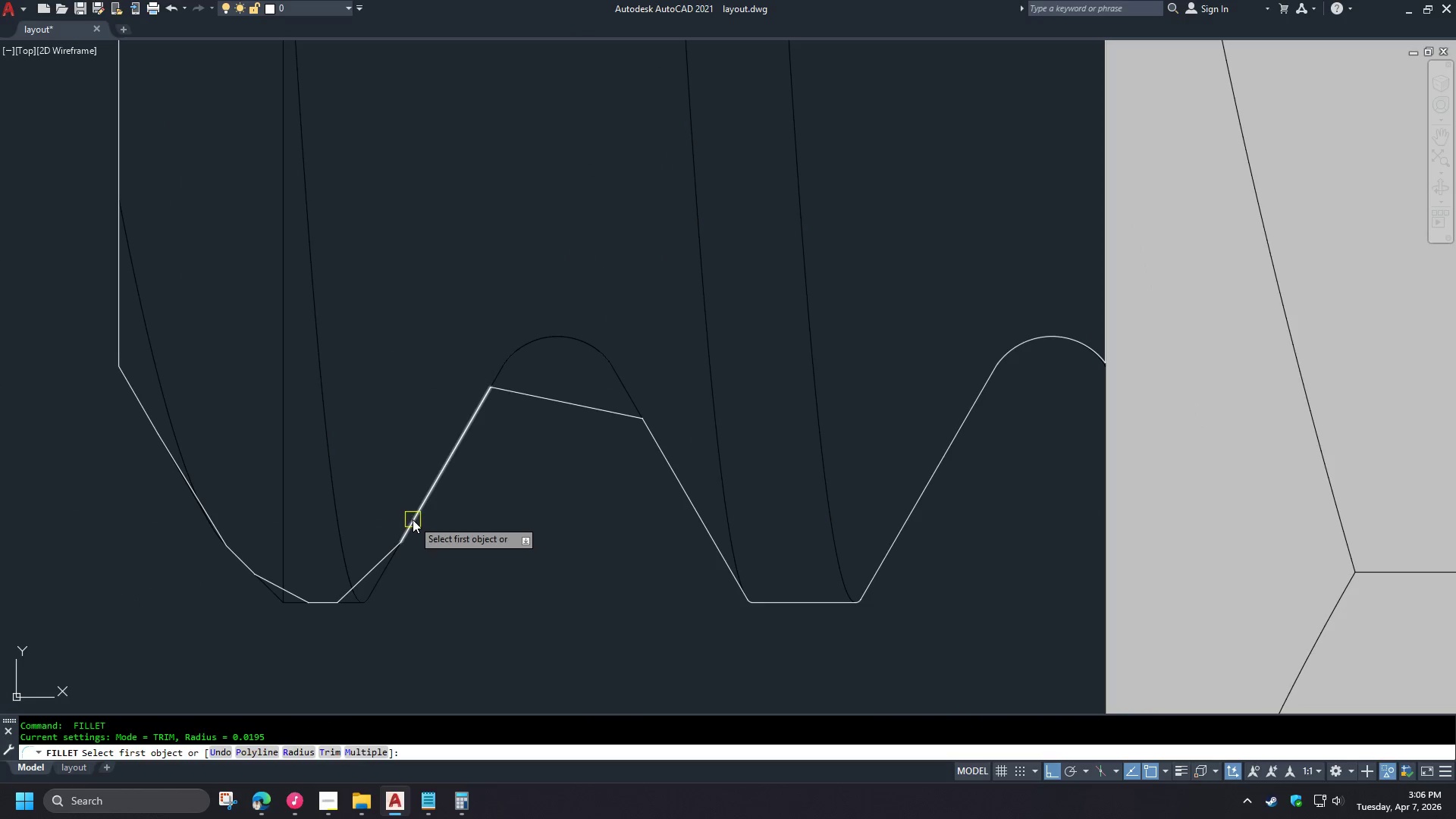 
left_click([413, 519])
 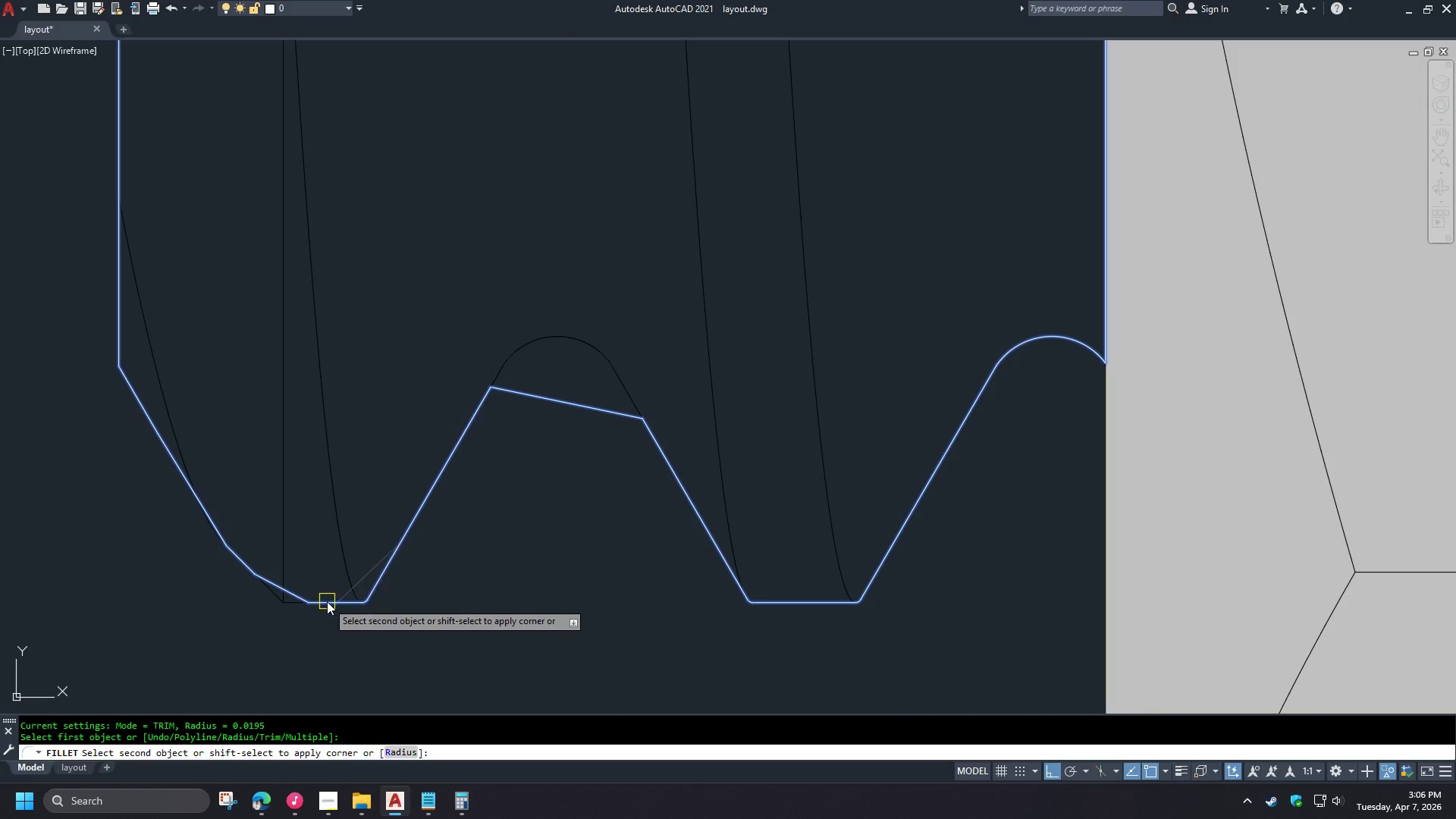 
left_click([327, 601])
 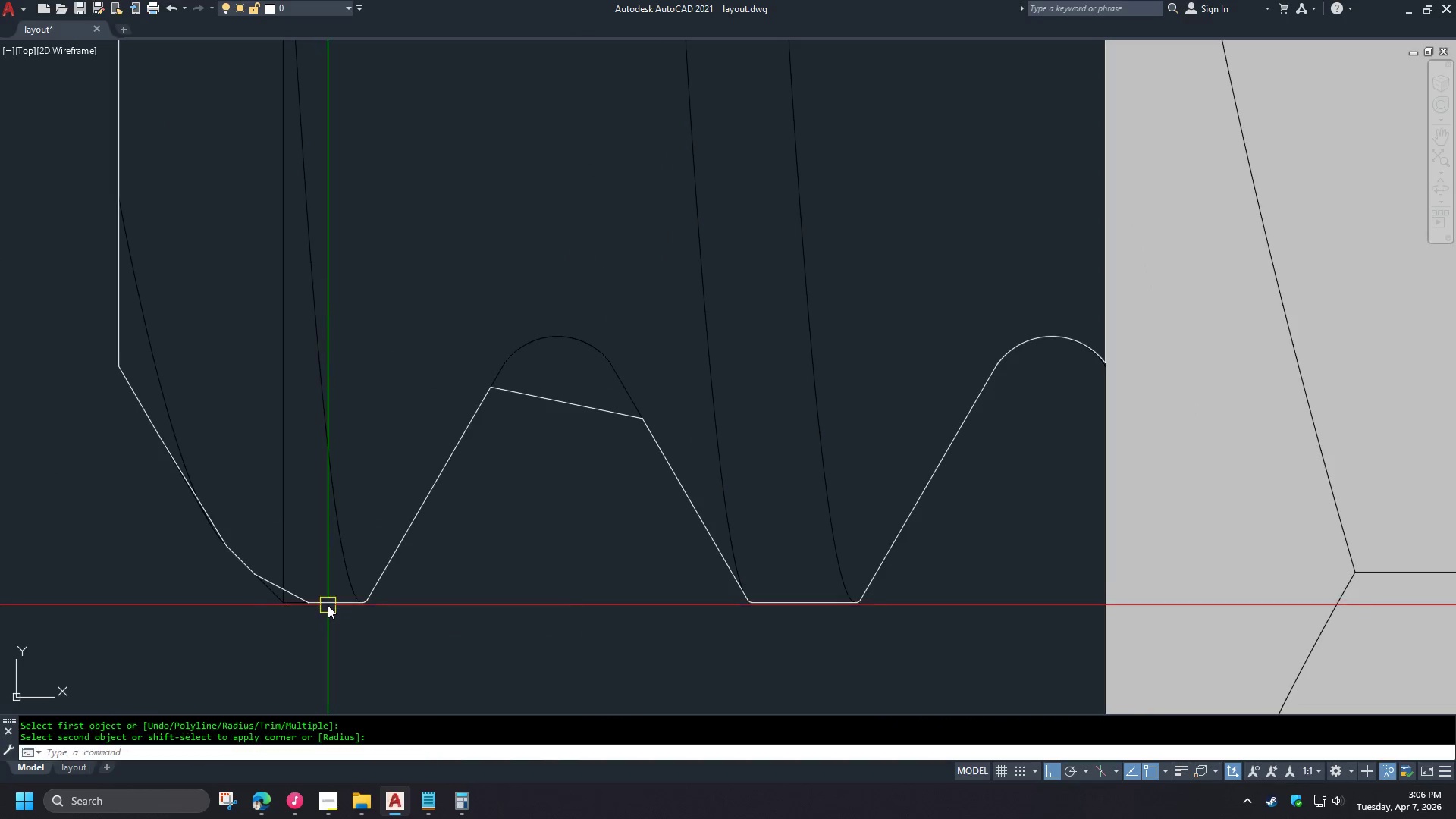 
key(Space)
 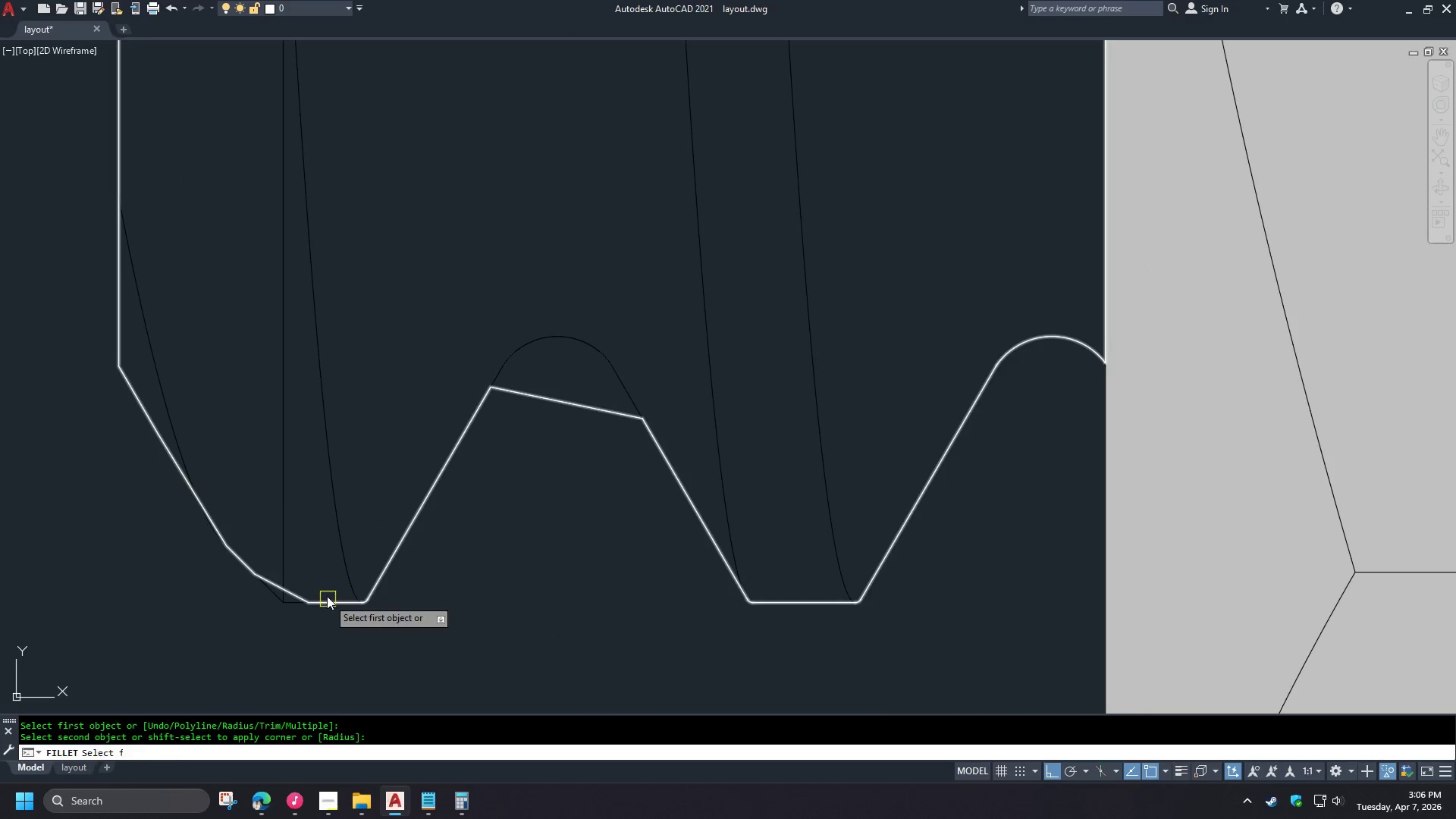 
double_click([327, 596])
 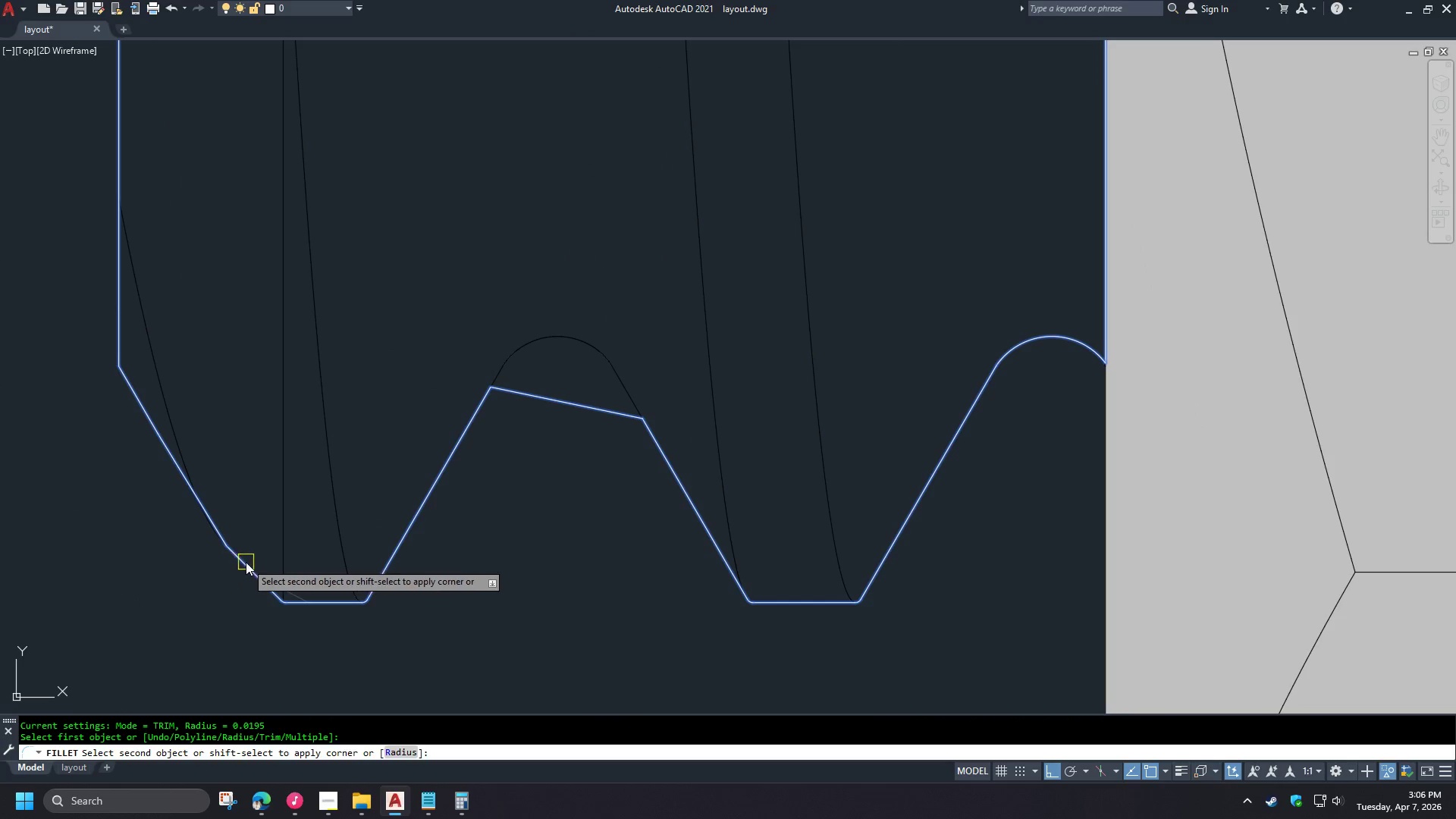 
scroll: coordinate [623, 632], scroll_direction: down, amount: 2.0
 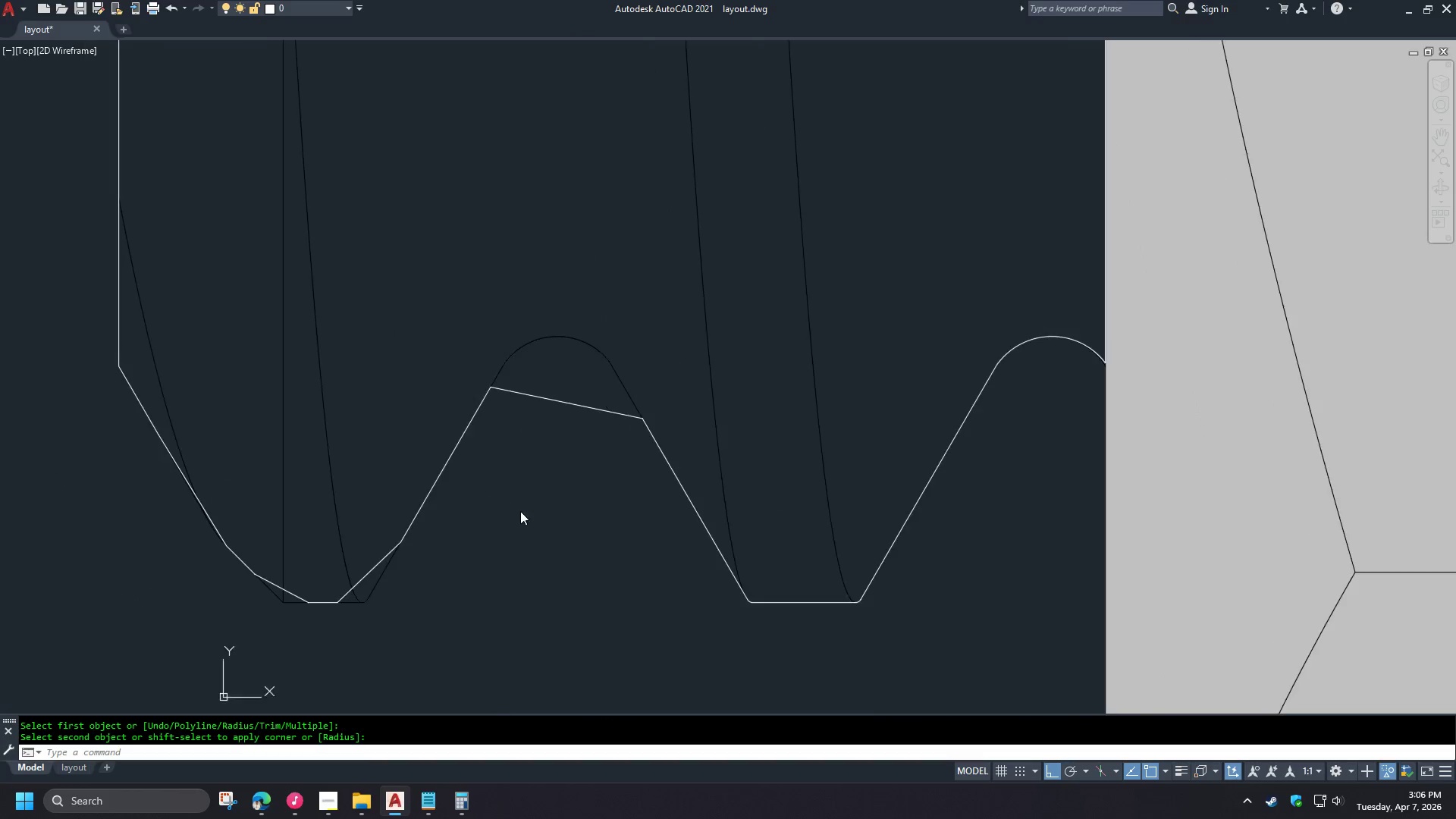 
left_click([246, 562])
 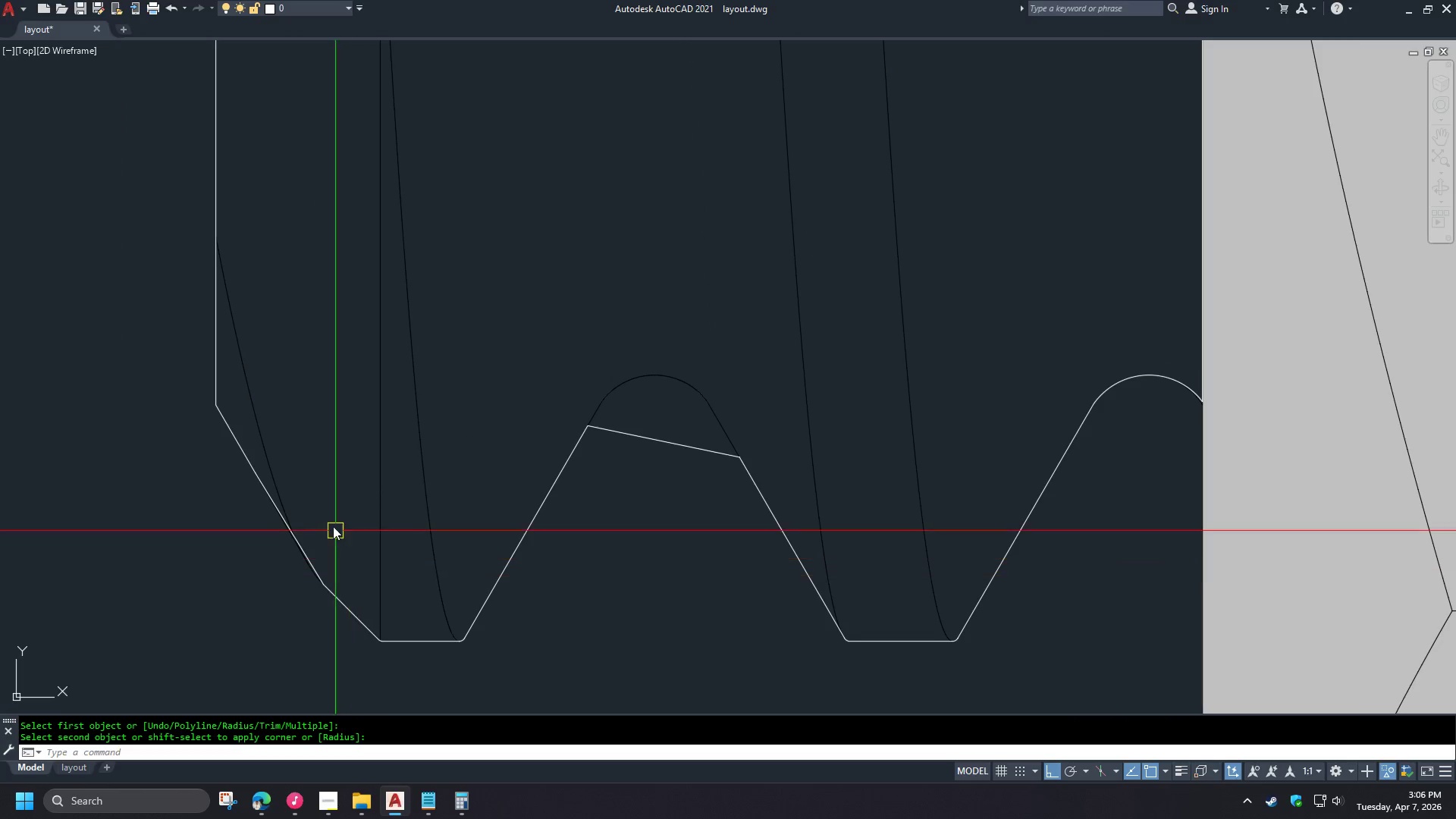 
left_click([287, 477])
 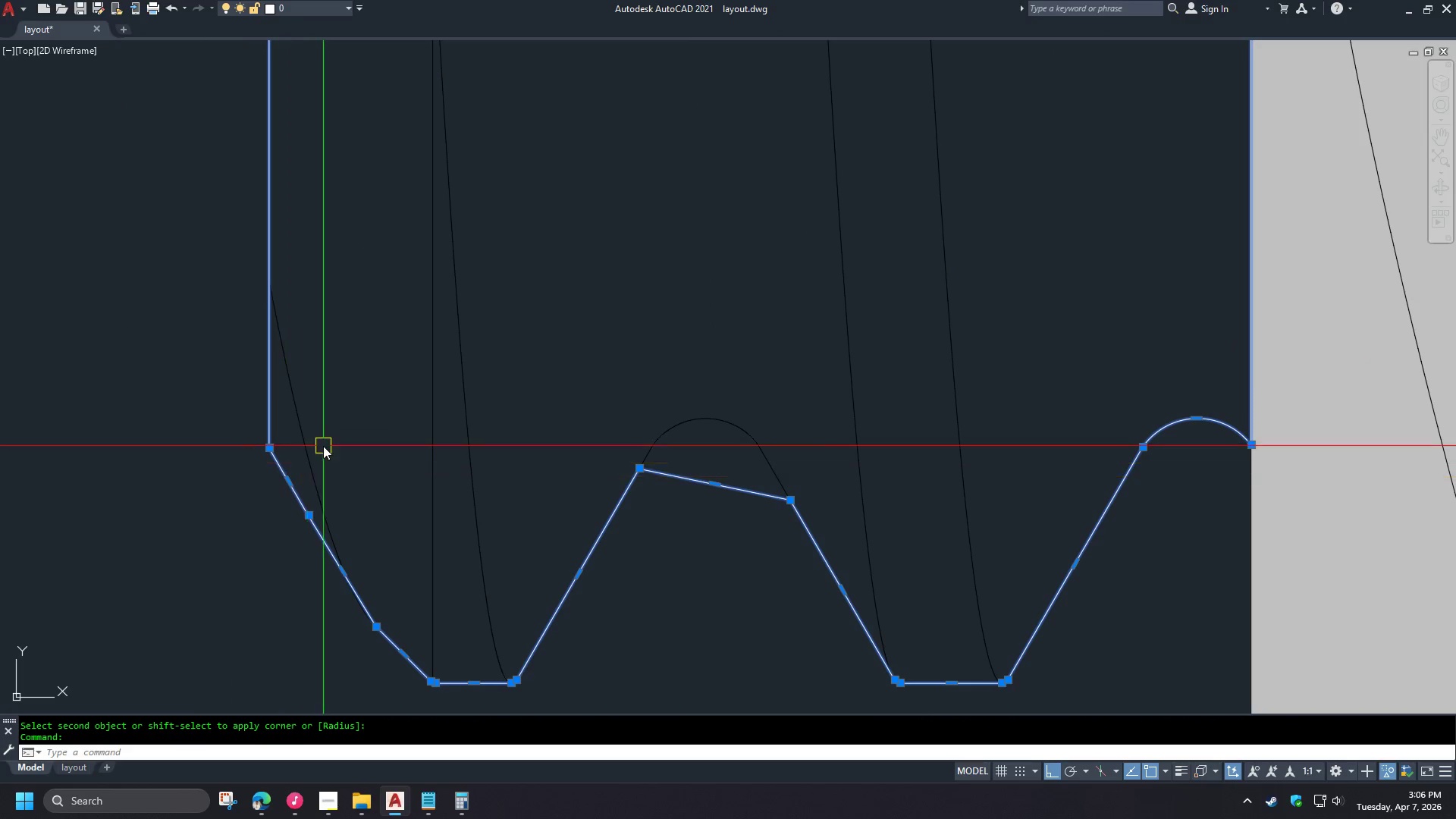 
scroll: coordinate [199, 397], scroll_direction: up, amount: 4.0
 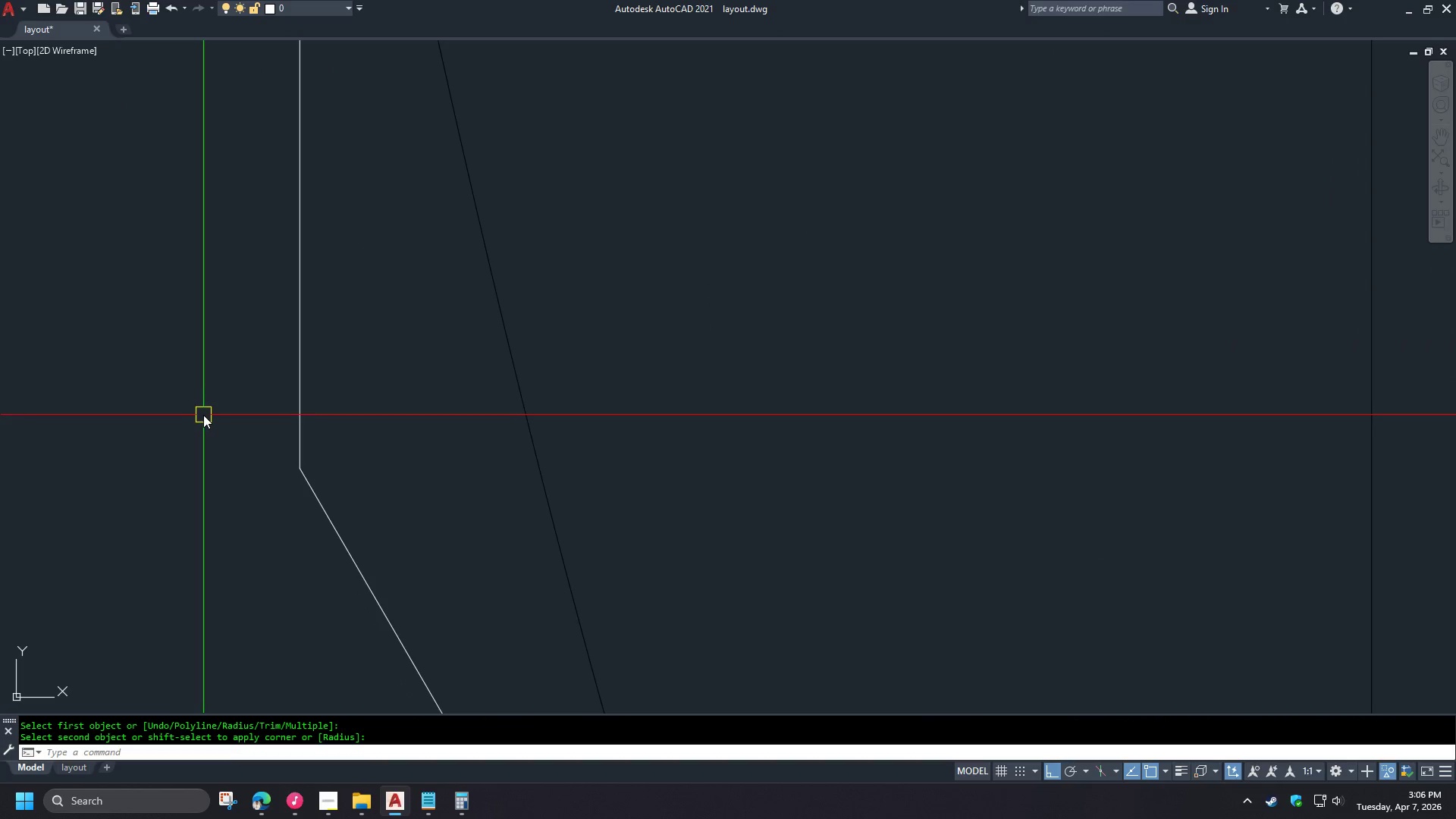 
key(E)
 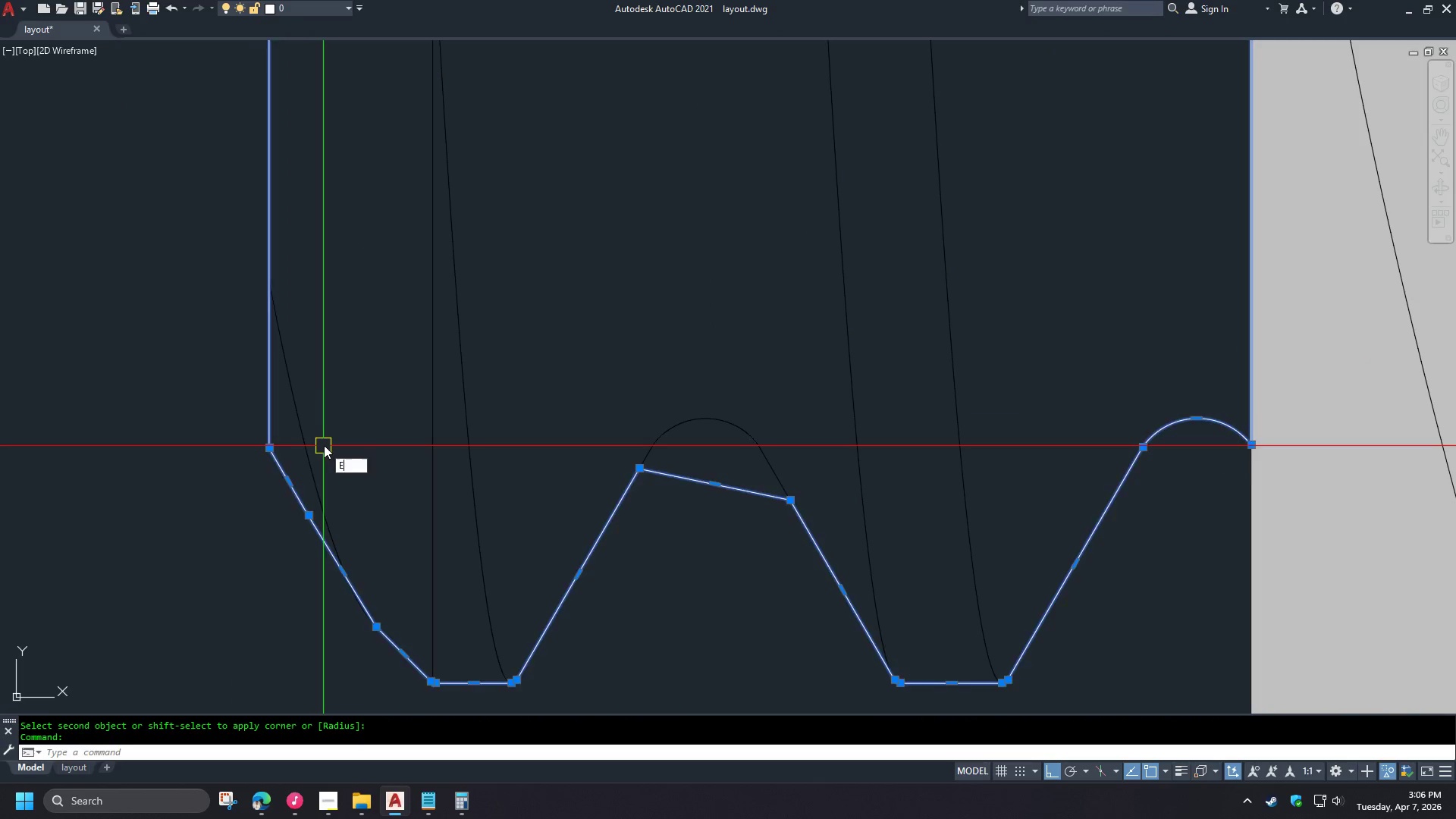 
key(Space)
 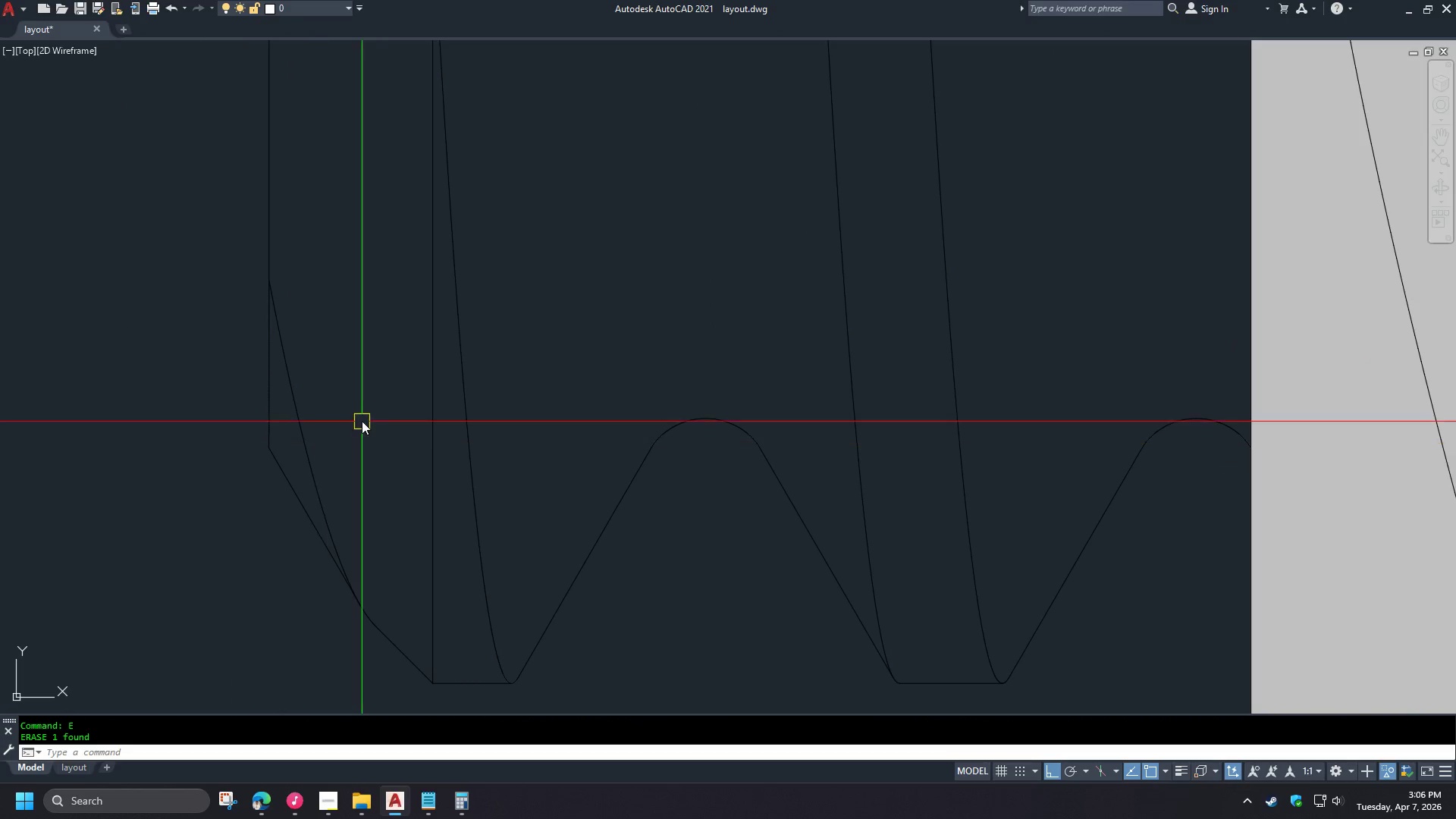 
key(Control+Z)
 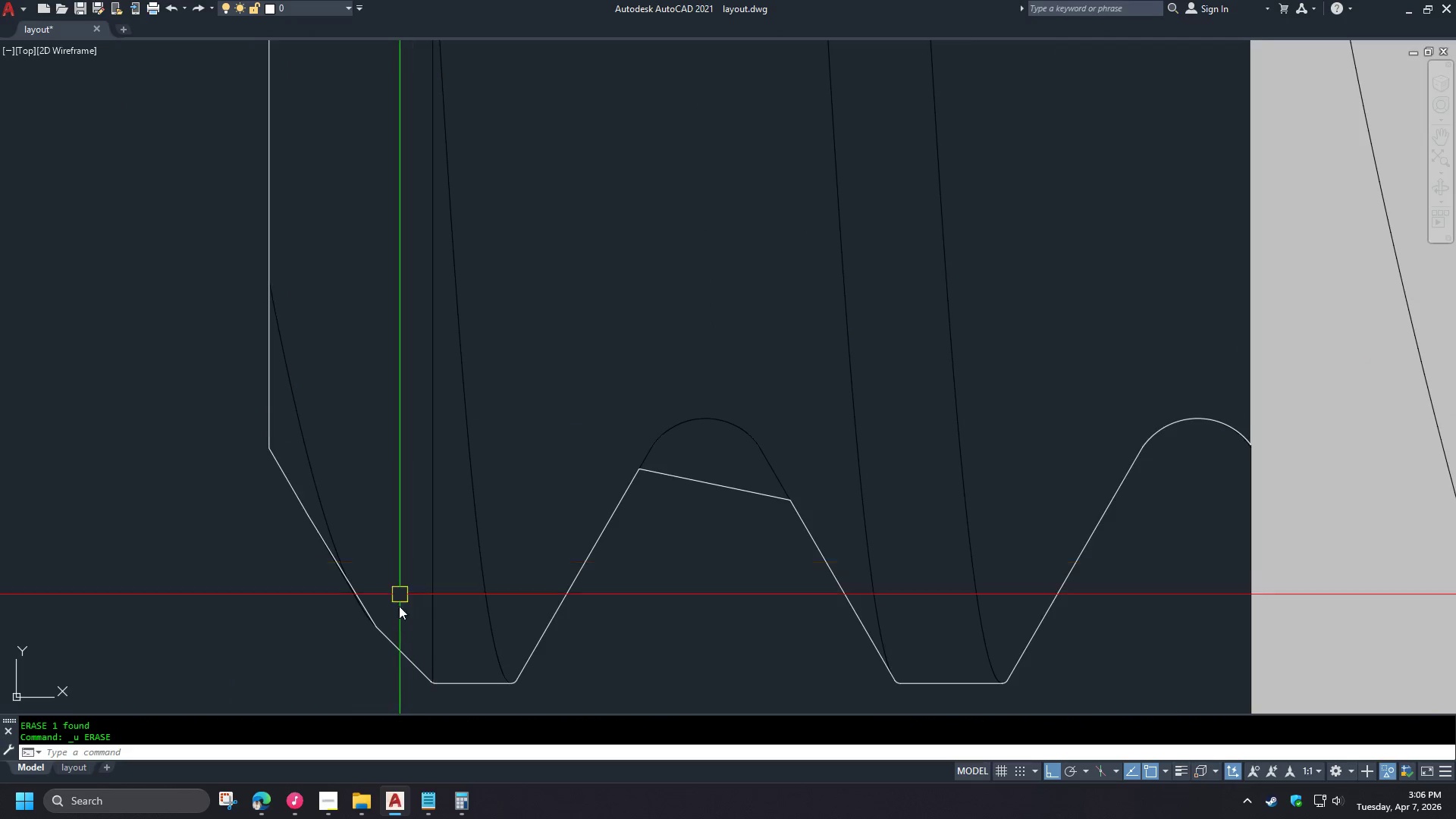 
scroll: coordinate [281, 447], scroll_direction: down, amount: 4.0
 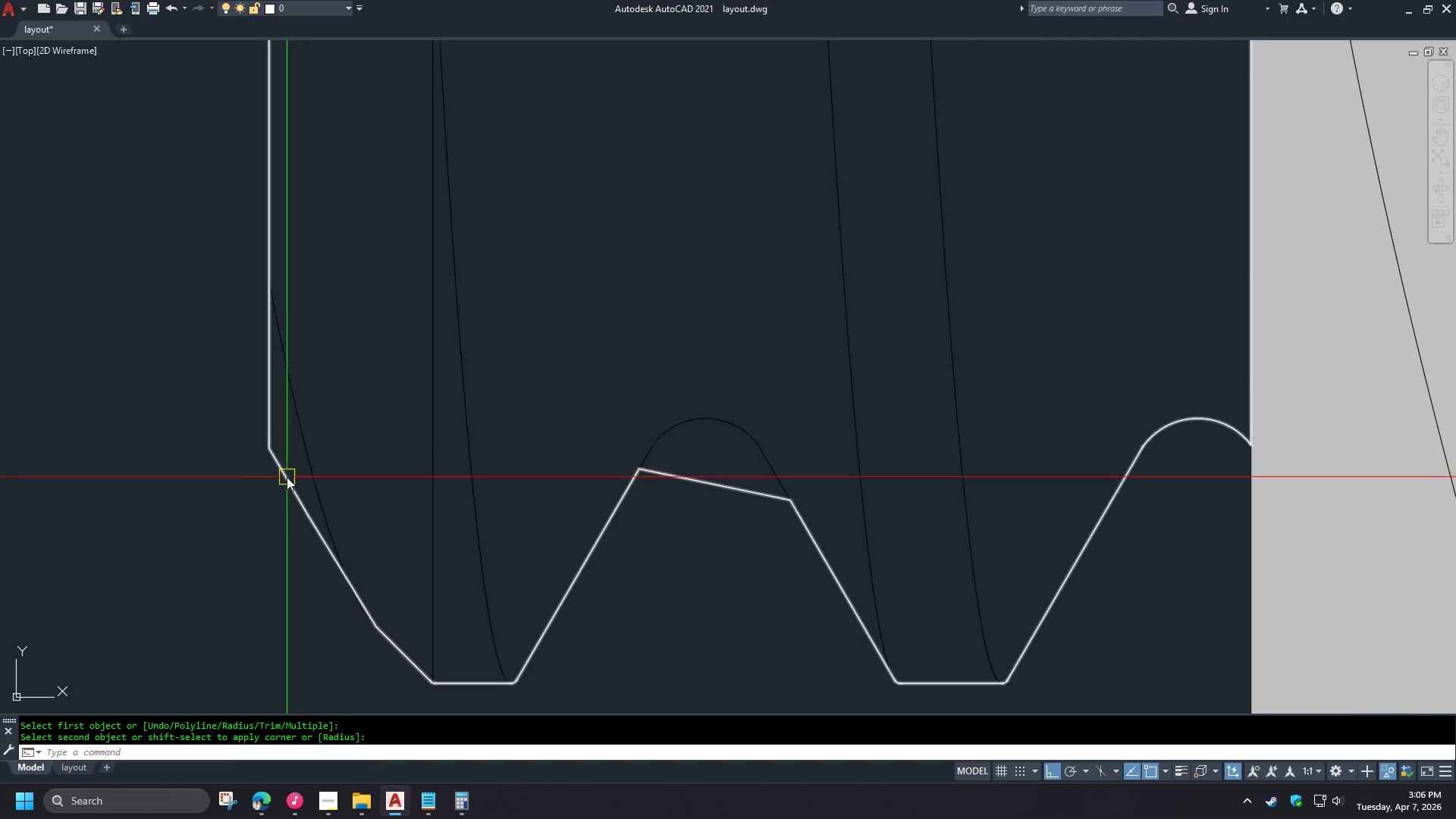 
type(RE)
 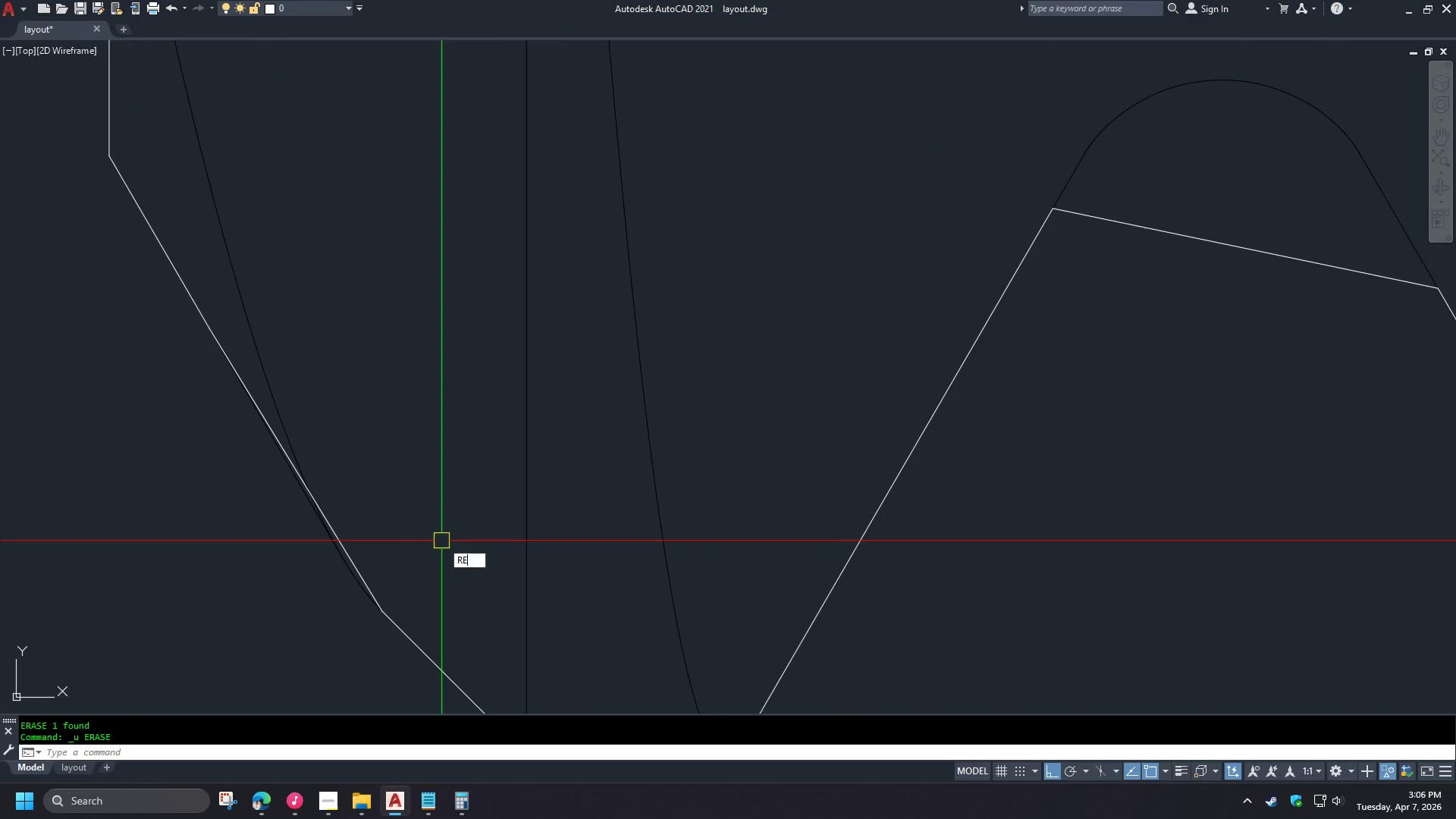 
scroll: coordinate [390, 699], scroll_direction: up, amount: 3.0
 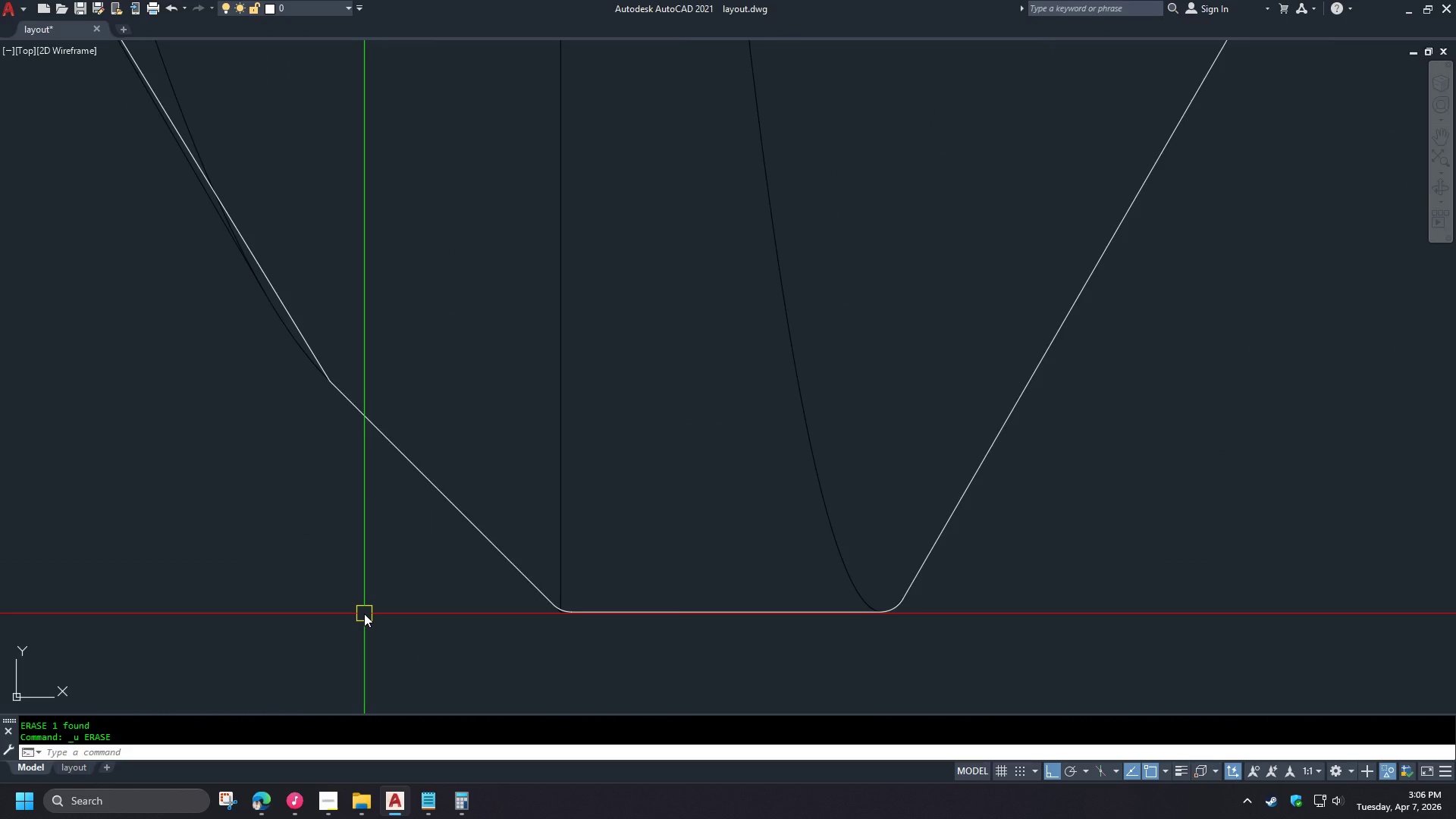 
key(Space)
 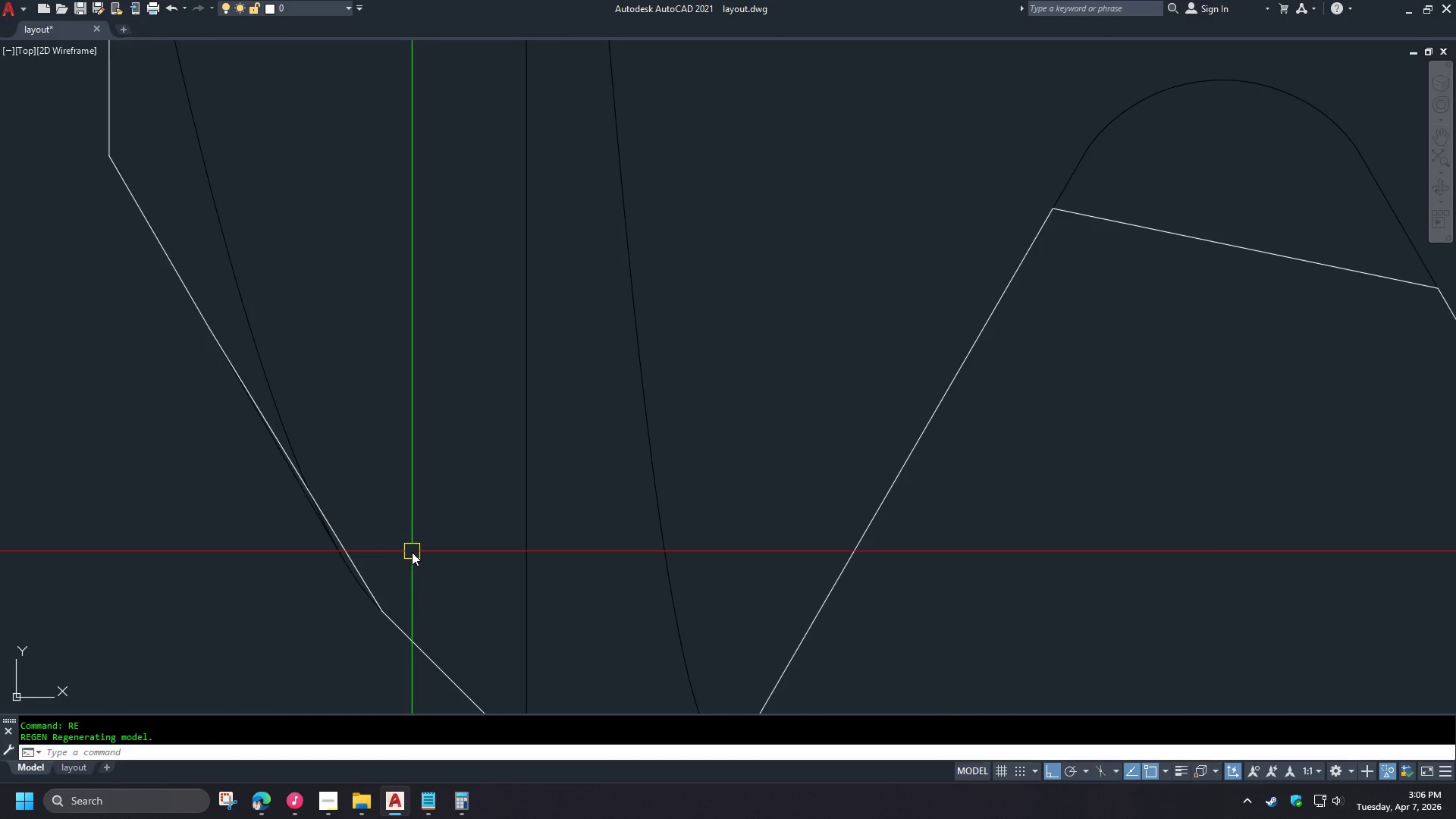 
scroll: coordinate [364, 613], scroll_direction: down, amount: 1.0
 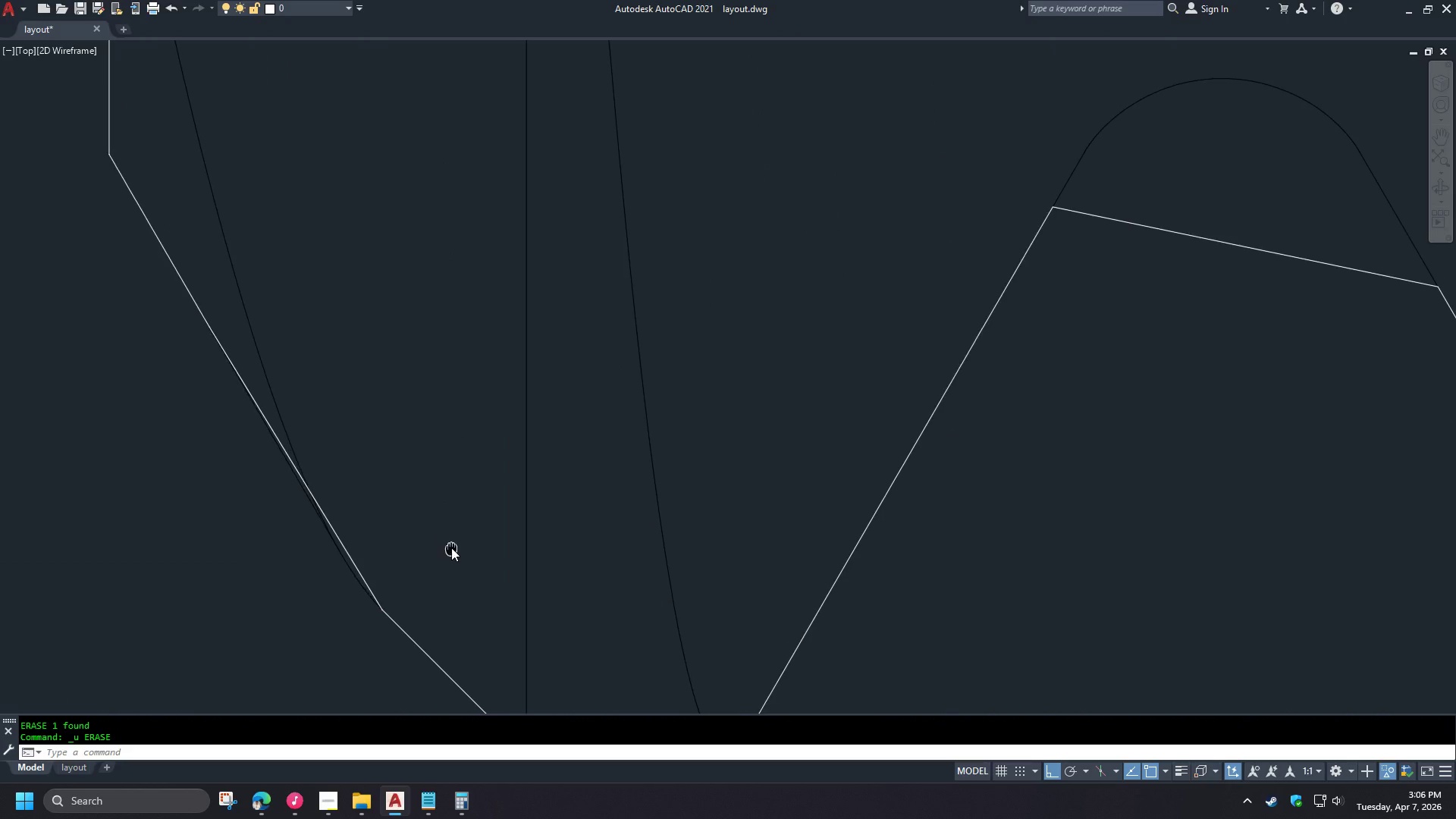 
left_click([348, 519])
 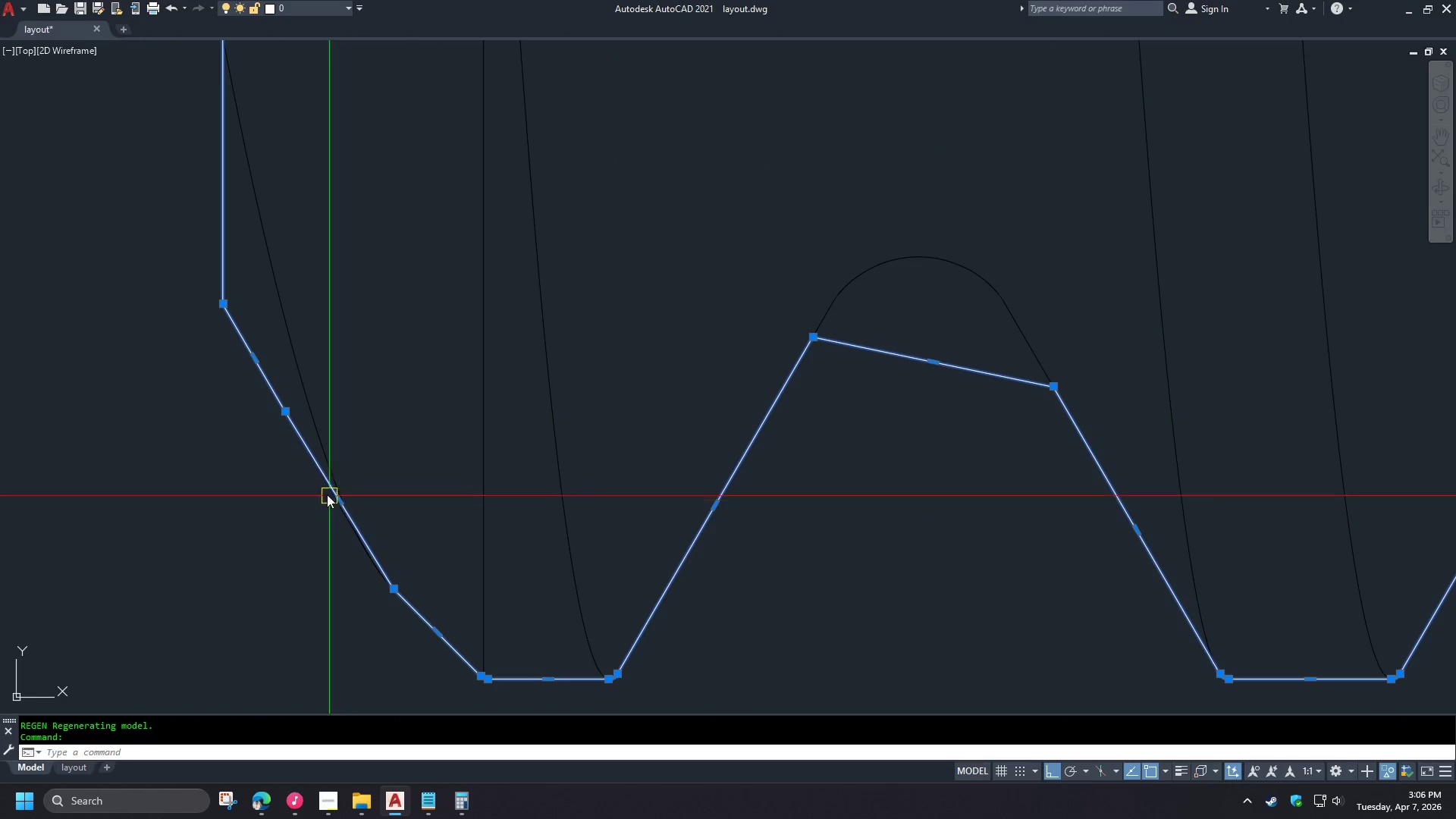 
scroll: coordinate [412, 552], scroll_direction: down, amount: 1.0
 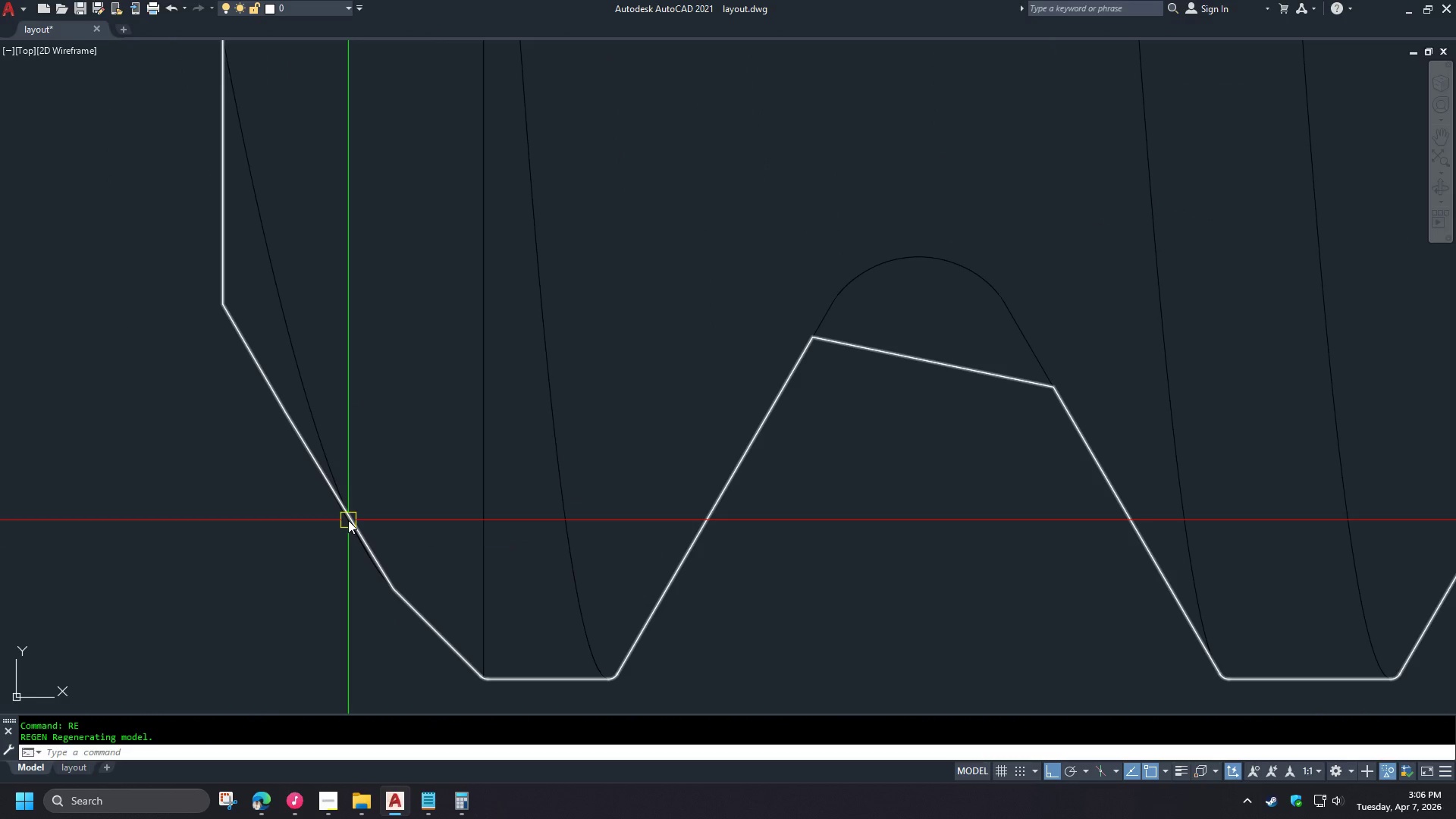 
mouse_move([346, 509])
 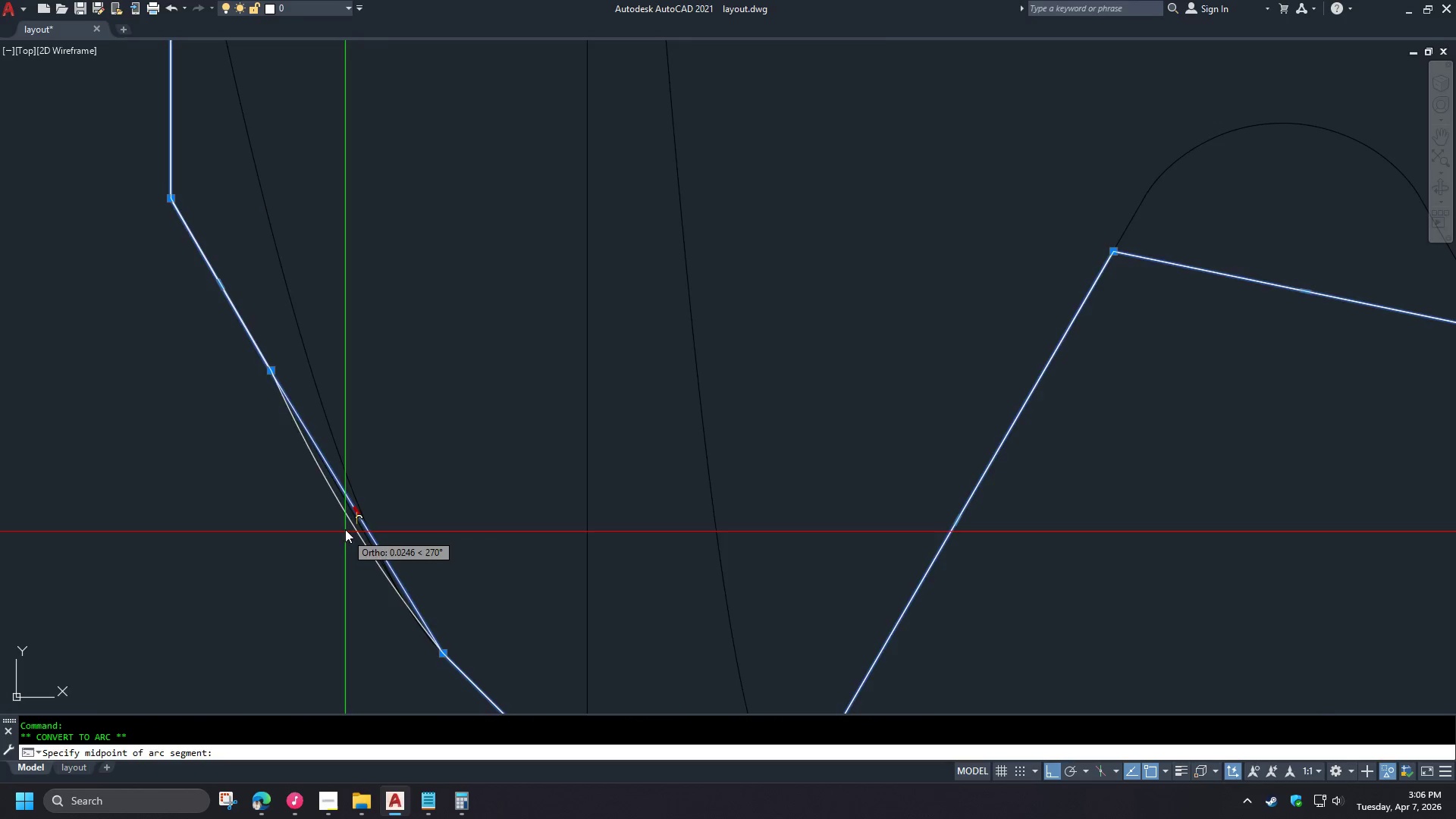 
scroll: coordinate [309, 482], scroll_direction: up, amount: 1.0
 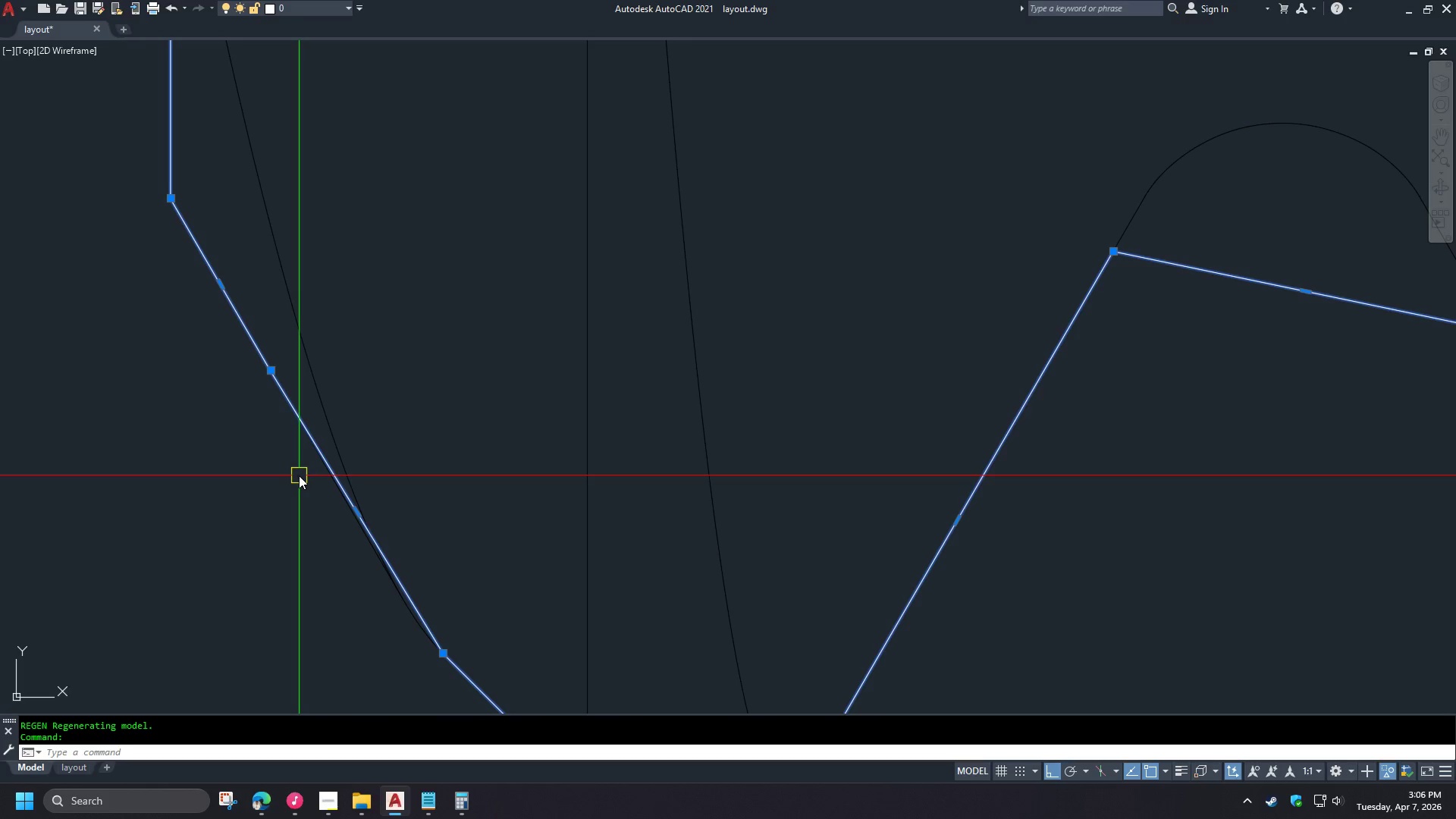 
left_click([368, 501])
 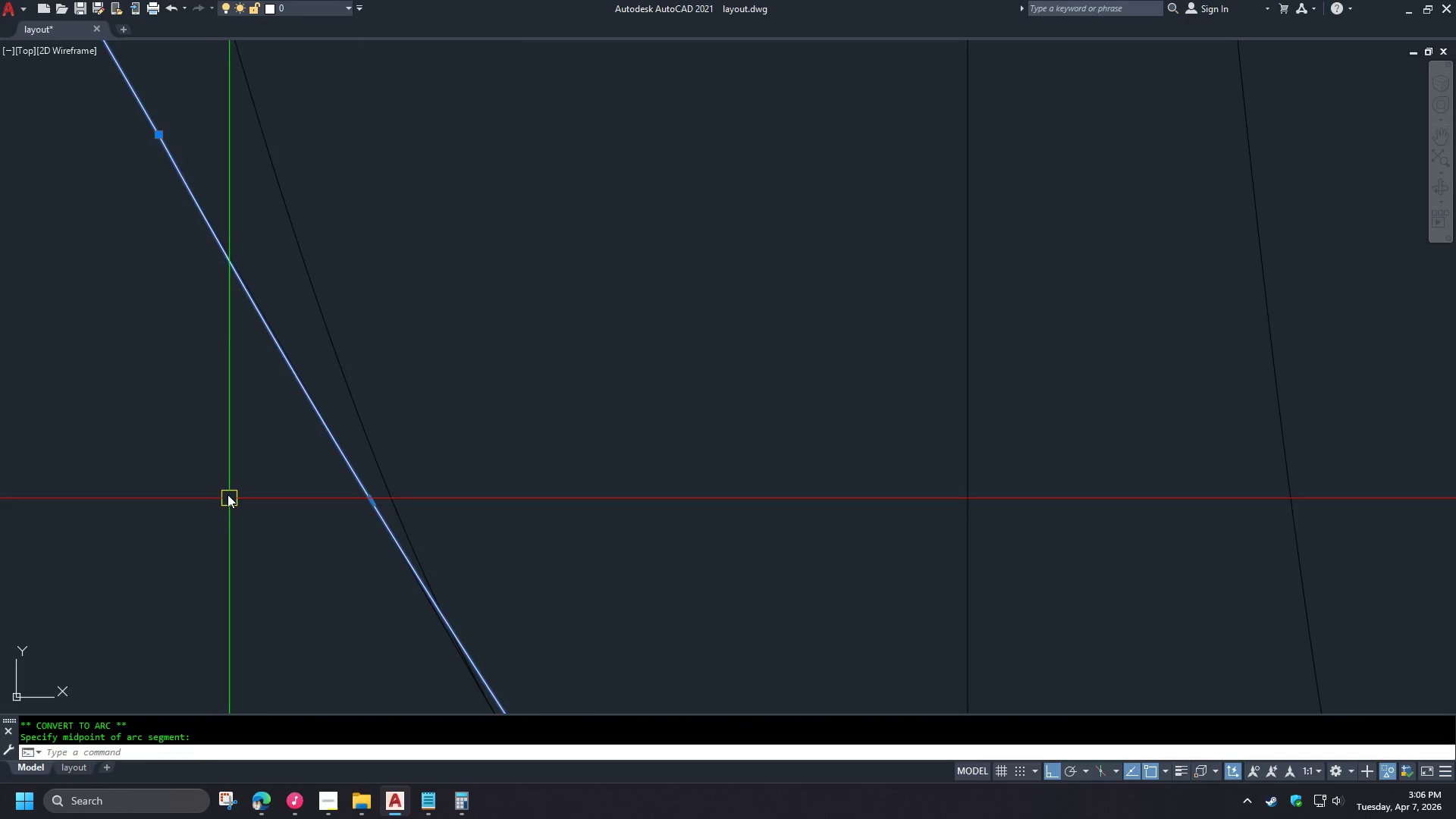 
key(Escape)
 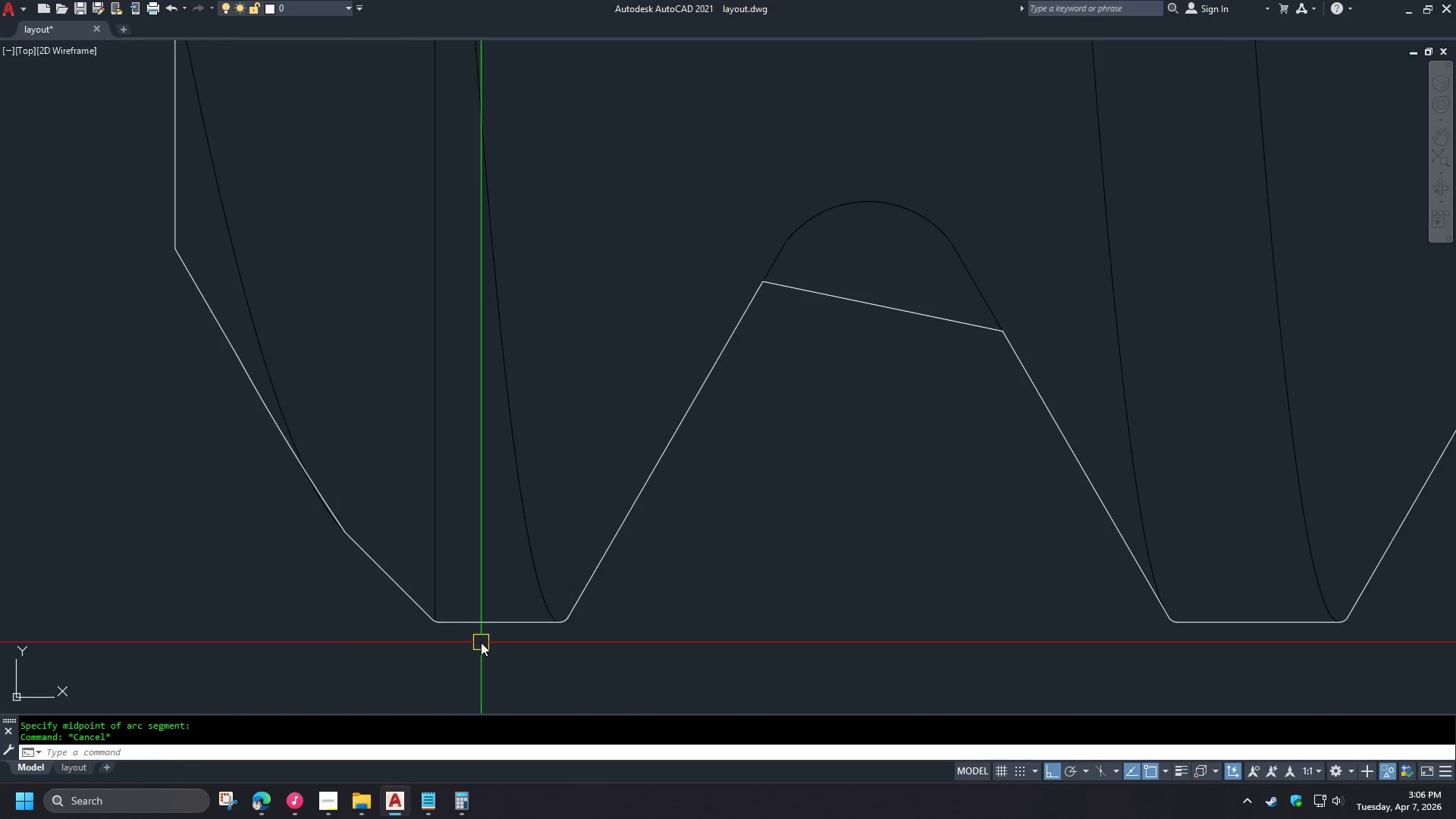 
scroll: coordinate [343, 524], scroll_direction: up, amount: 2.0
 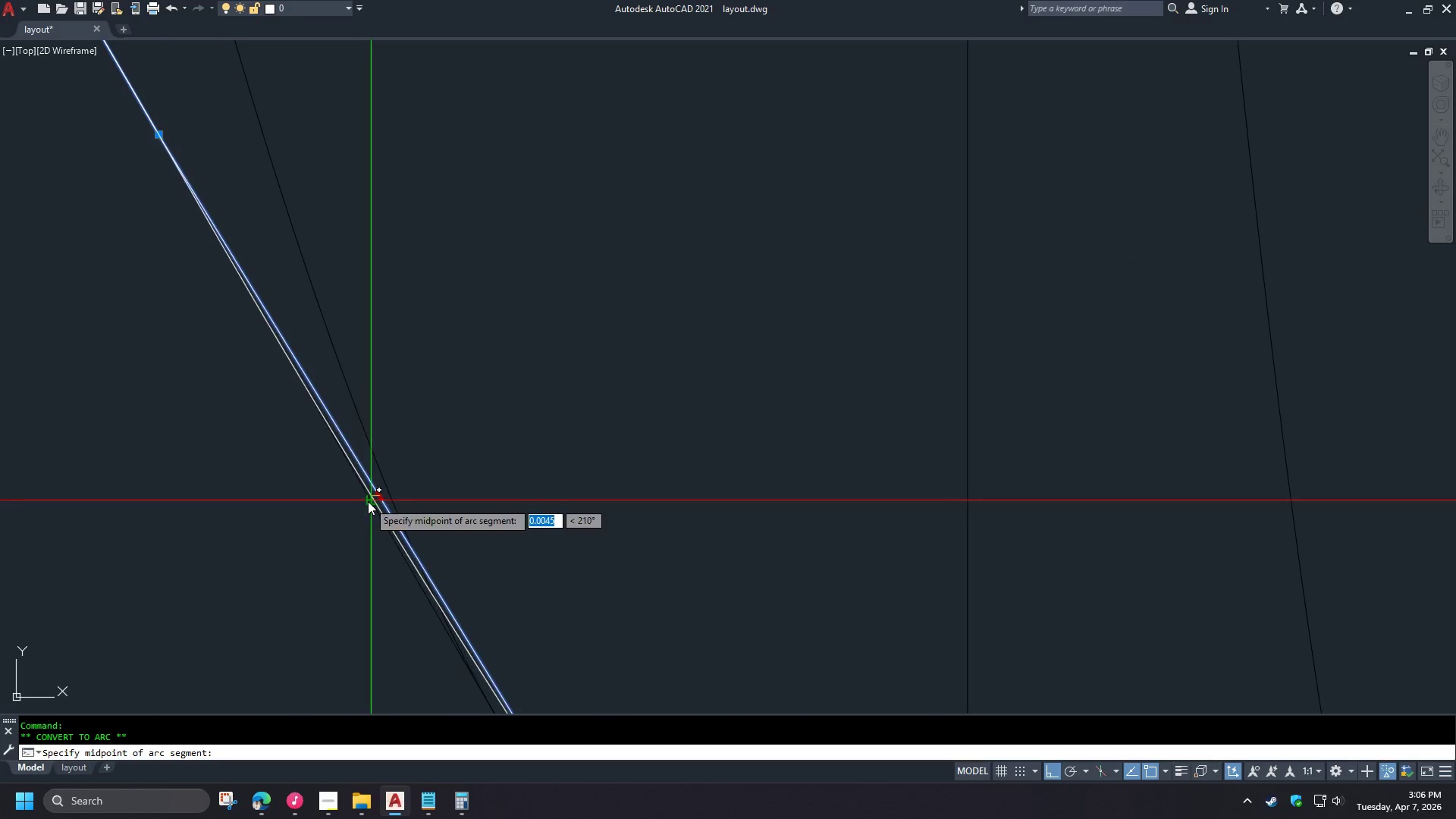 
scroll: coordinate [271, 421], scroll_direction: down, amount: 3.0
 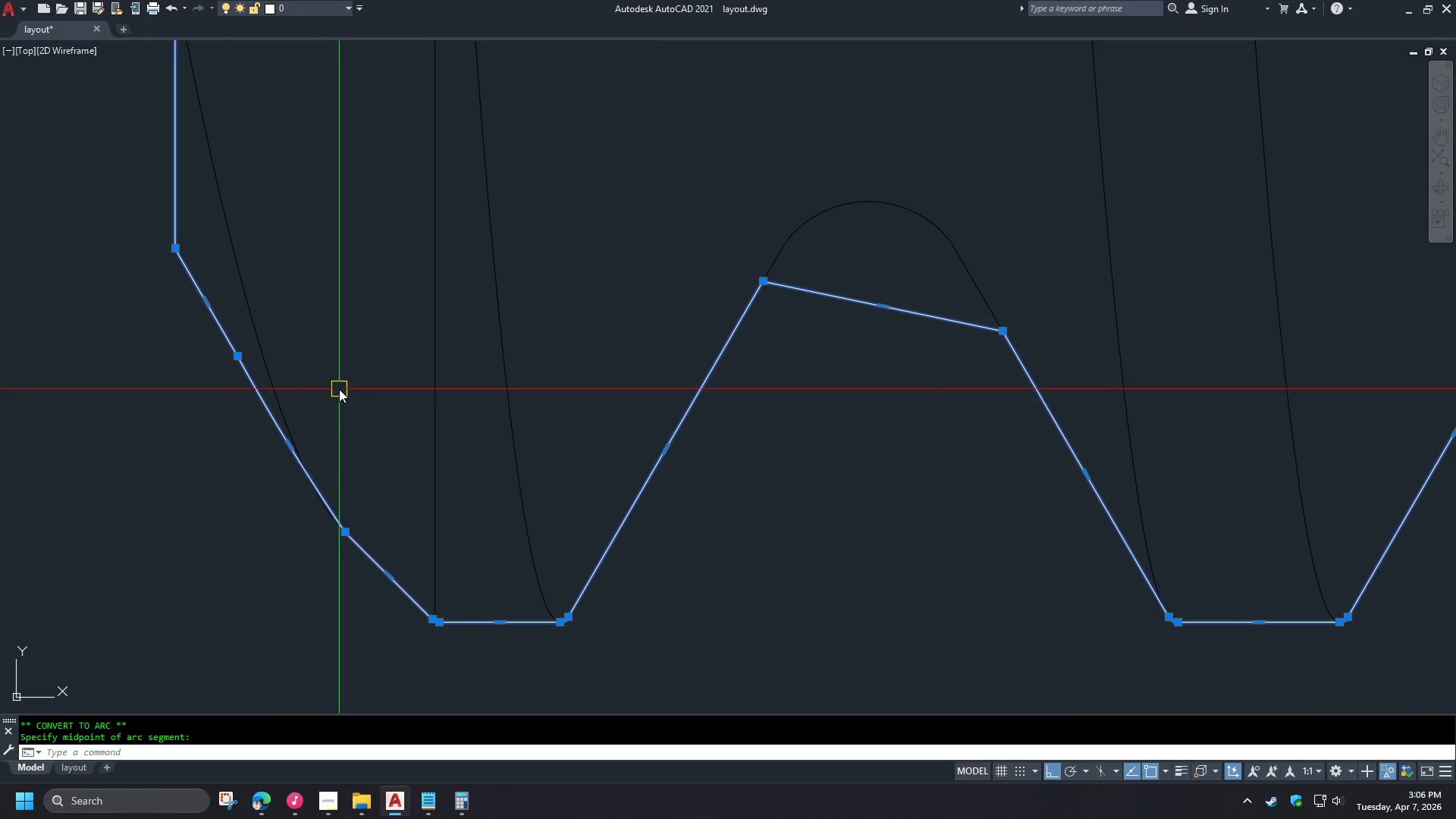 
key(F)
 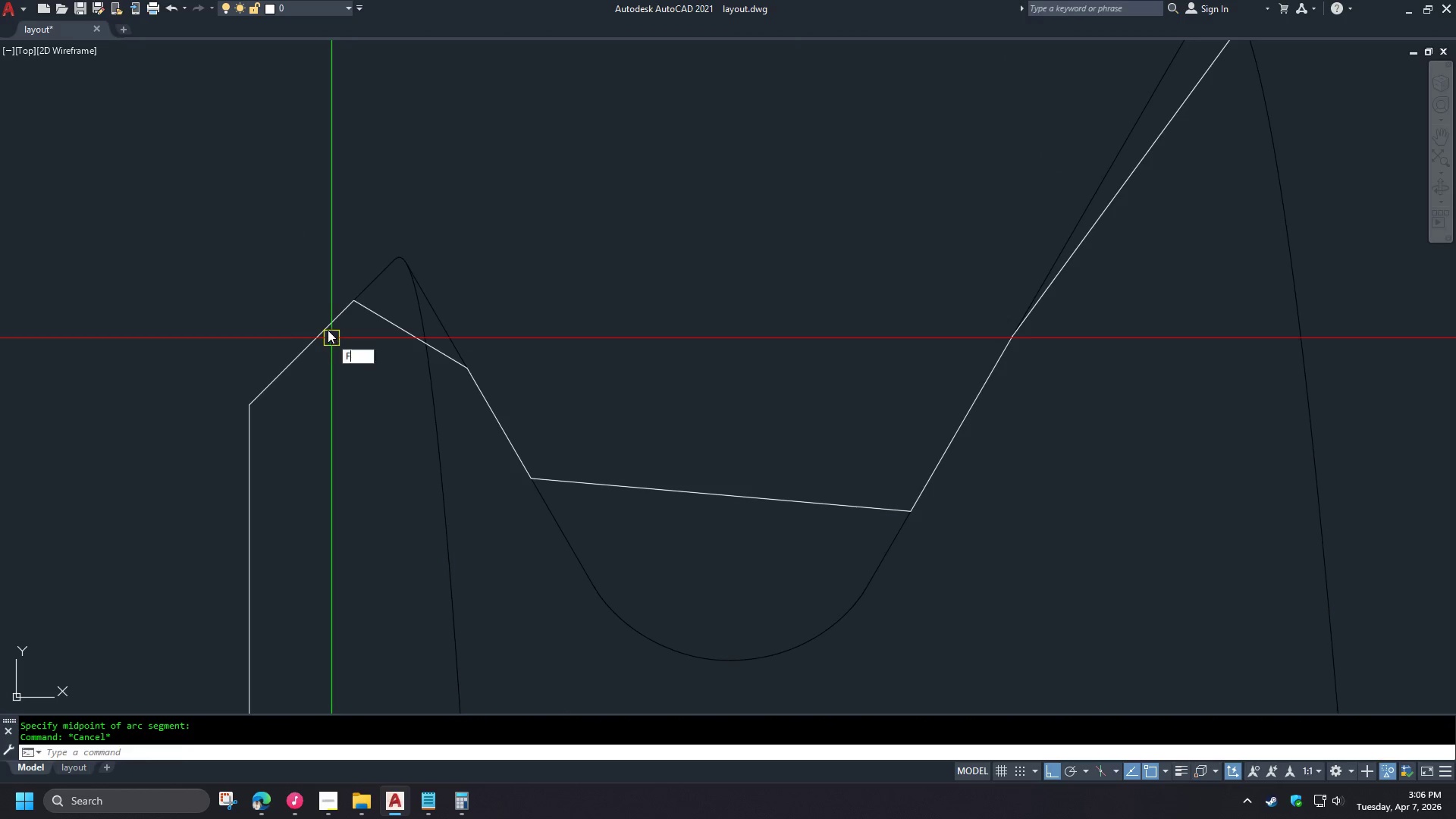 
key(Space)
 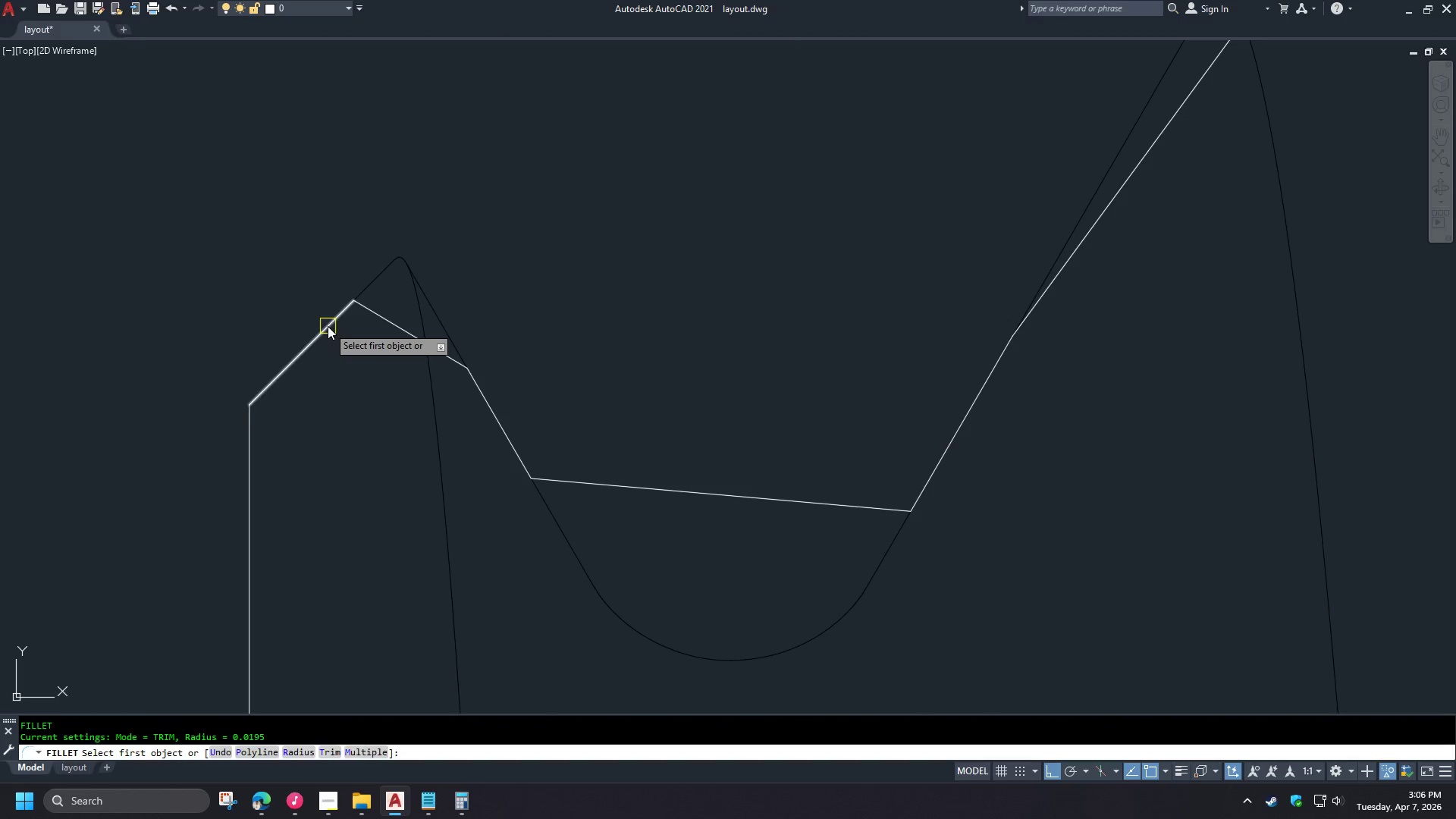 
left_click([328, 326])
 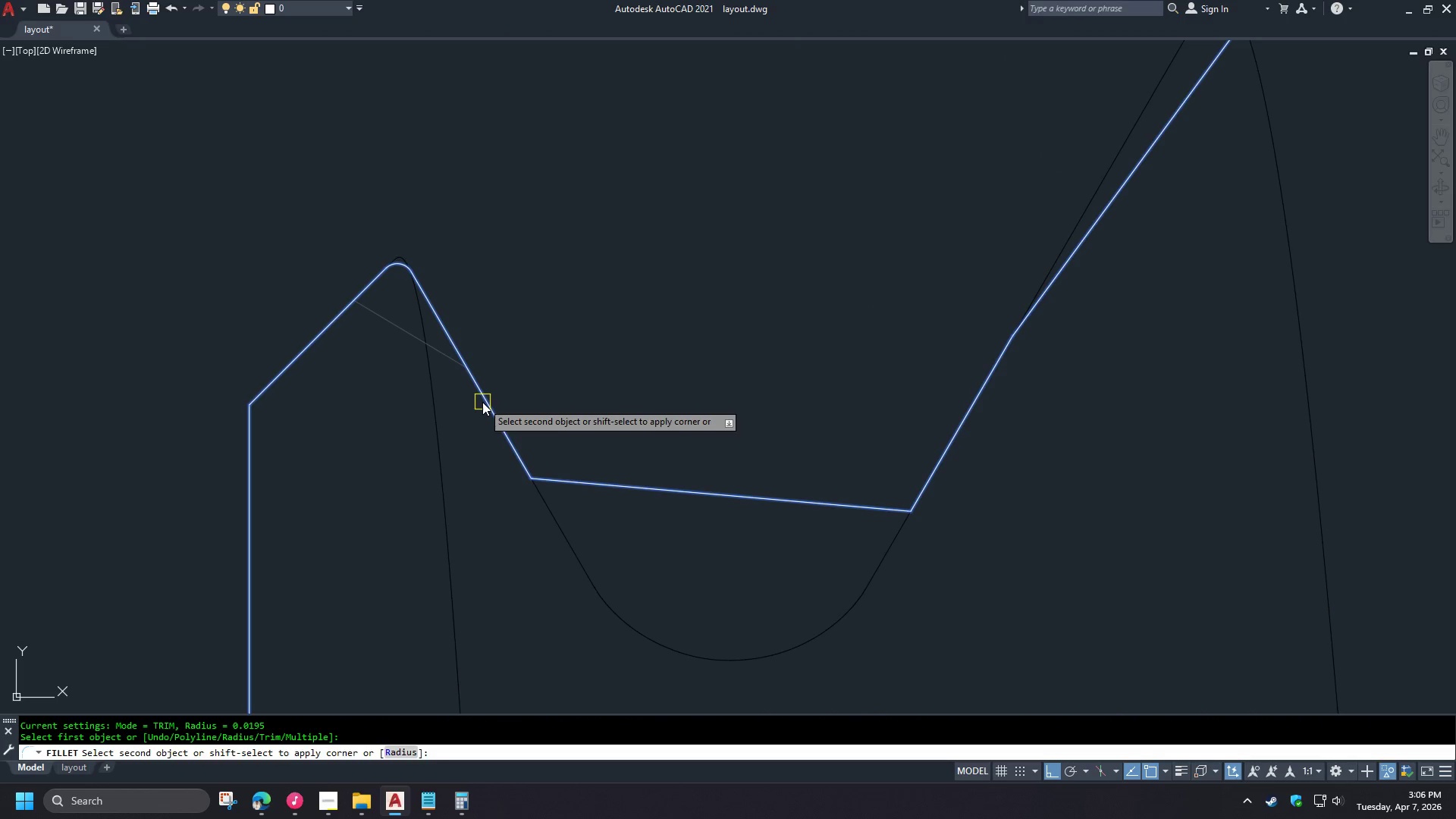 
scroll: coordinate [452, 643], scroll_direction: down, amount: 4.0
 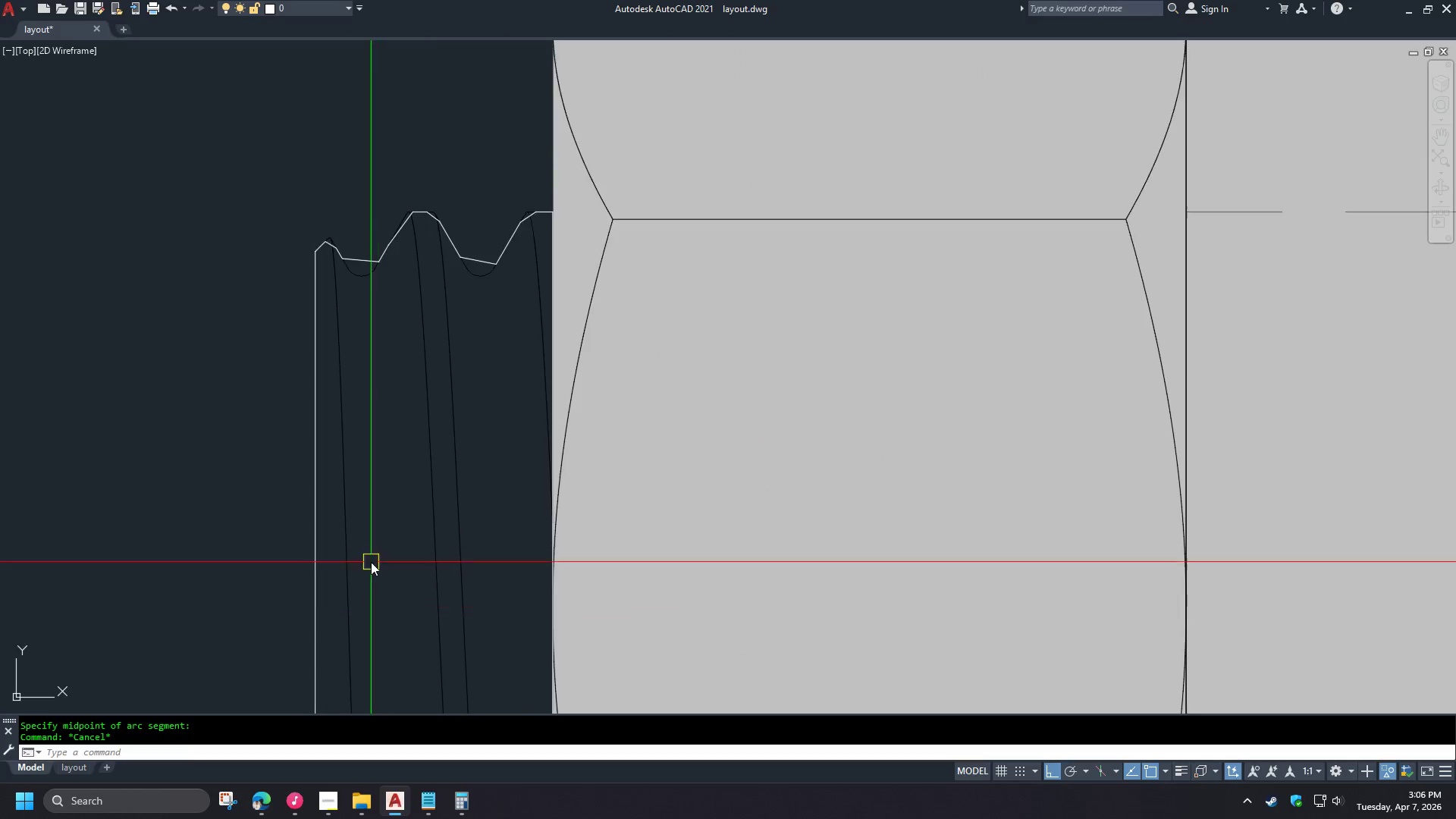 
left_click([482, 402])
 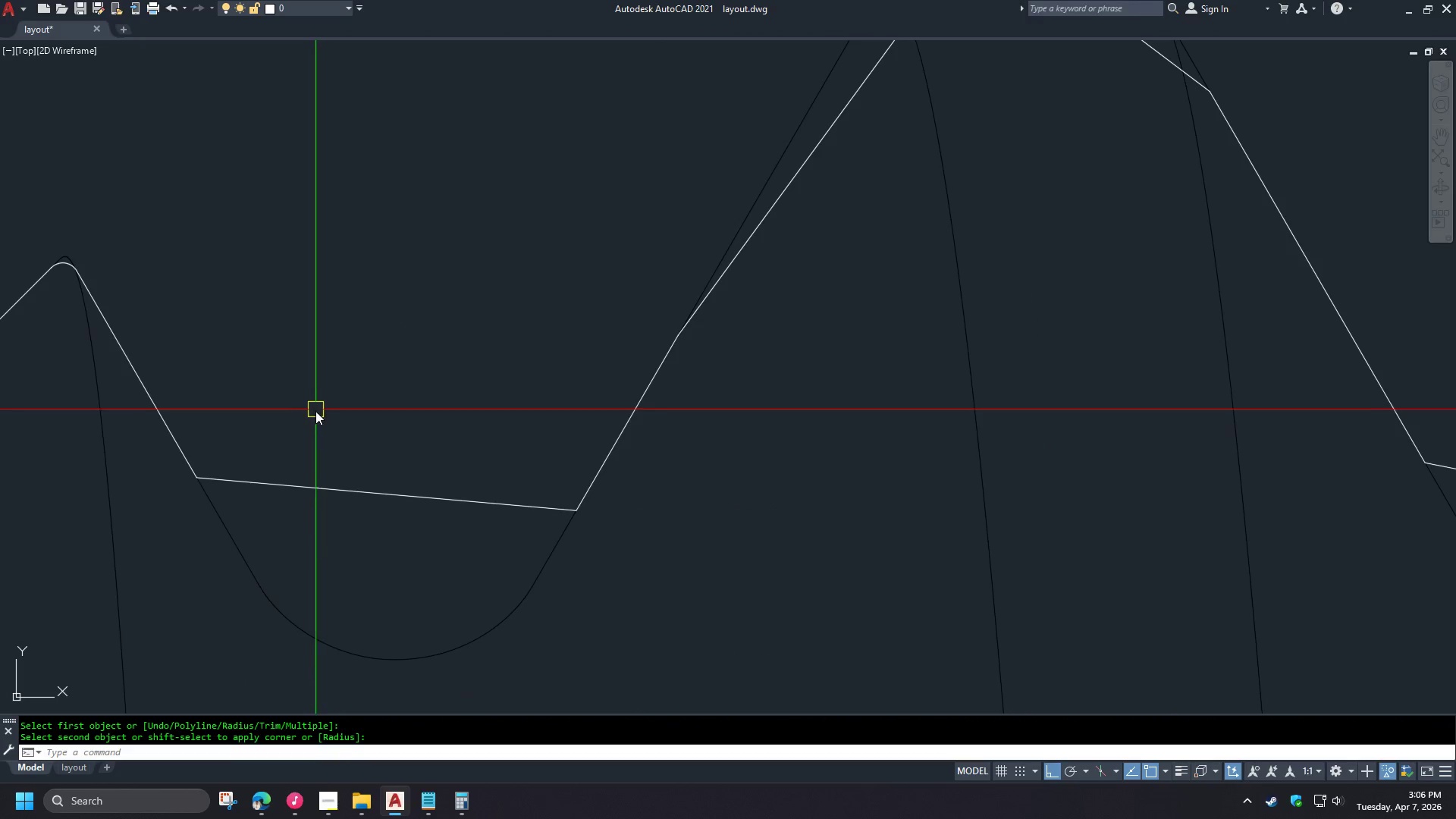 
scroll: coordinate [321, 234], scroll_direction: up, amount: 5.0
 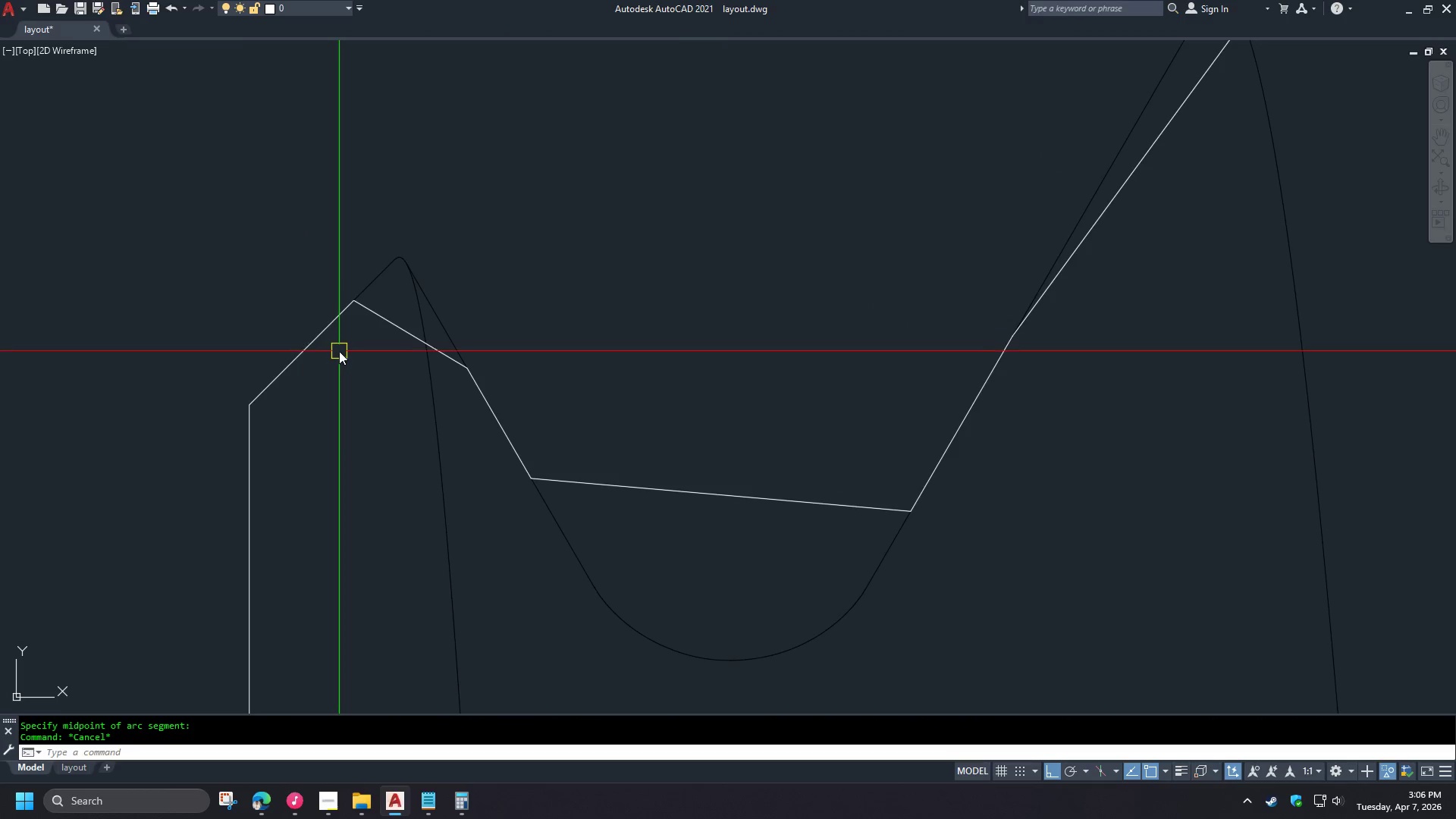 
key(Space)
 